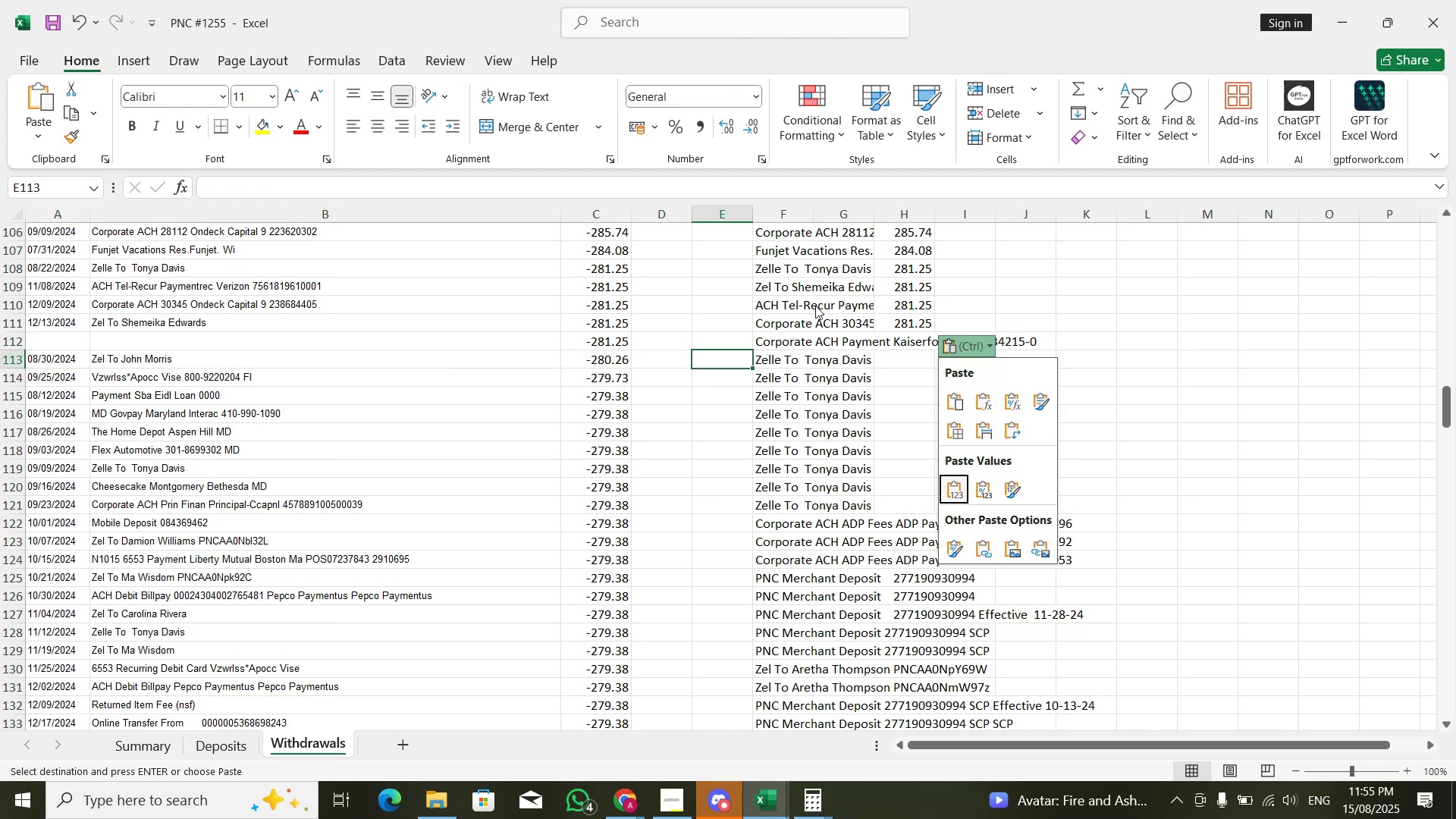 
key(Escape)
 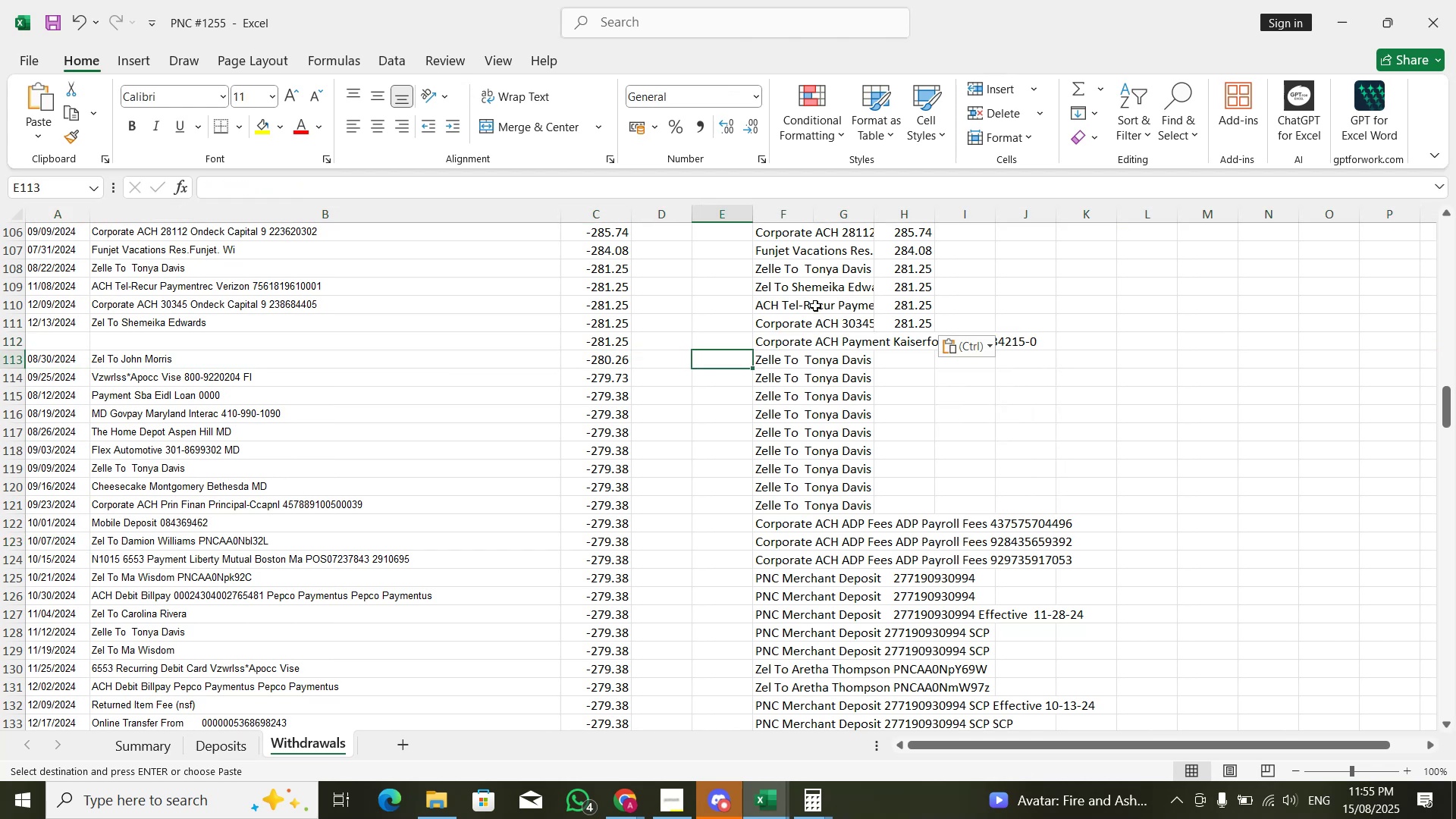 
key(ArrowRight)
 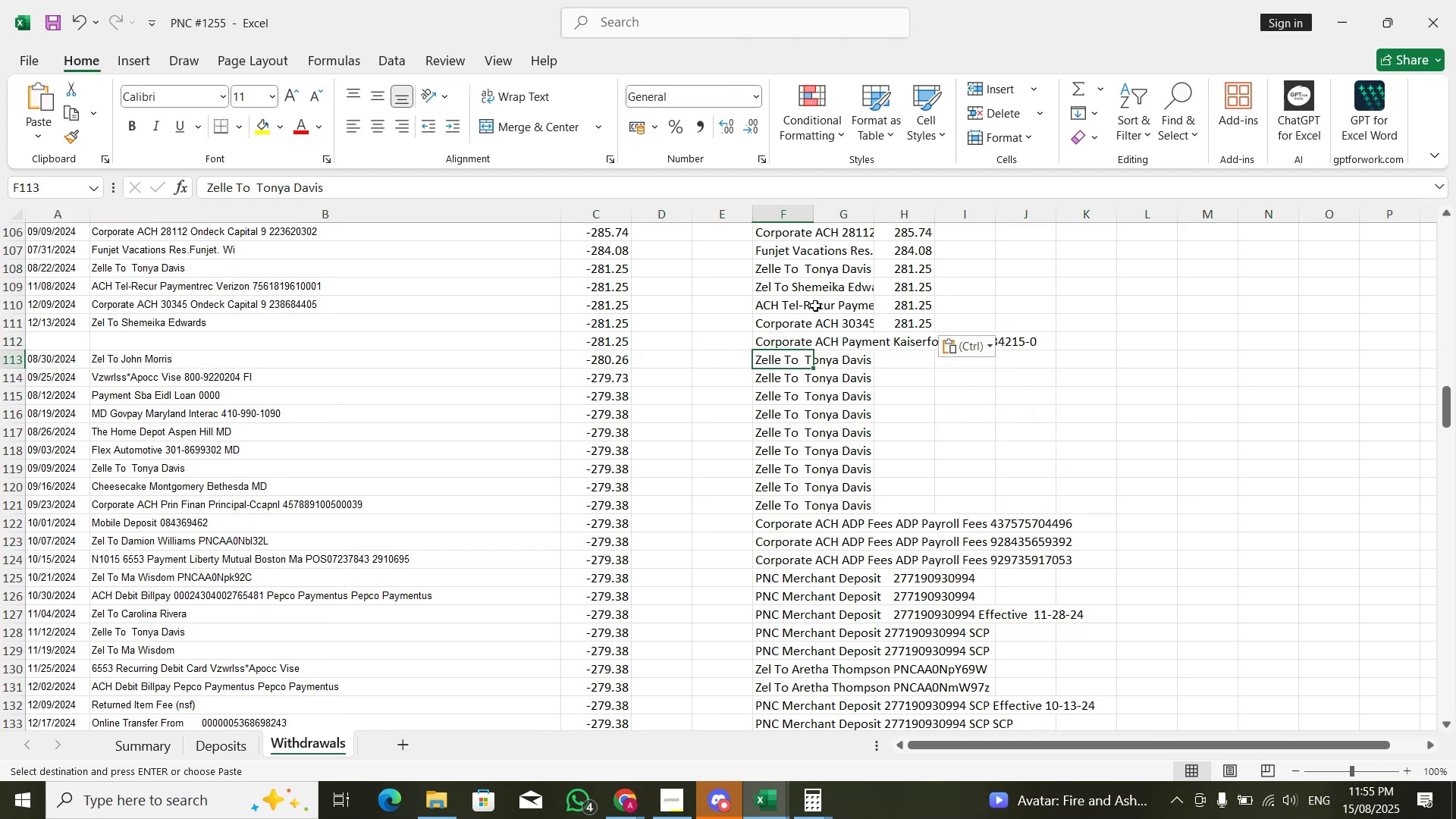 
key(ArrowUp)
 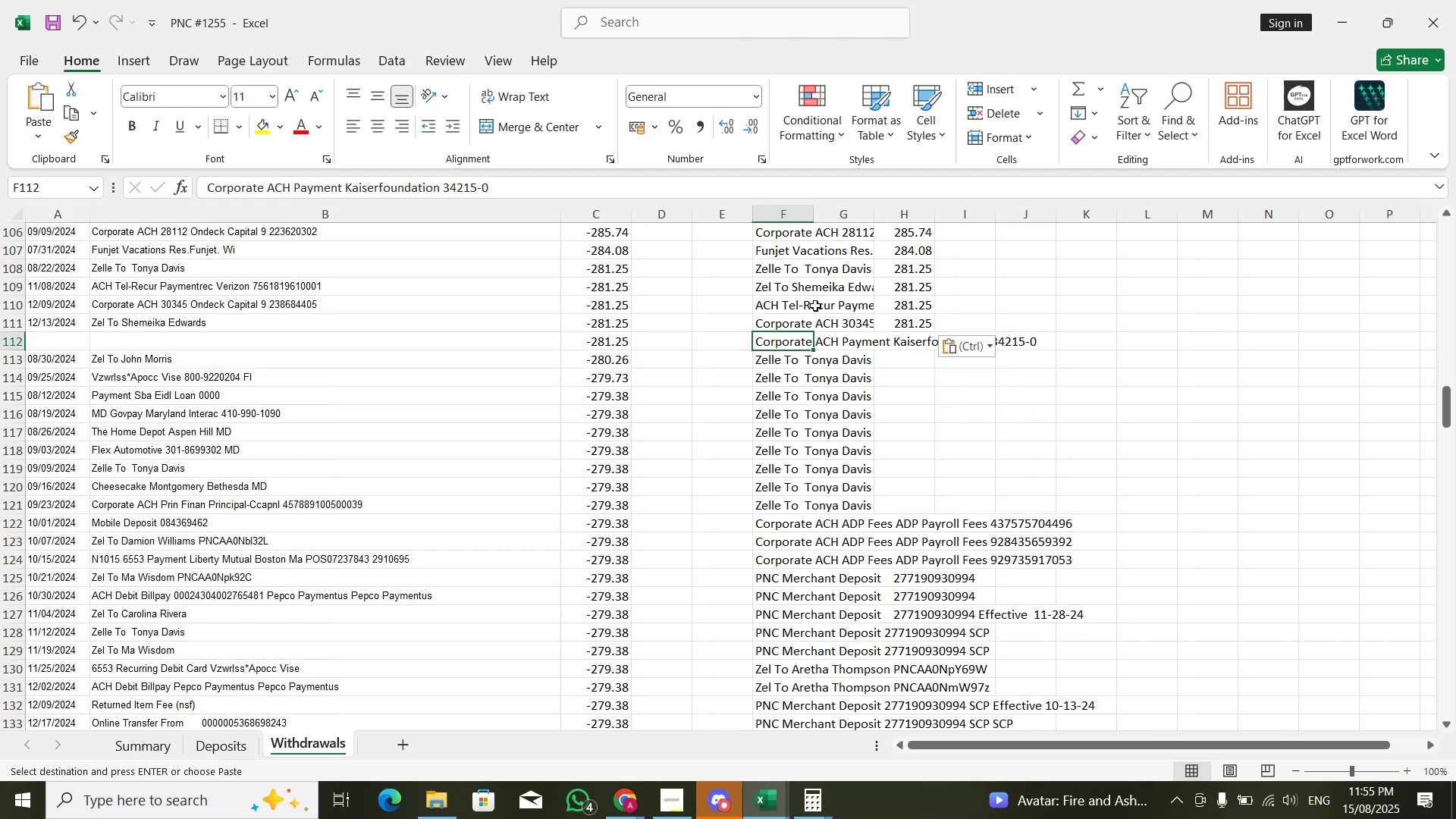 
key(ArrowRight)
 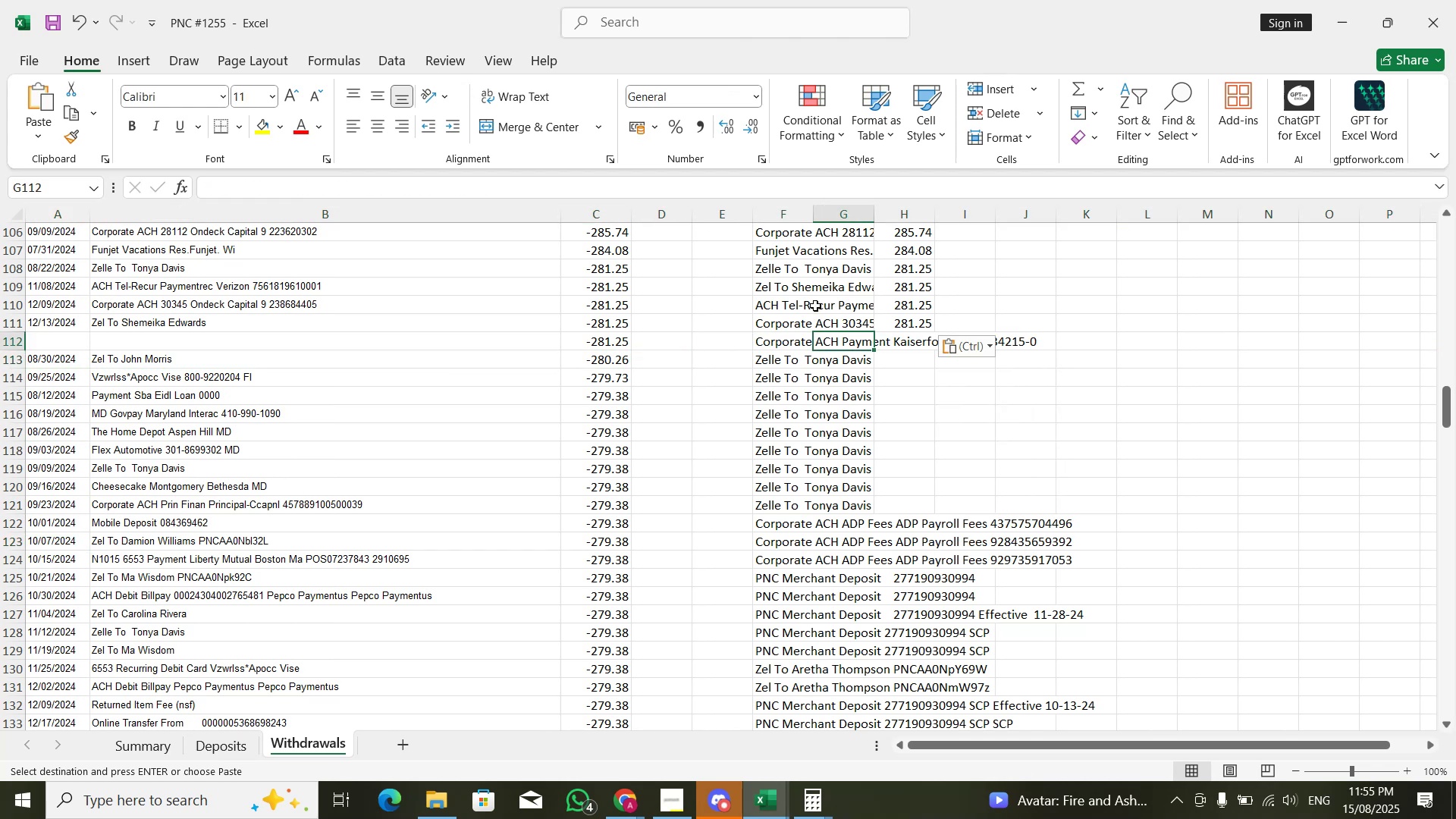 
key(ArrowLeft)
 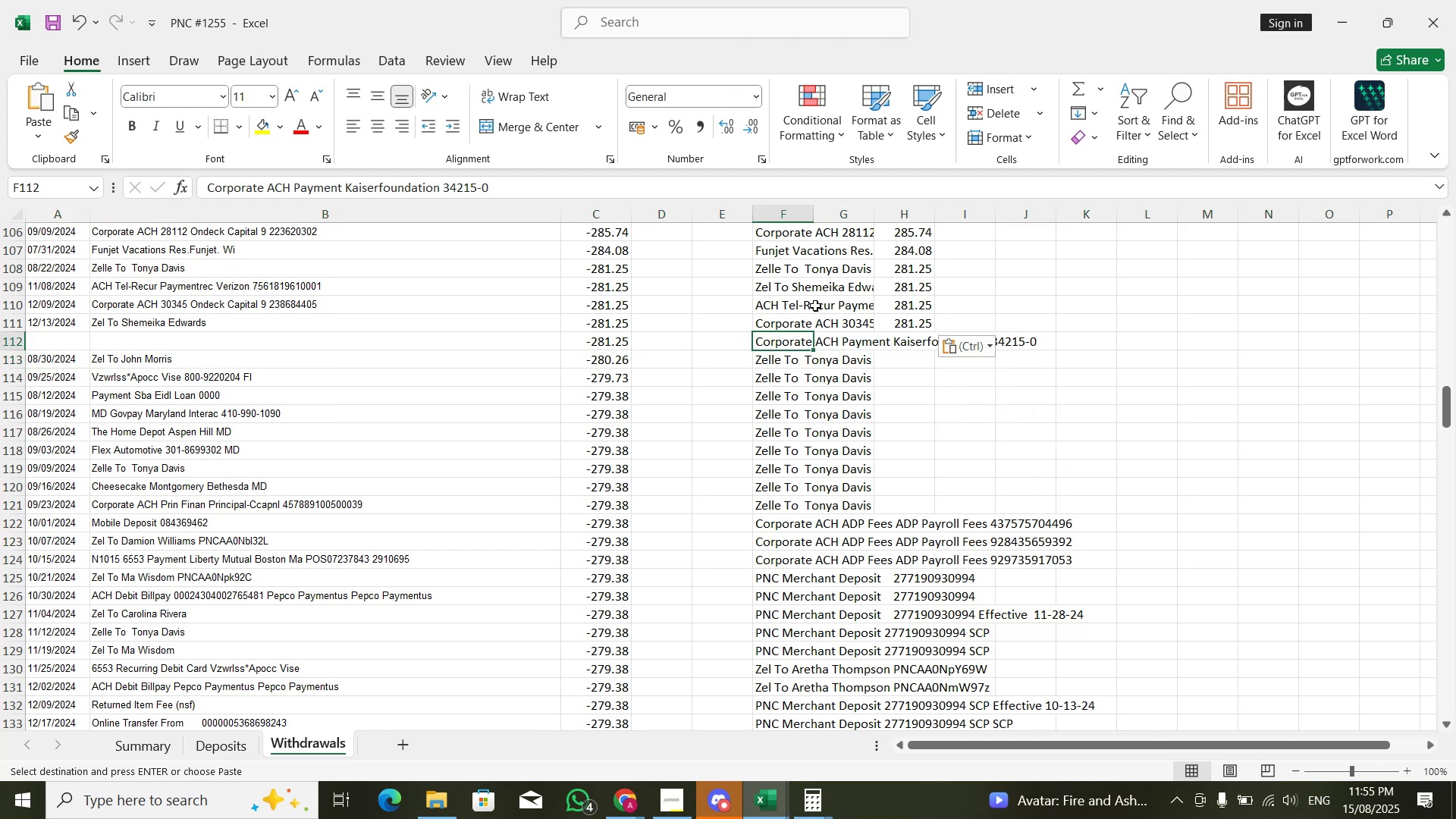 
key(Alt+AltLeft)
 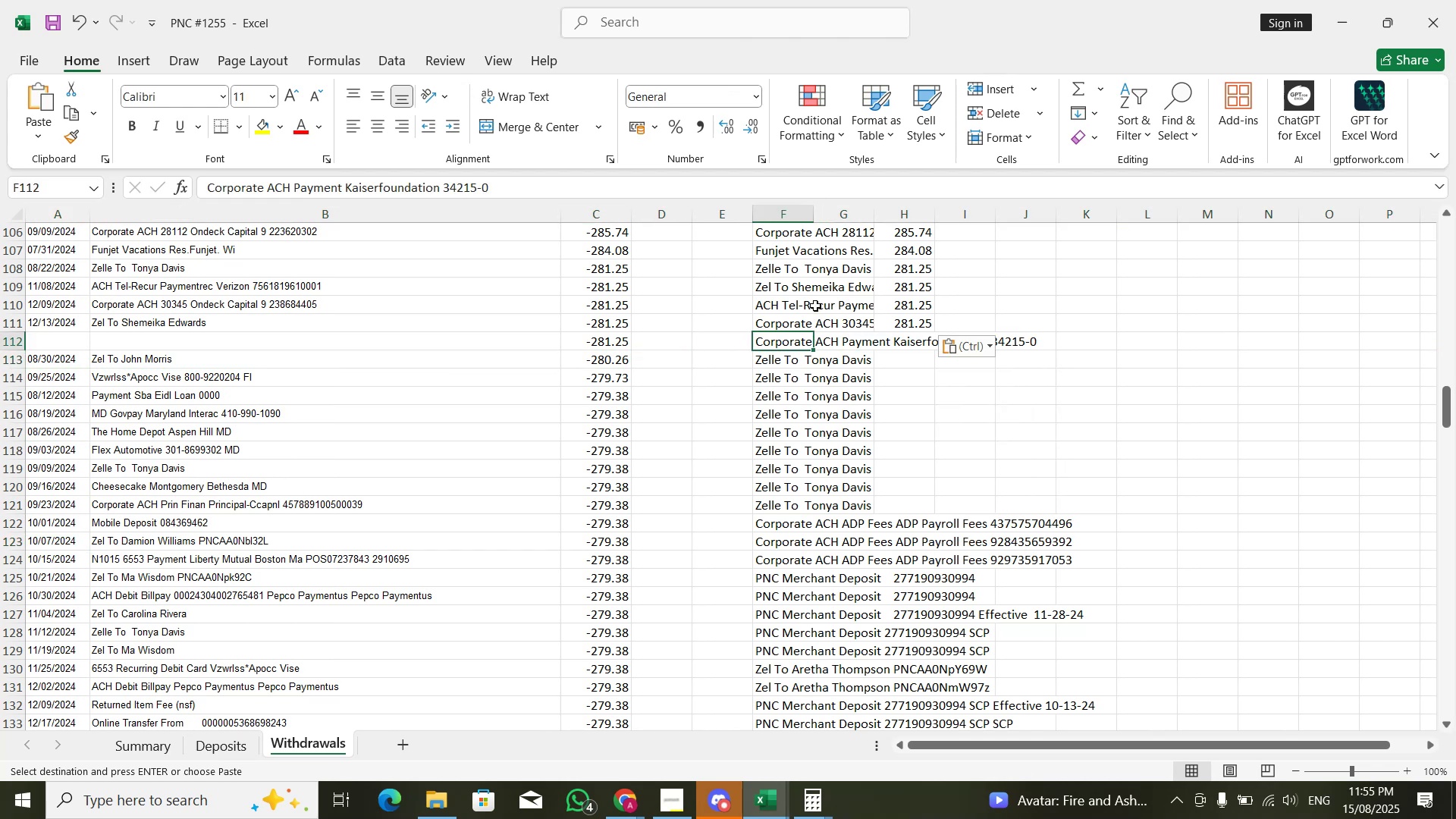 
key(Alt+Tab)
 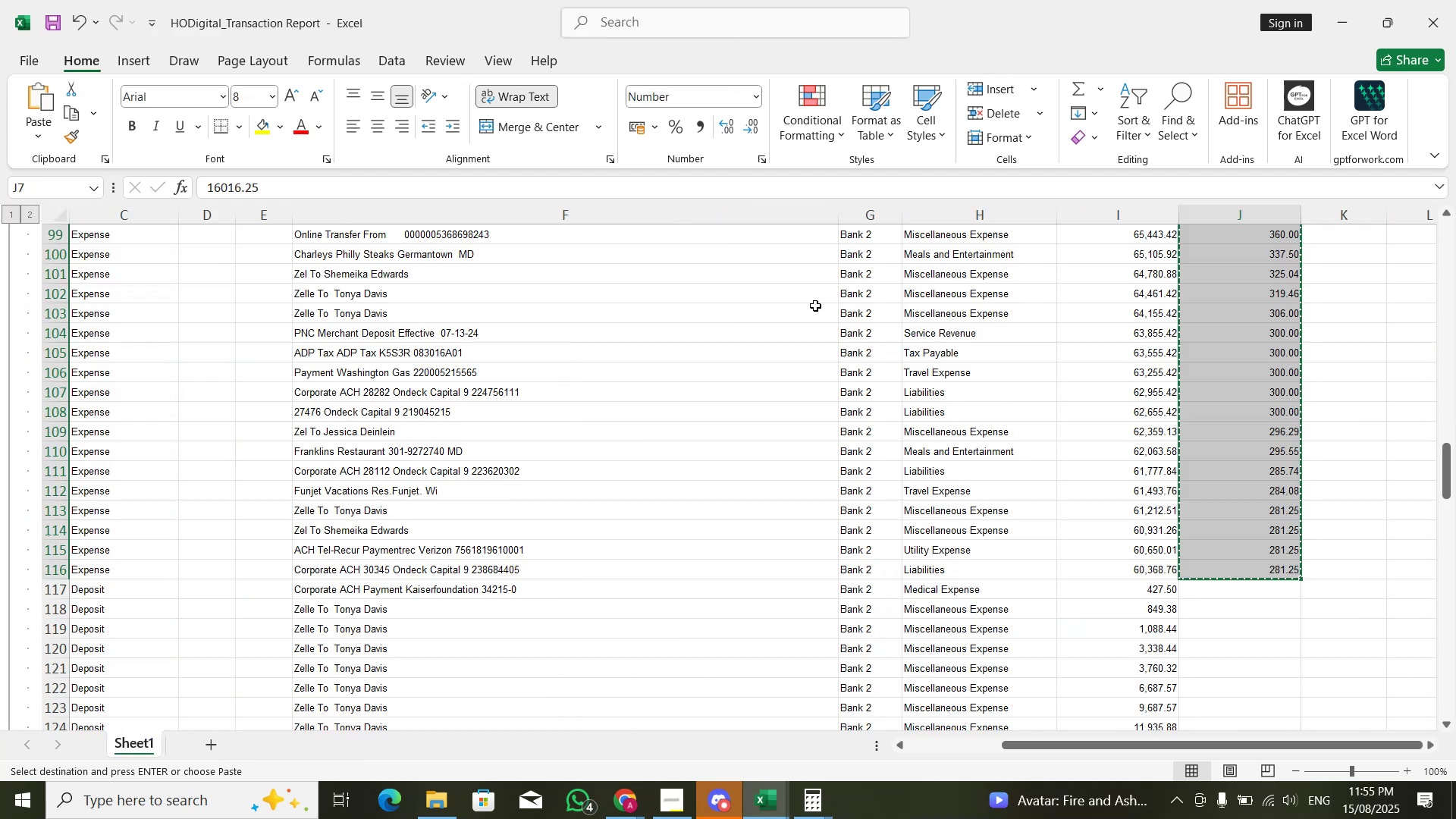 
hold_key(key=ArrowDown, duration=0.88)
 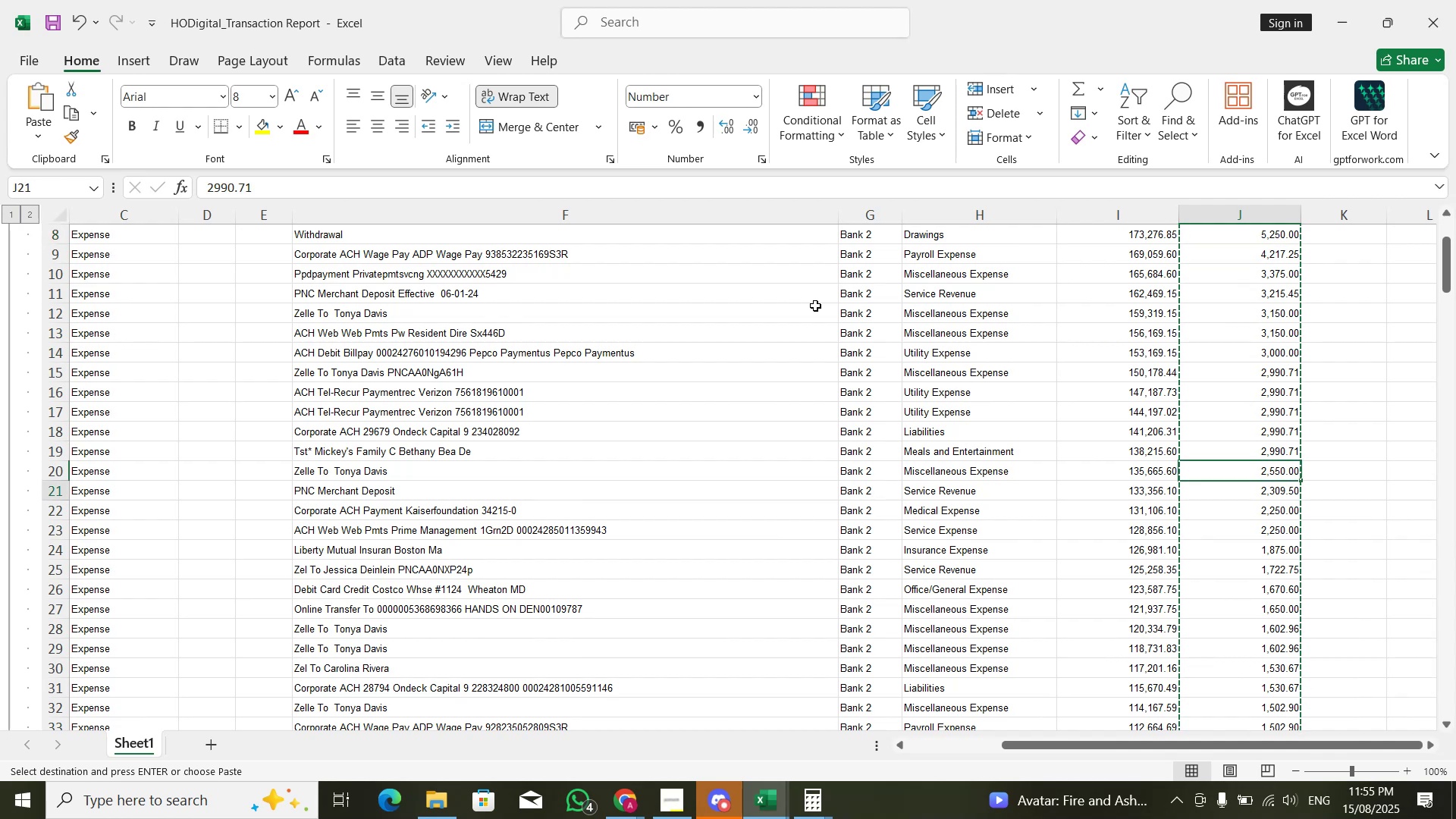 
key(Control+ControlLeft)
 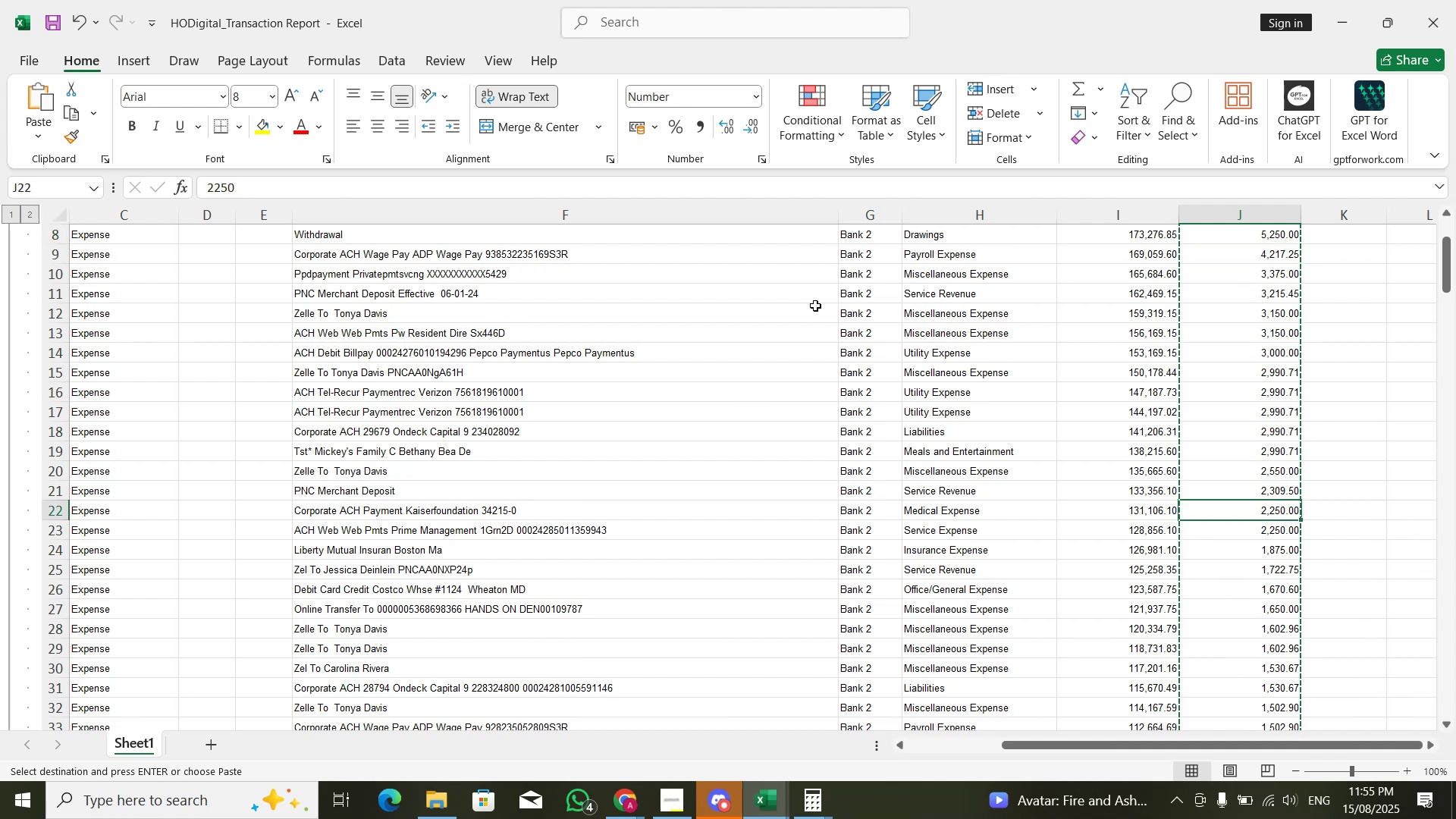 
hold_key(key=ArrowDown, duration=1.59)
 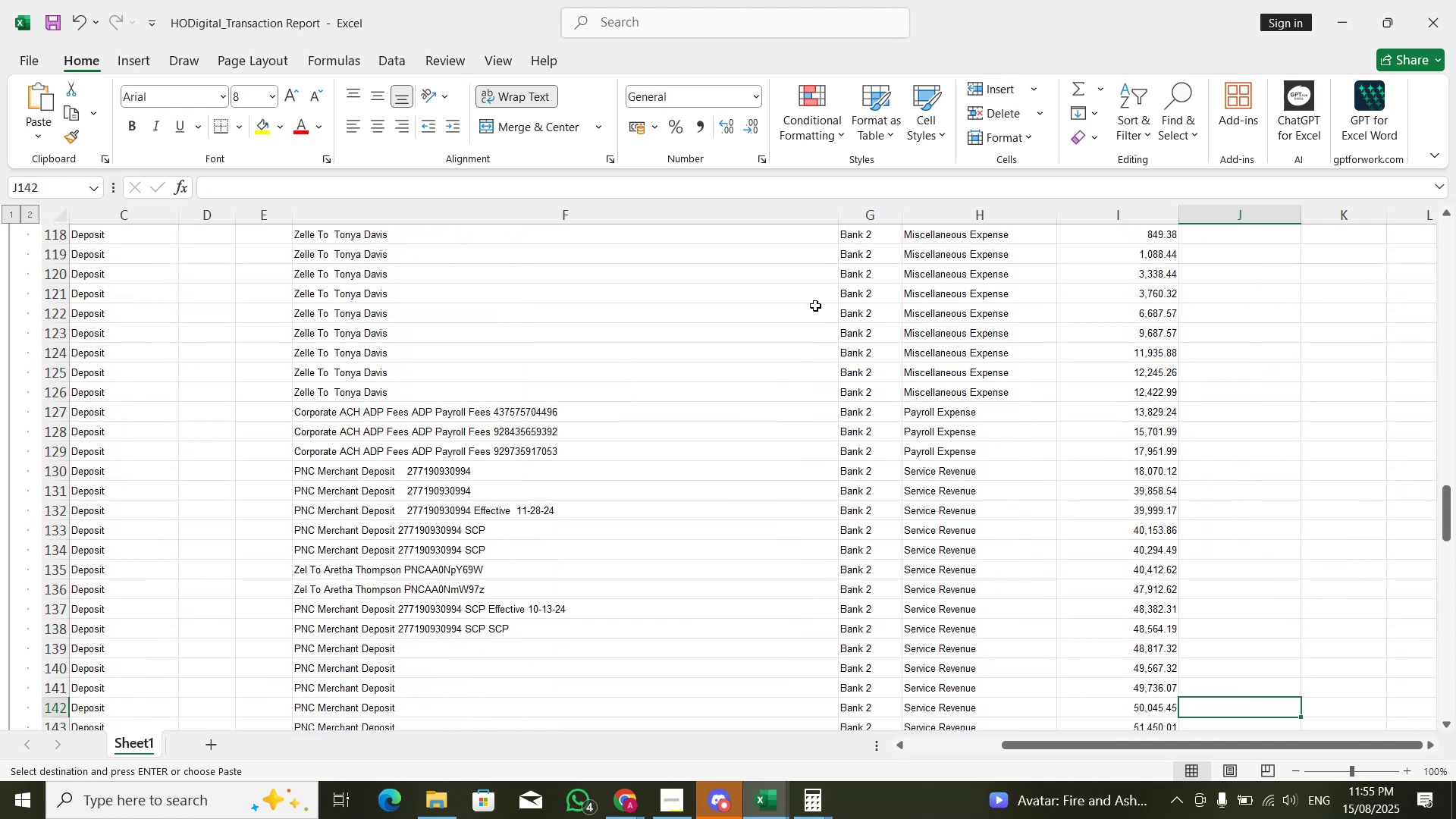 
hold_key(key=ArrowDown, duration=1.53)
 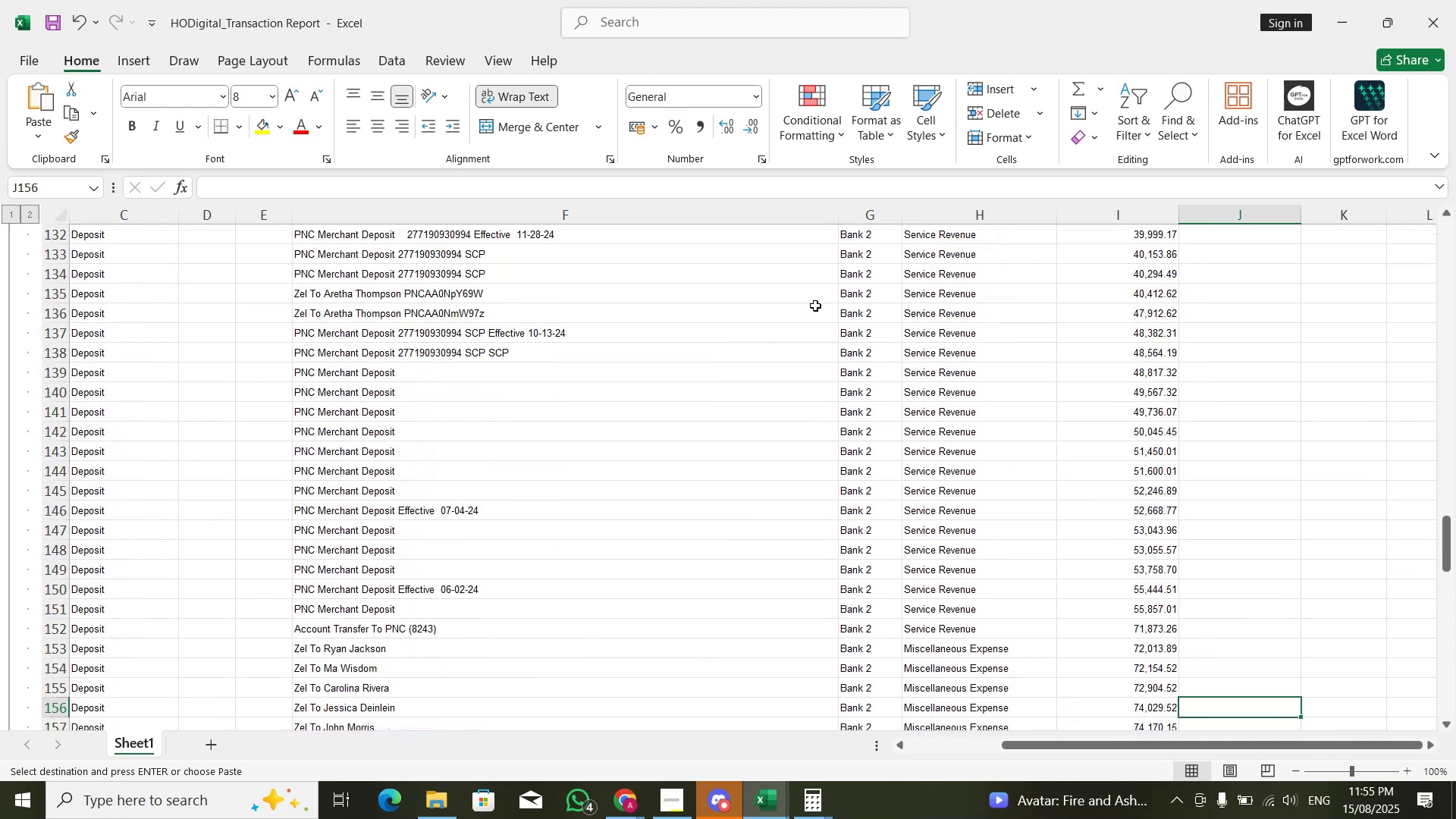 
hold_key(key=ArrowDown, duration=1.29)
 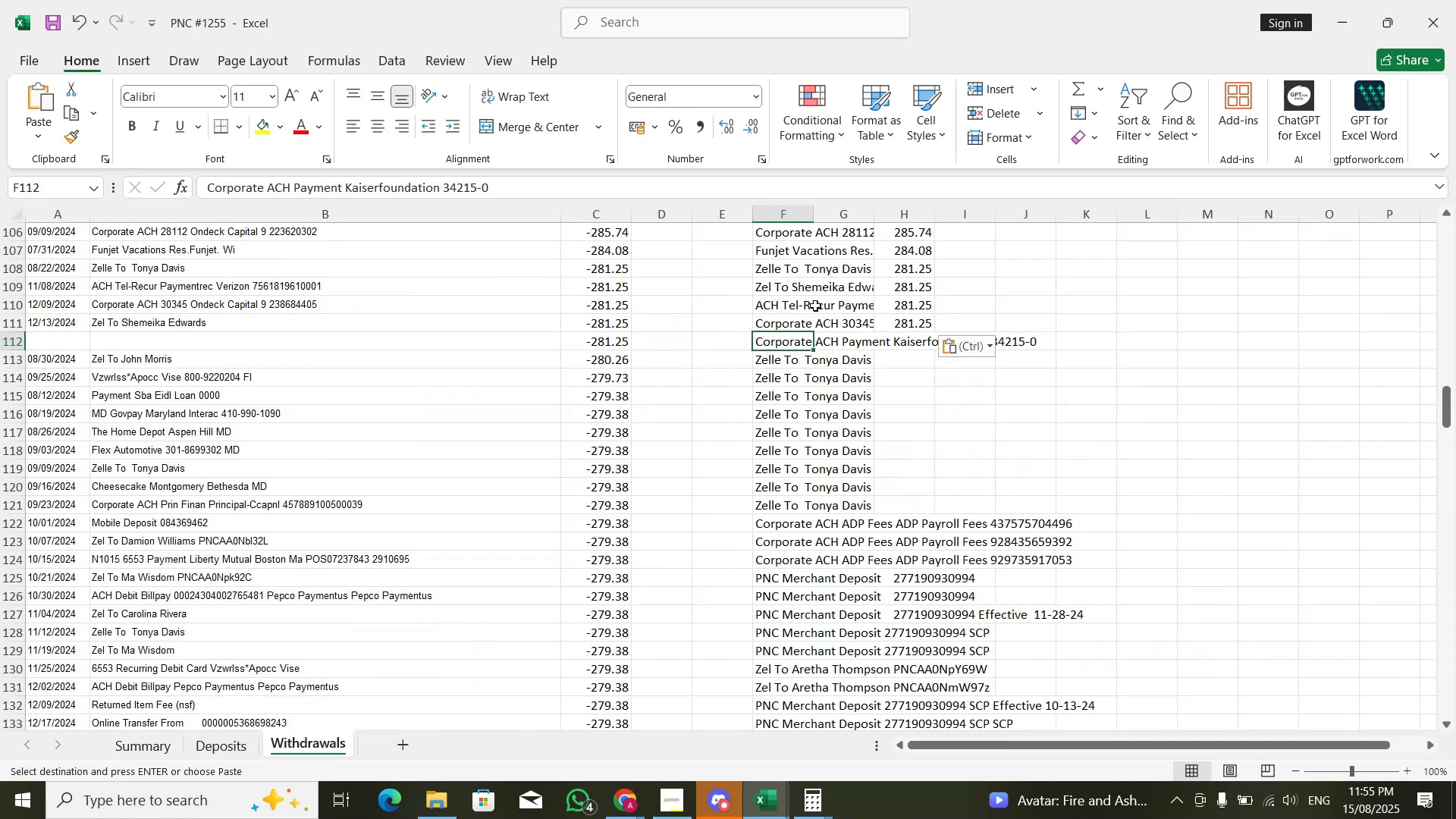 
key(Alt+AltLeft)
 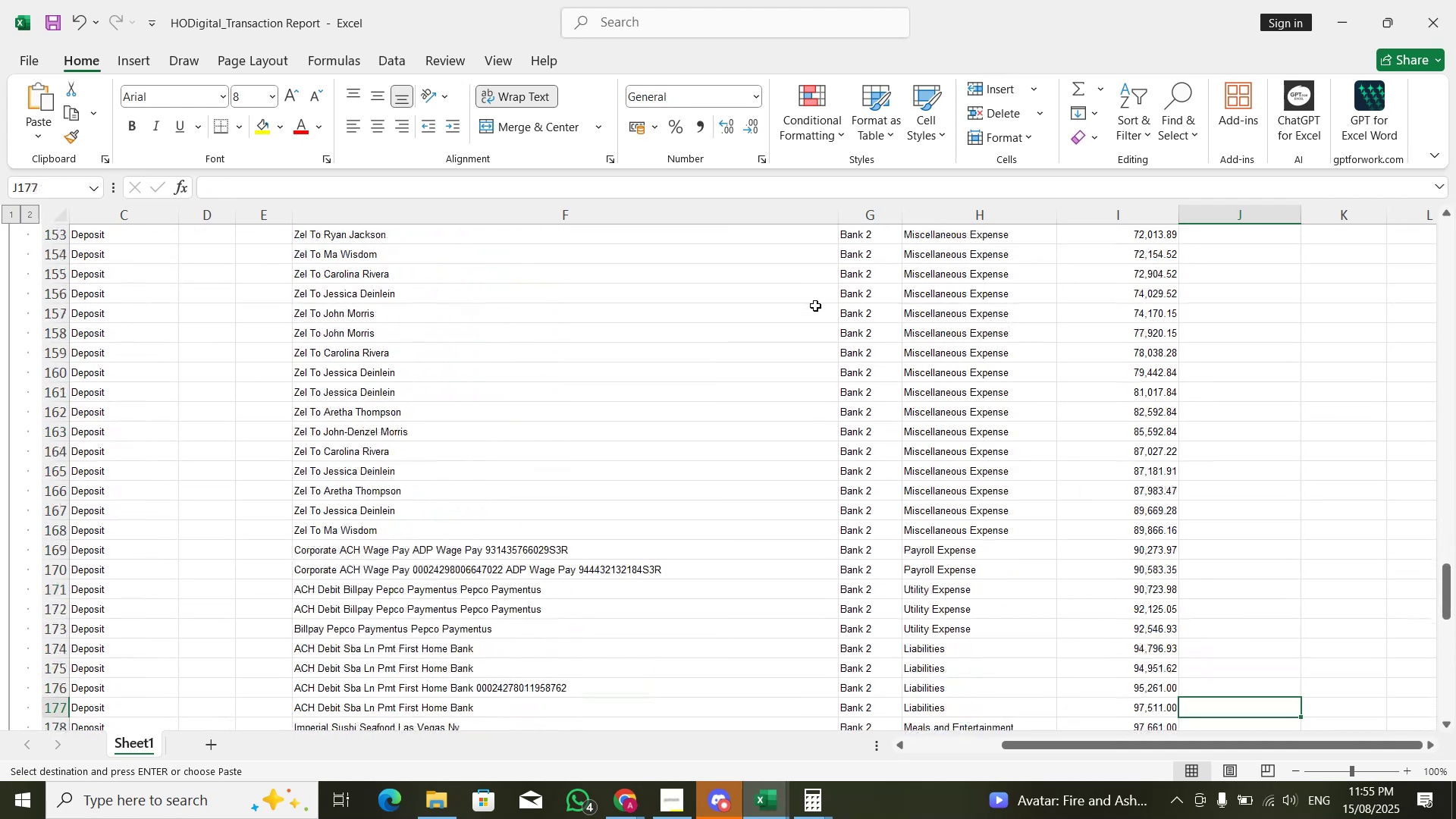 
key(Alt+Tab)
 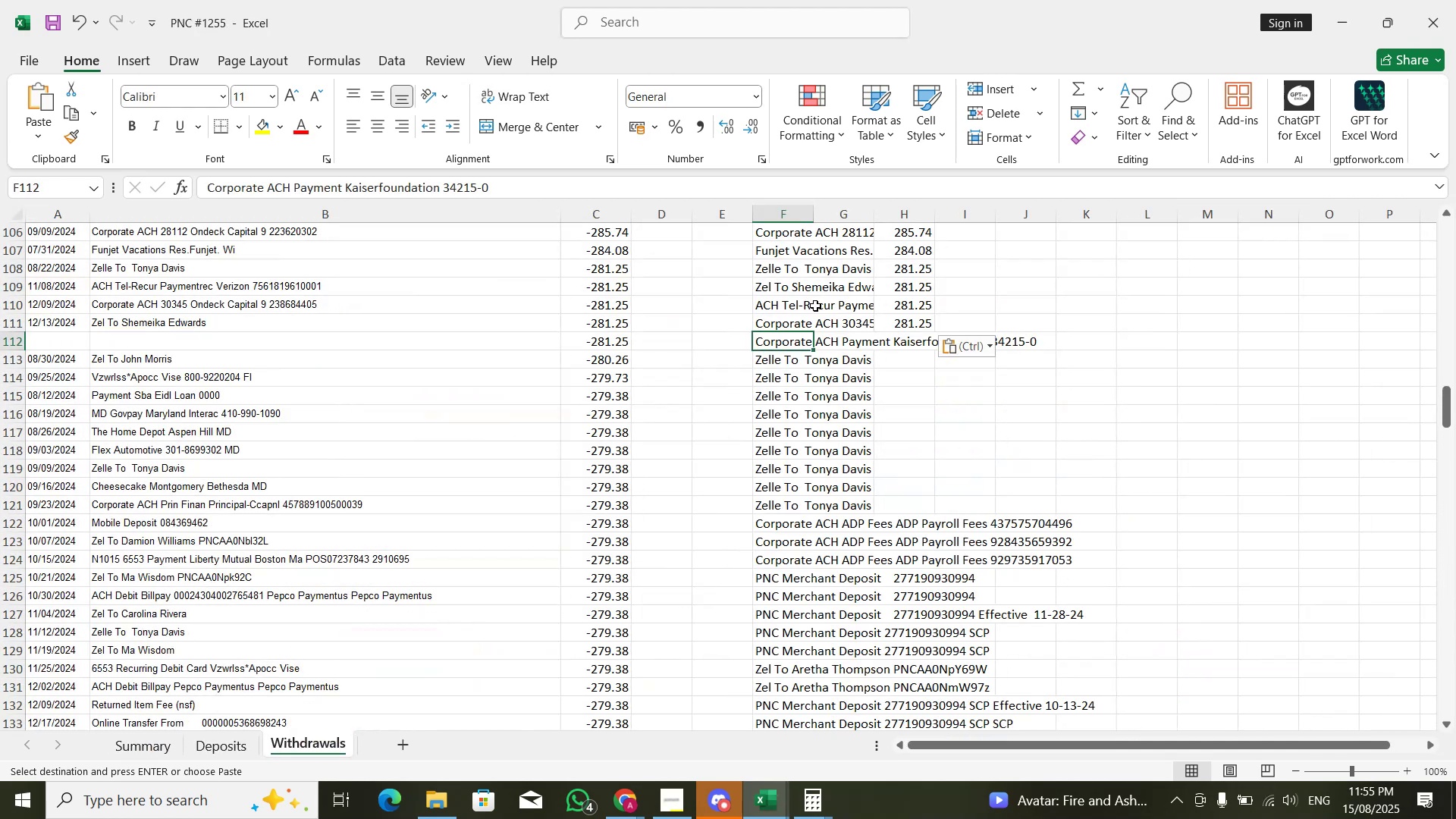 
hold_key(key=ArrowLeft, duration=0.7)
 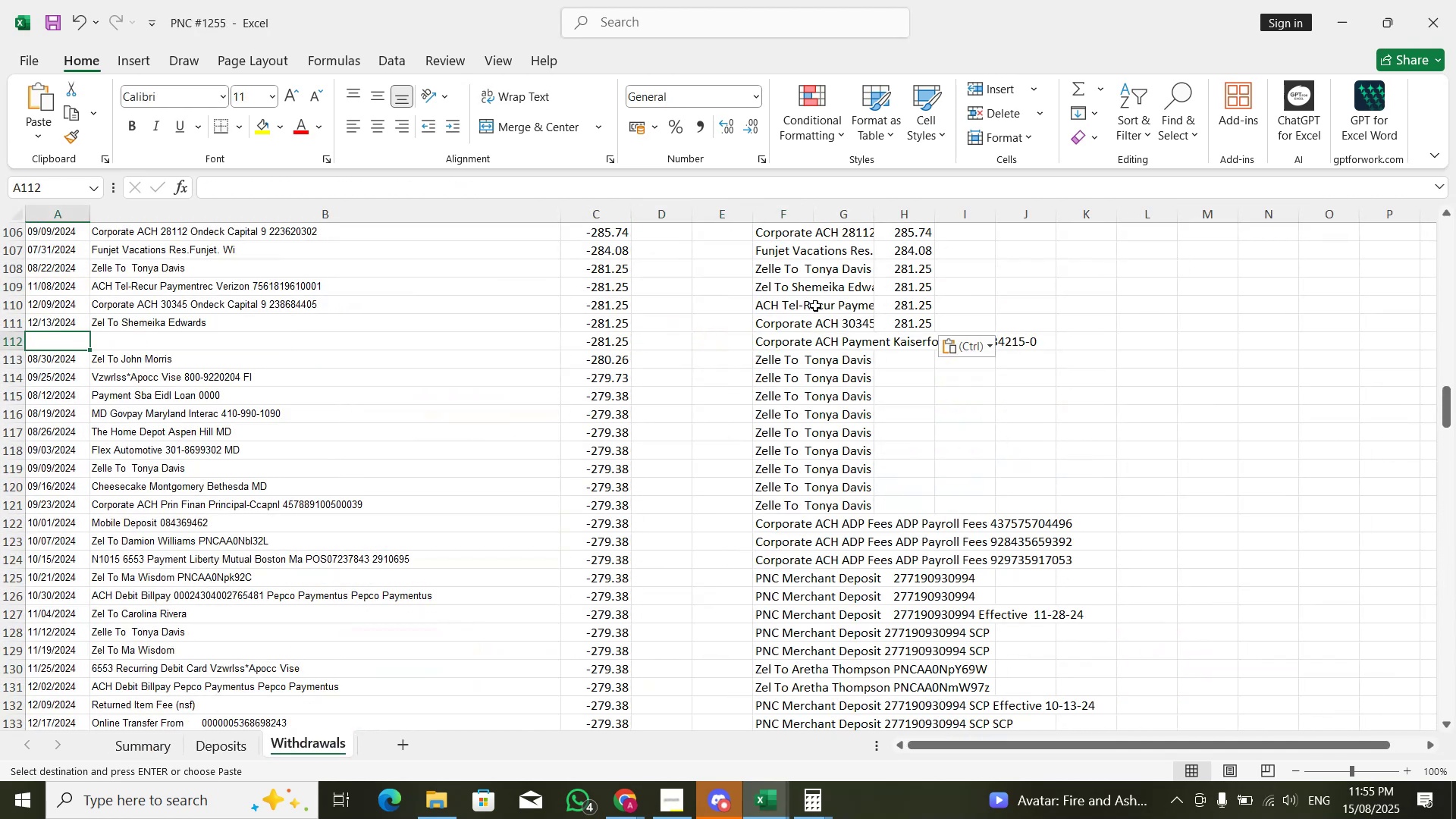 
key(Control+ControlLeft)
 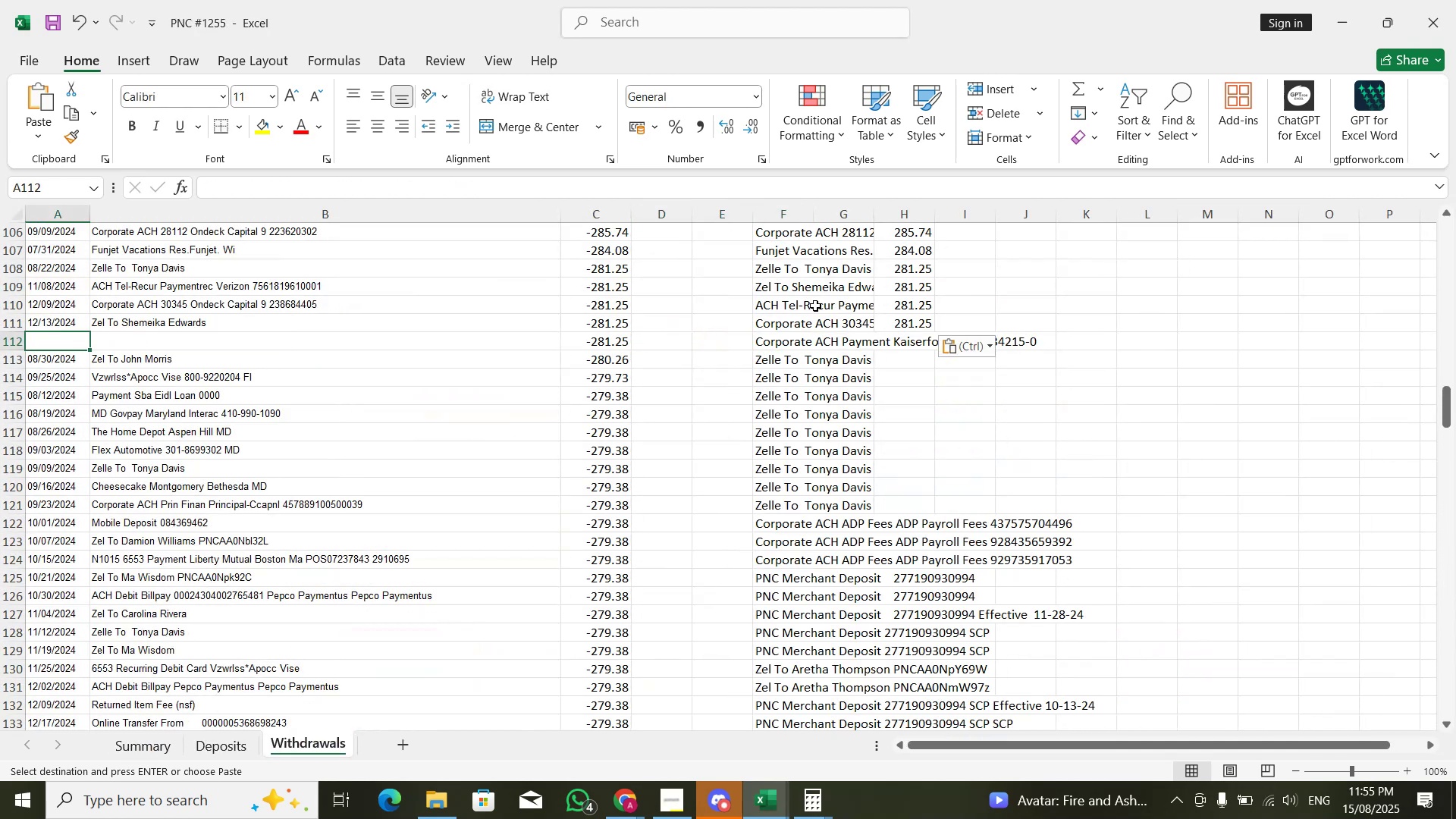 
key(Control+ArrowDown)
 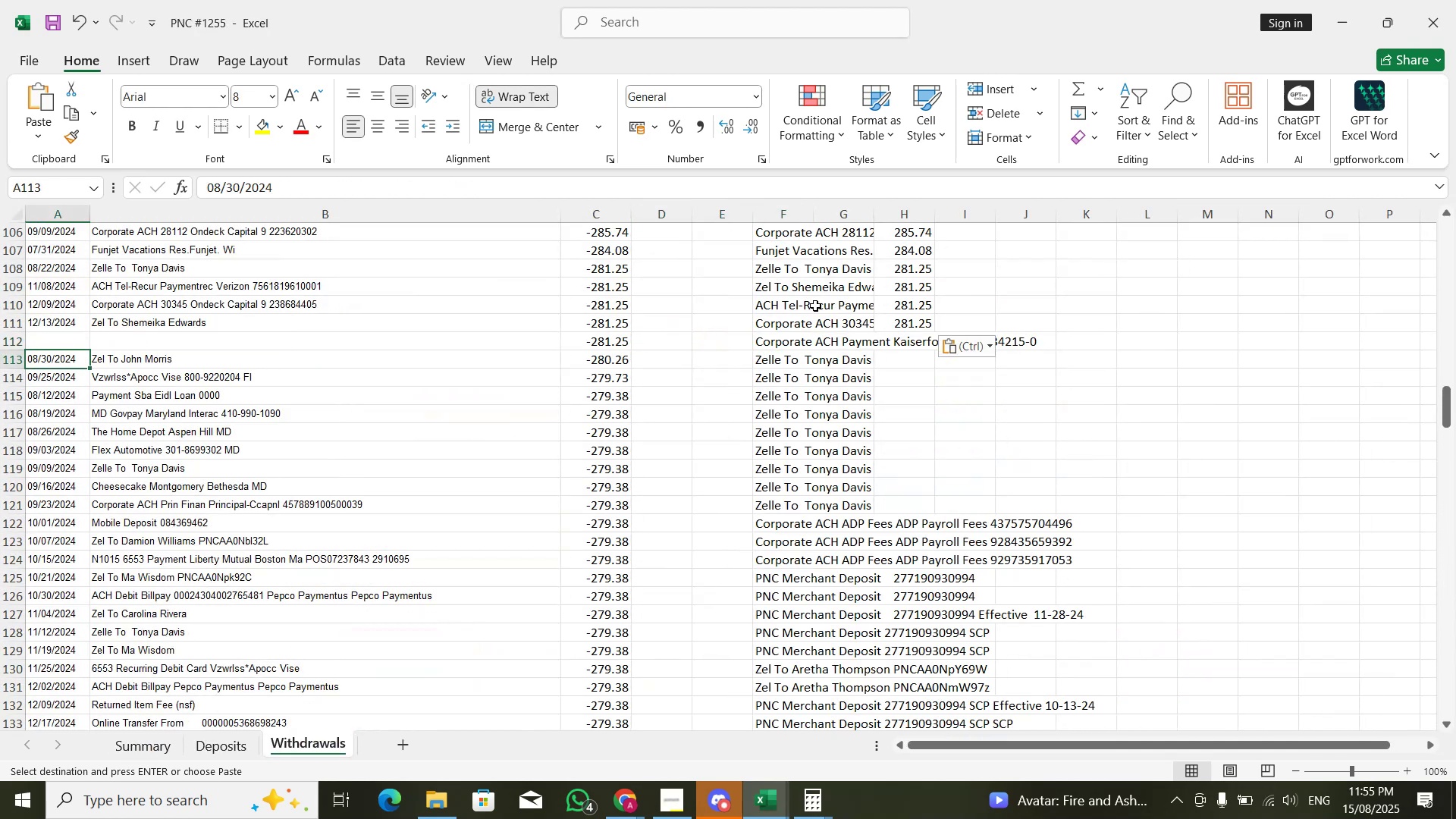 
key(ArrowRight)
 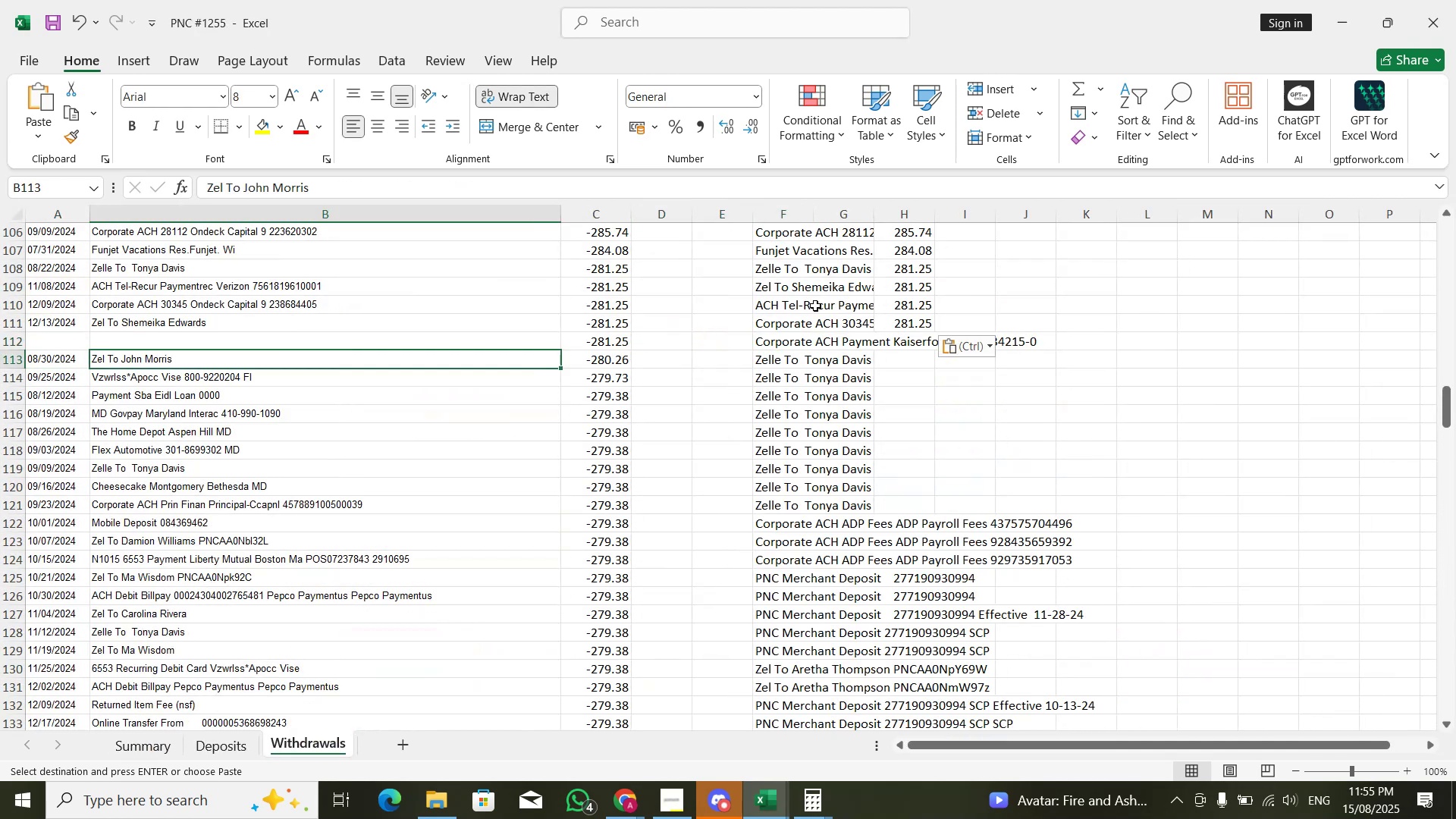 
key(ArrowRight)
 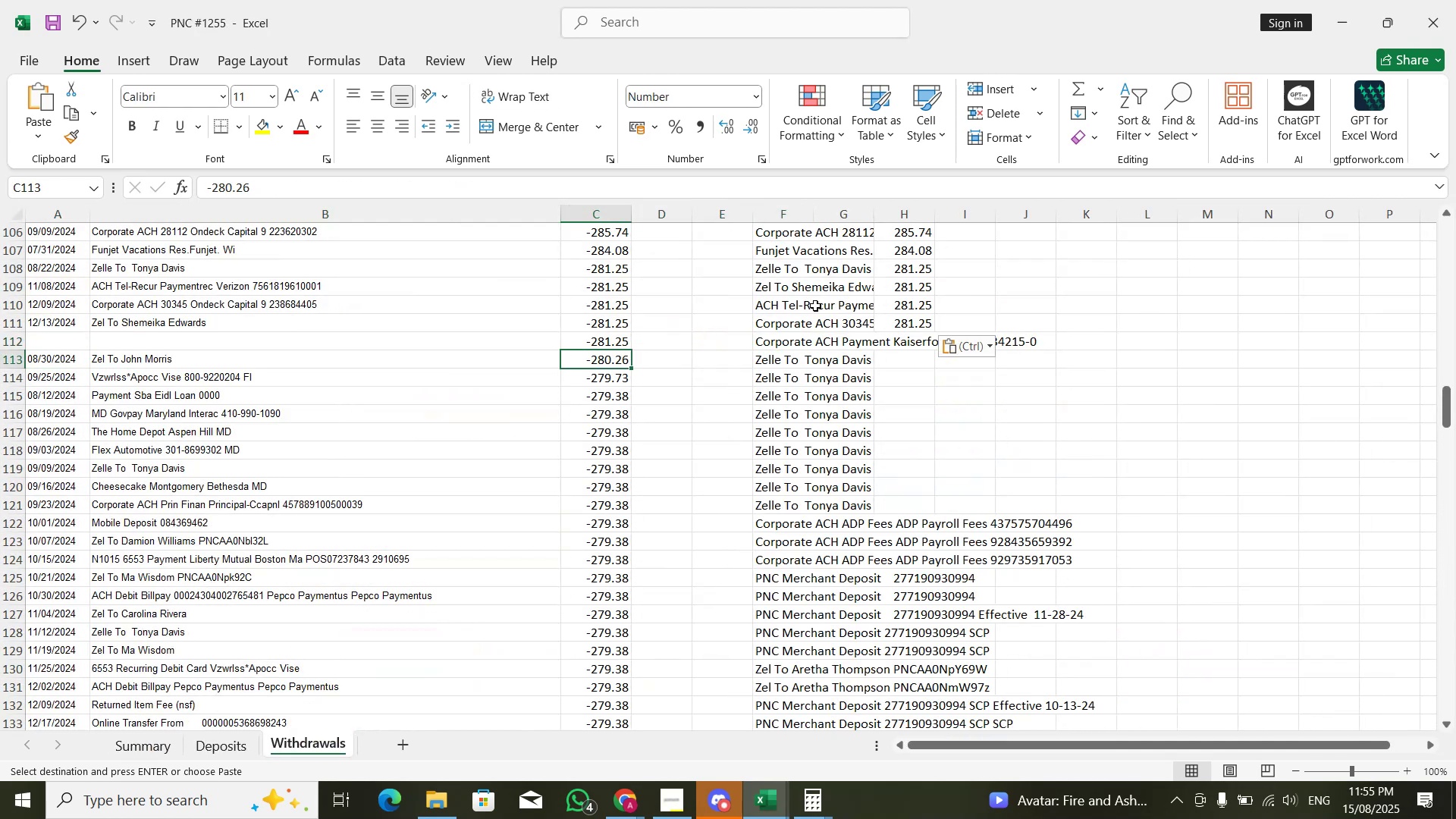 
key(ArrowDown)
 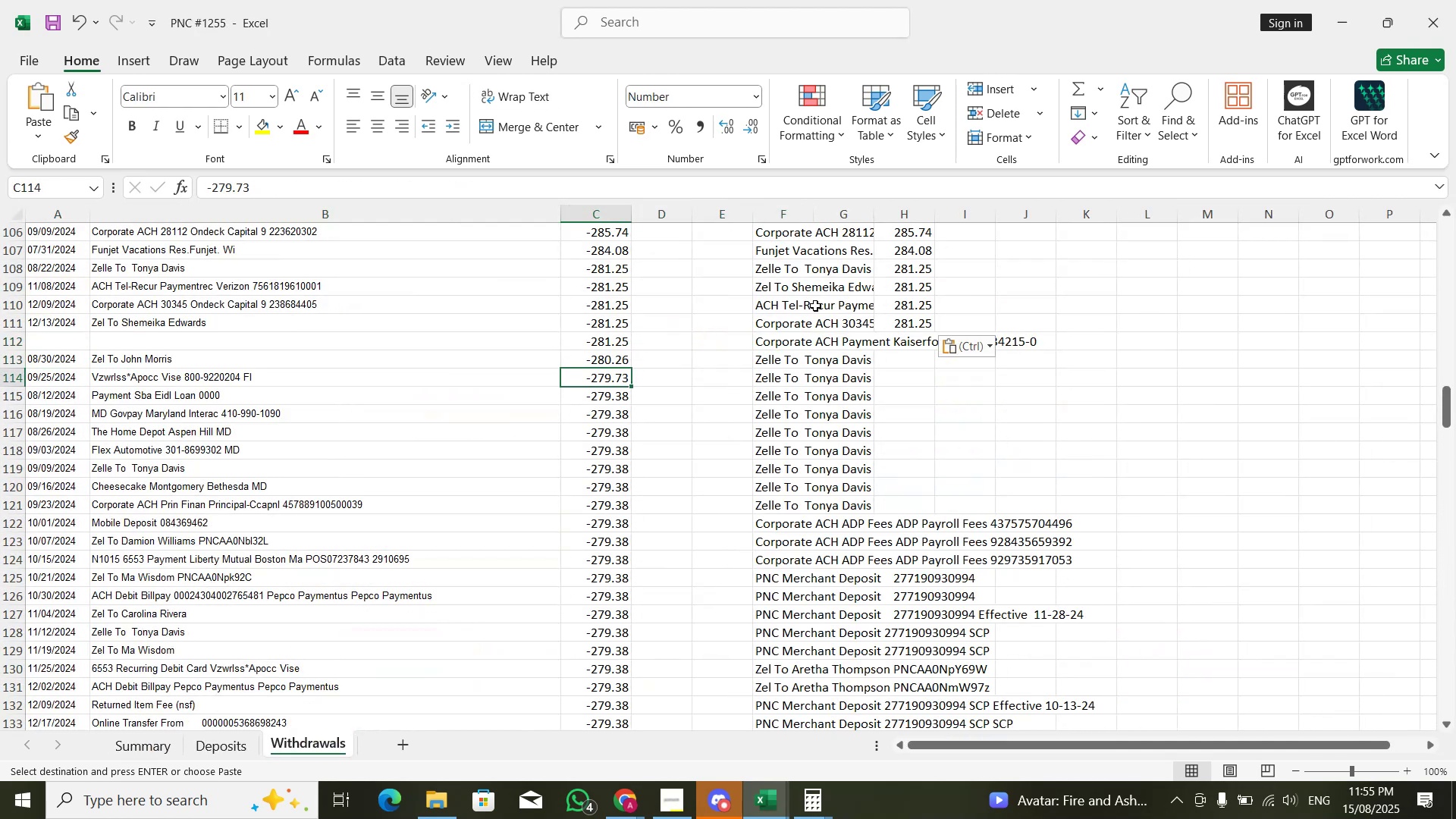 
key(ArrowLeft)
 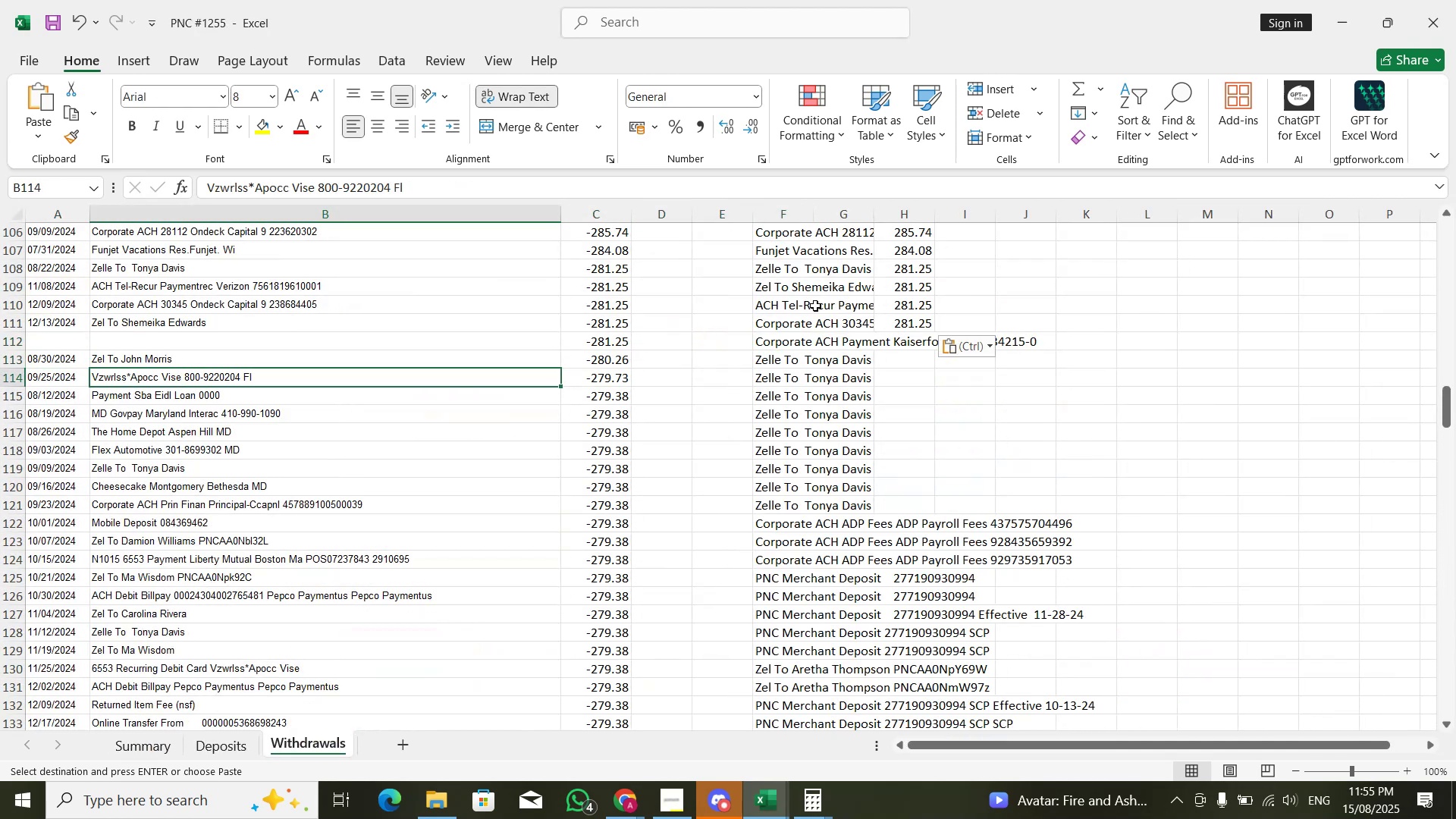 
key(Control+ArrowDown)
 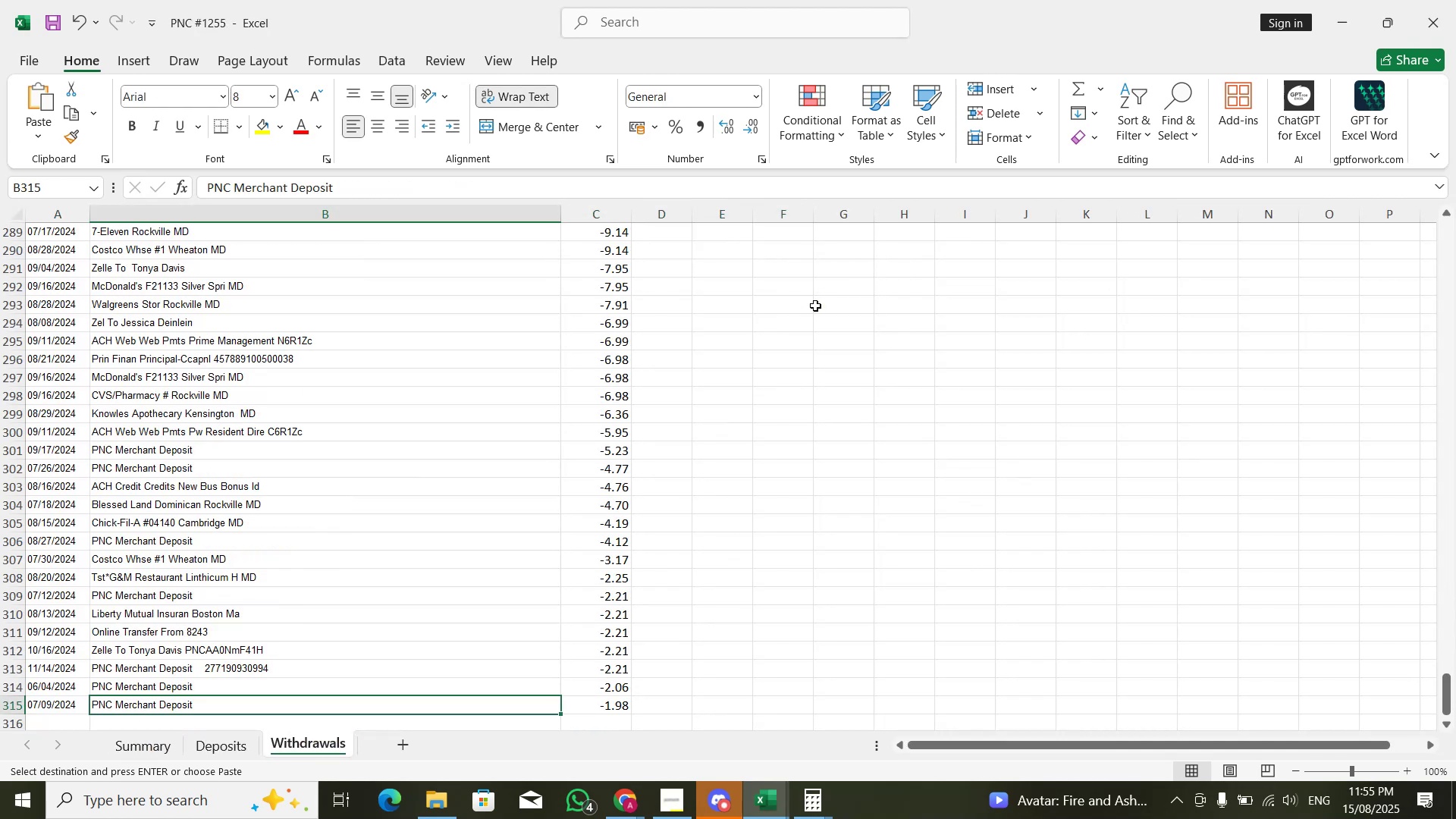 
hold_key(key=ArrowUp, duration=1.51)
 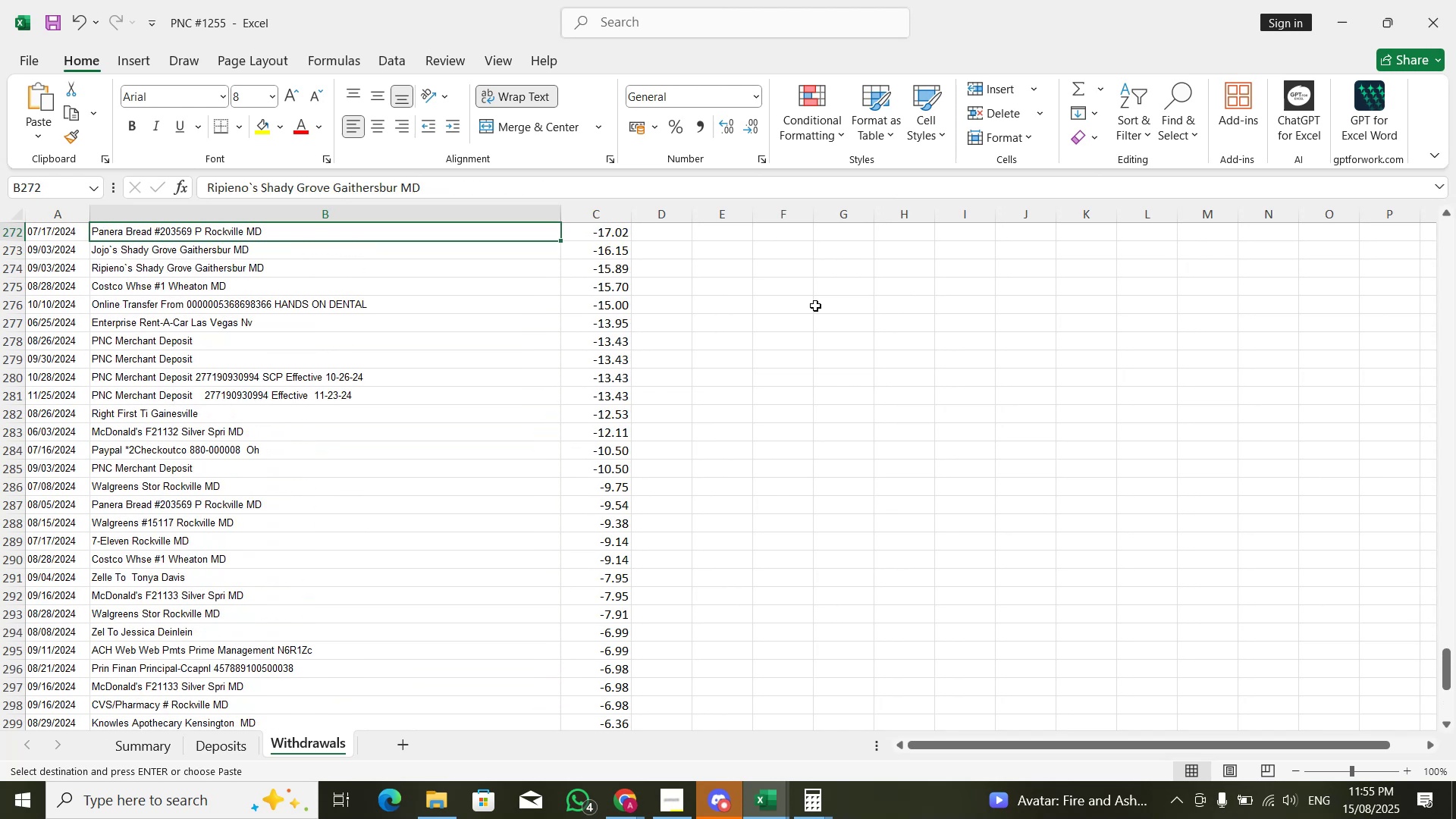 
hold_key(key=ArrowUp, duration=1.51)
 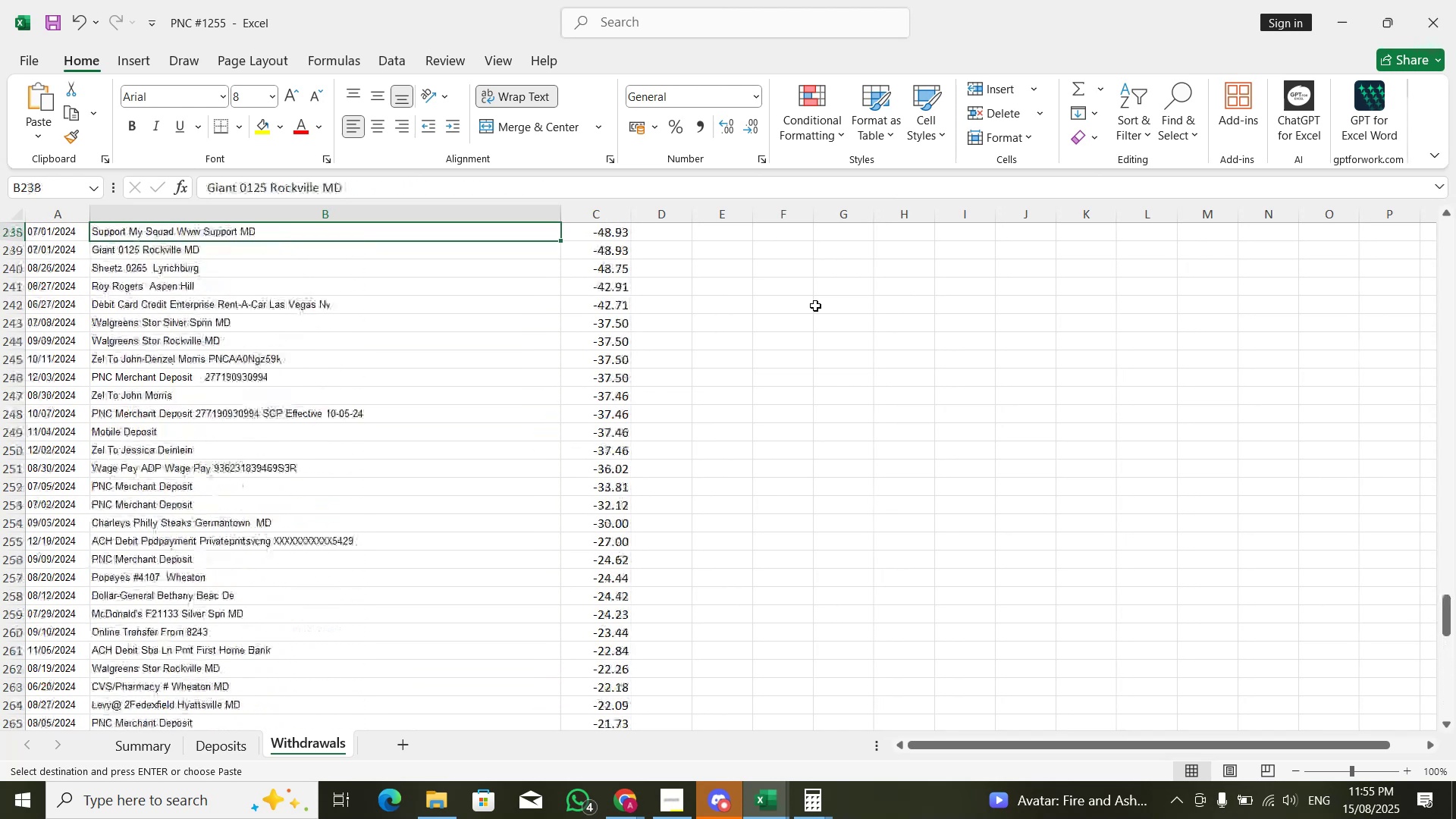 
key(ArrowUp)
 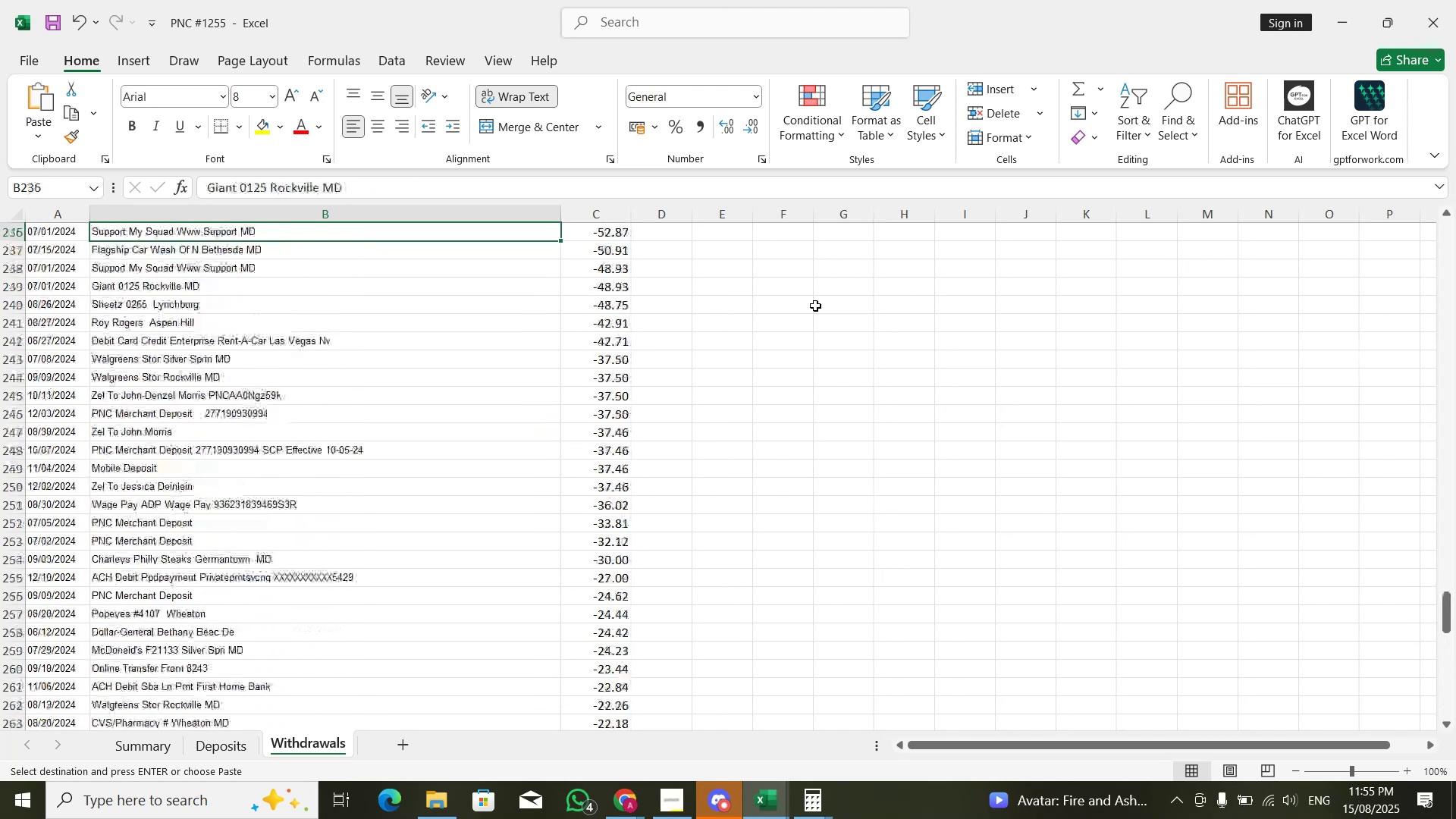 
key(ArrowUp)
 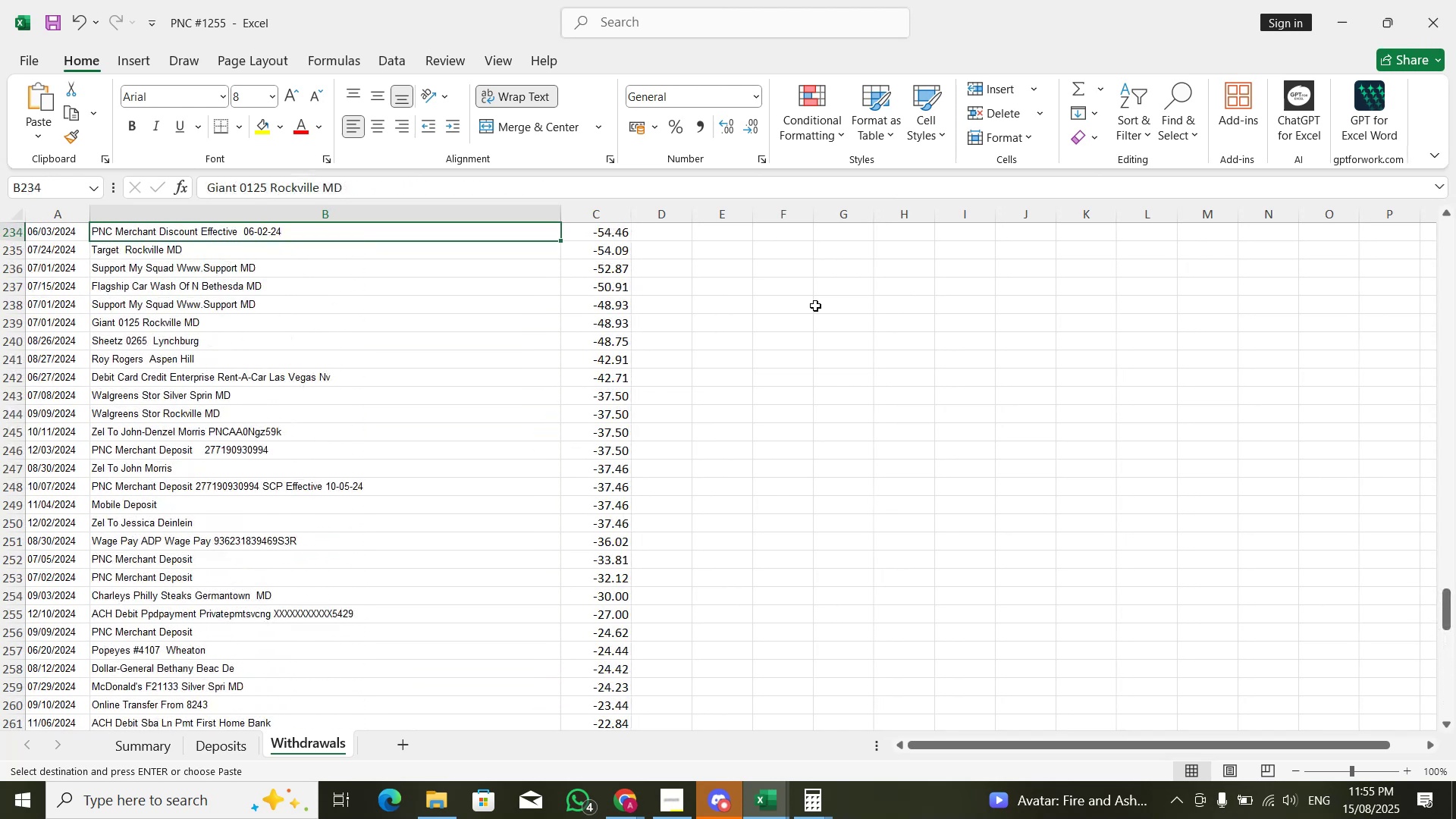 
key(ArrowUp)
 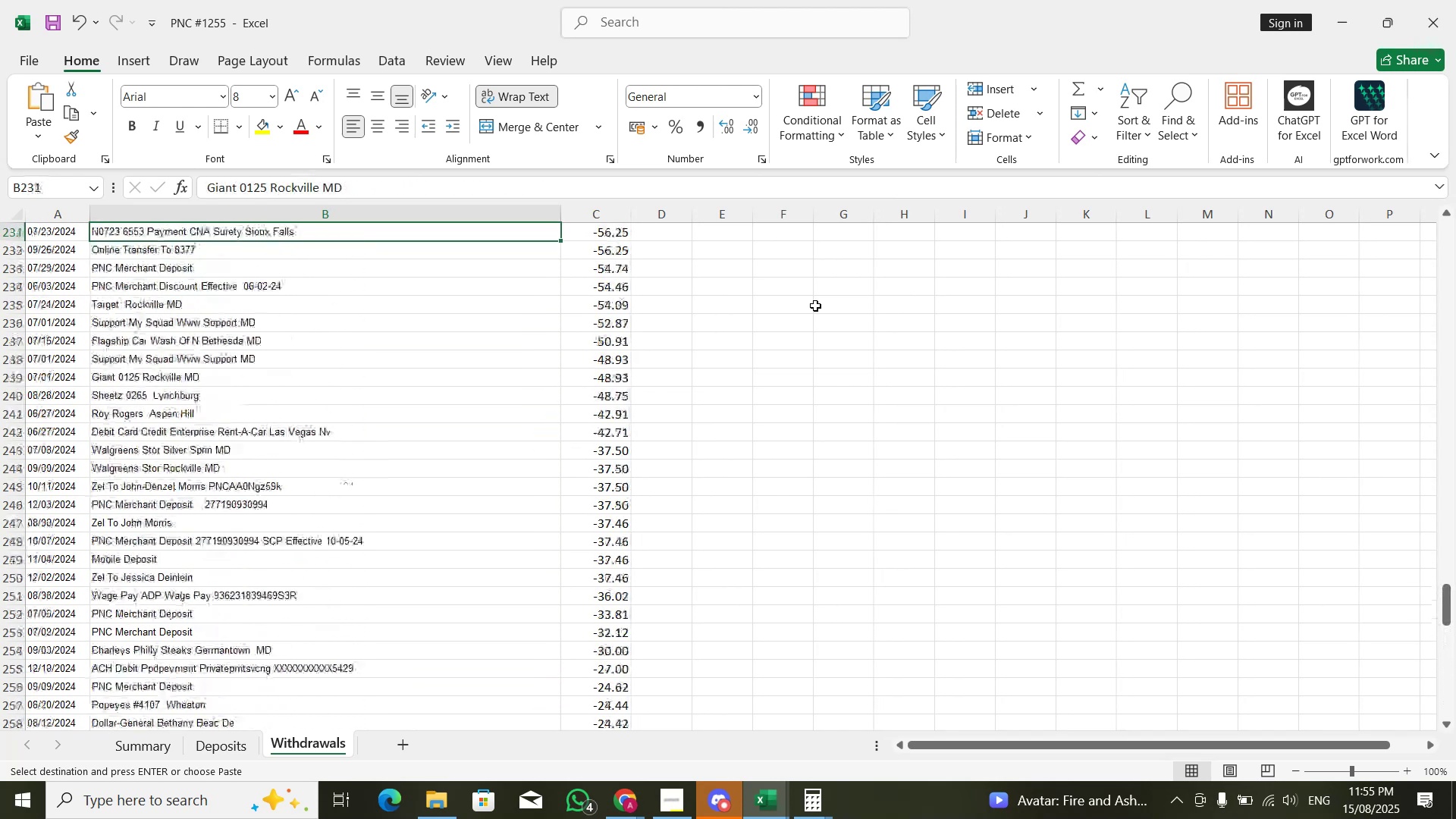 
key(ArrowUp)
 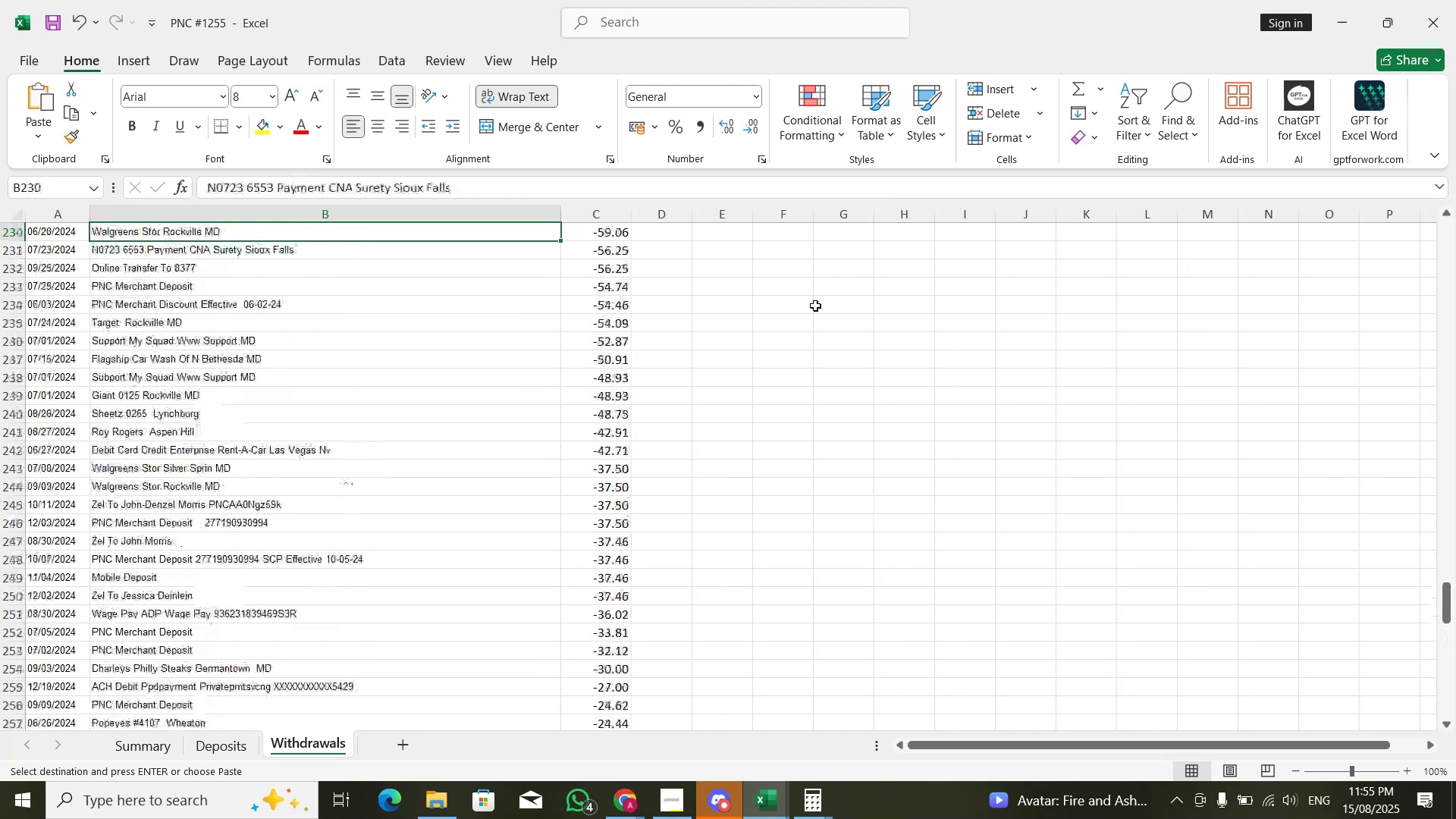 
key(ArrowUp)
 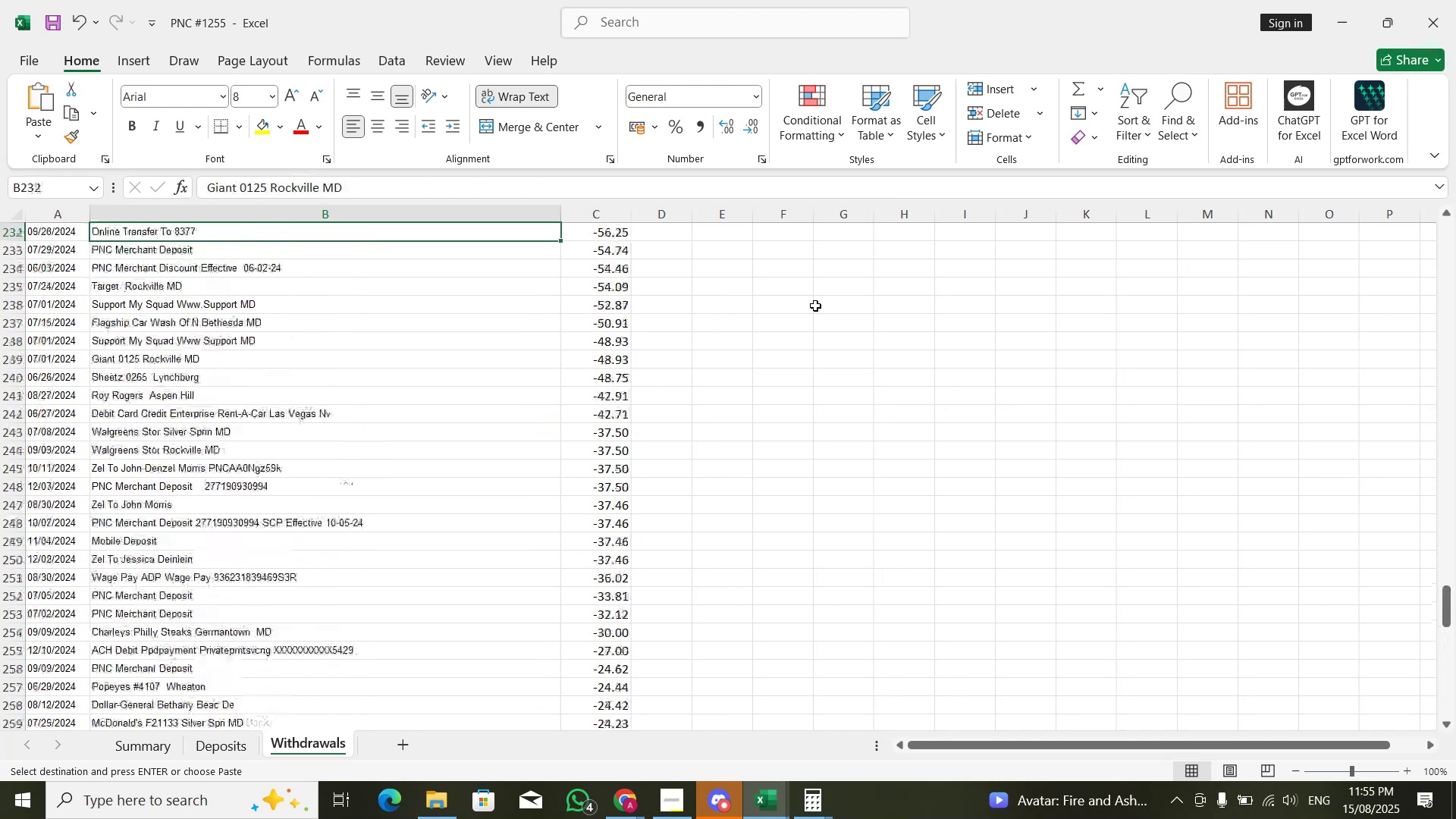 
key(ArrowUp)
 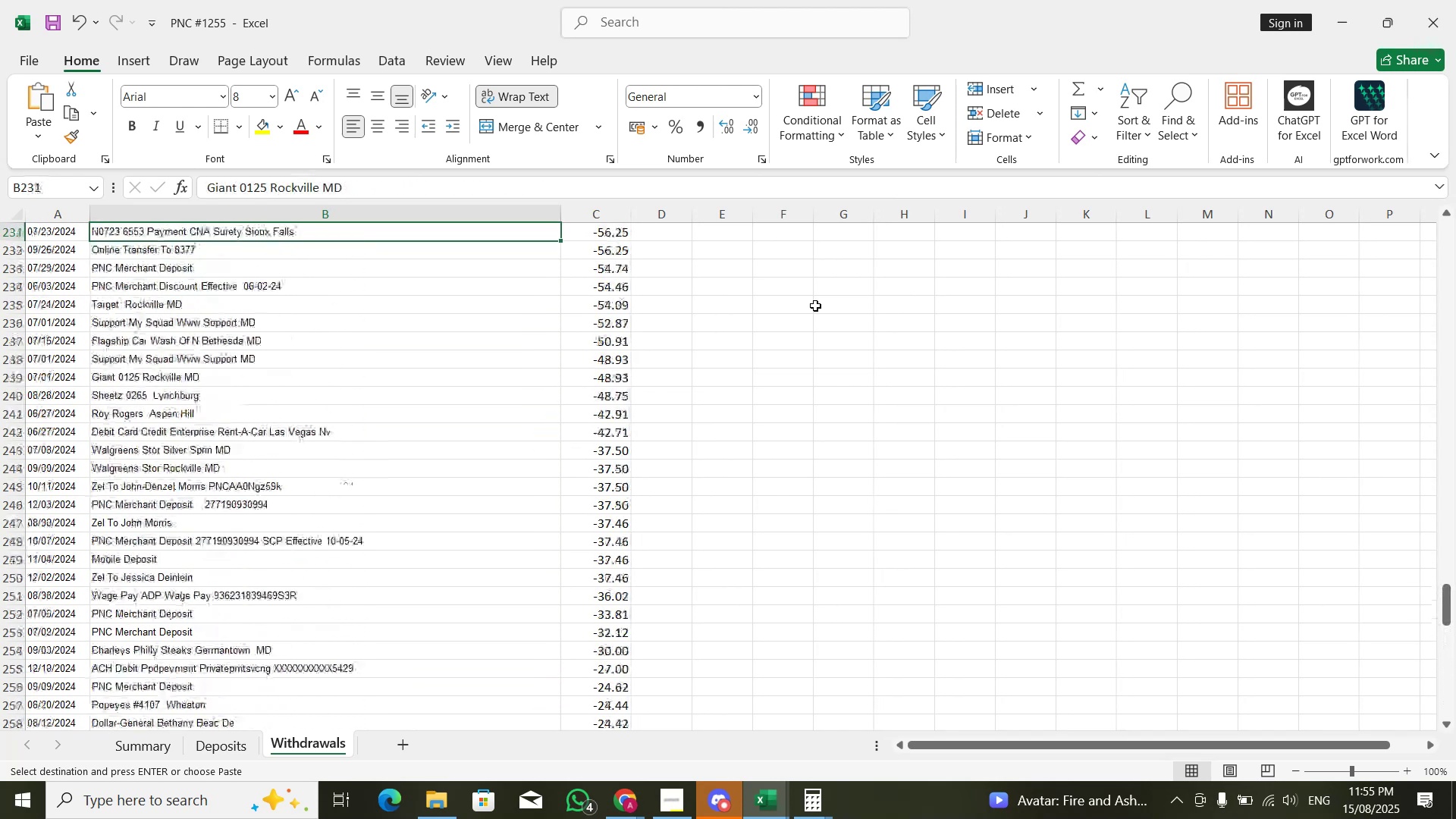 
key(ArrowUp)
 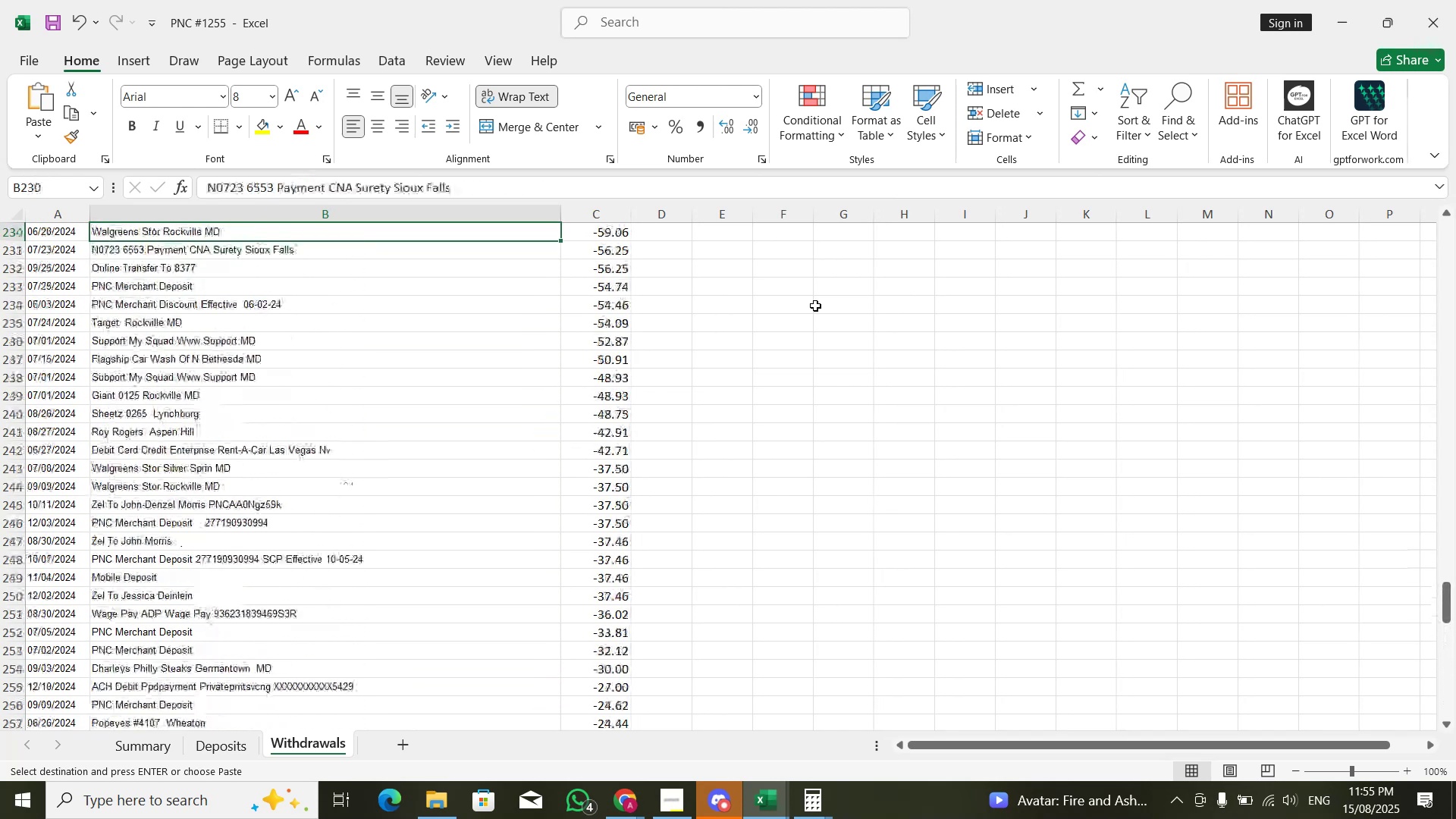 
key(Control+ControlLeft)
 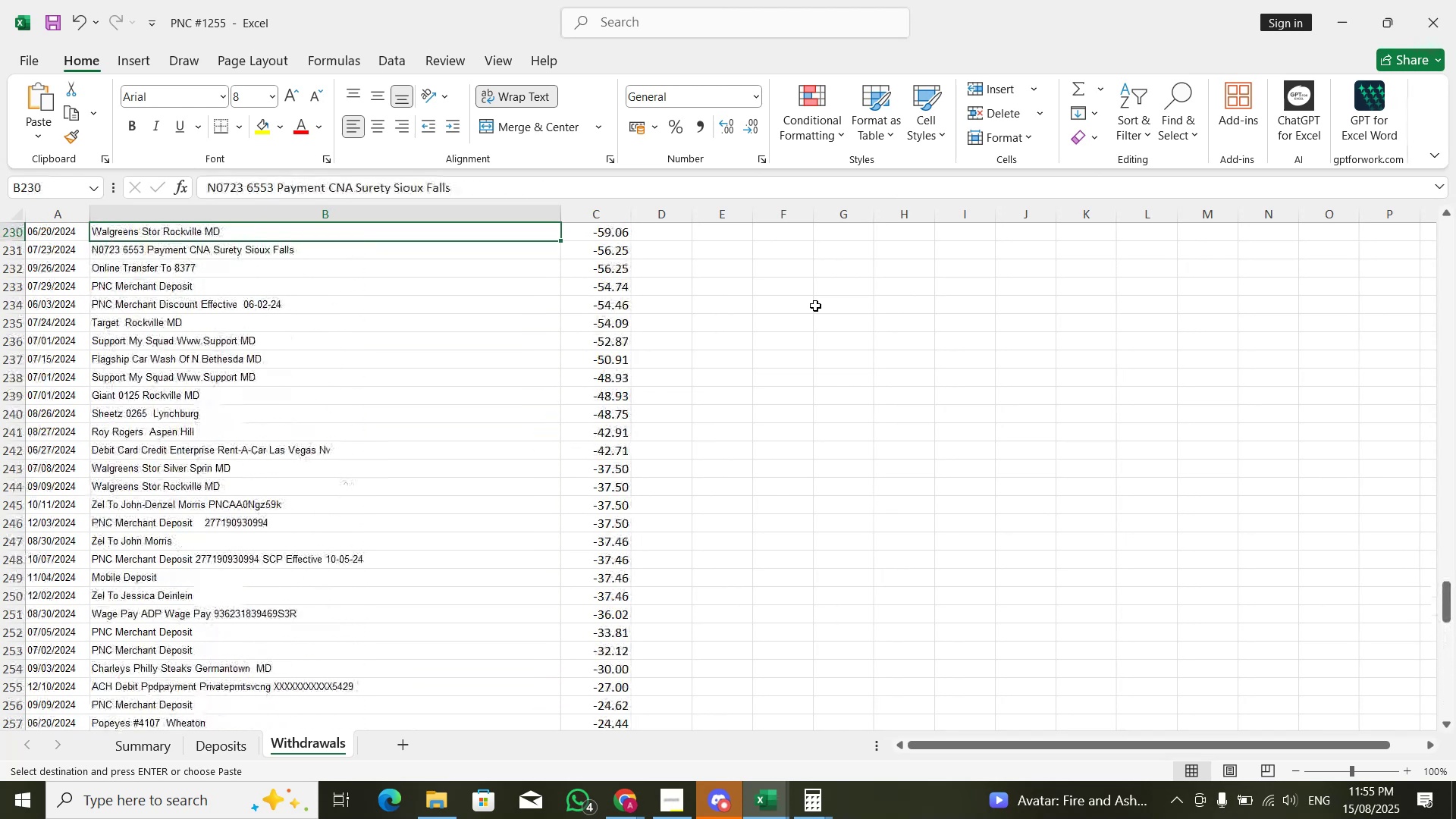 
key(Control+ArrowUp)
 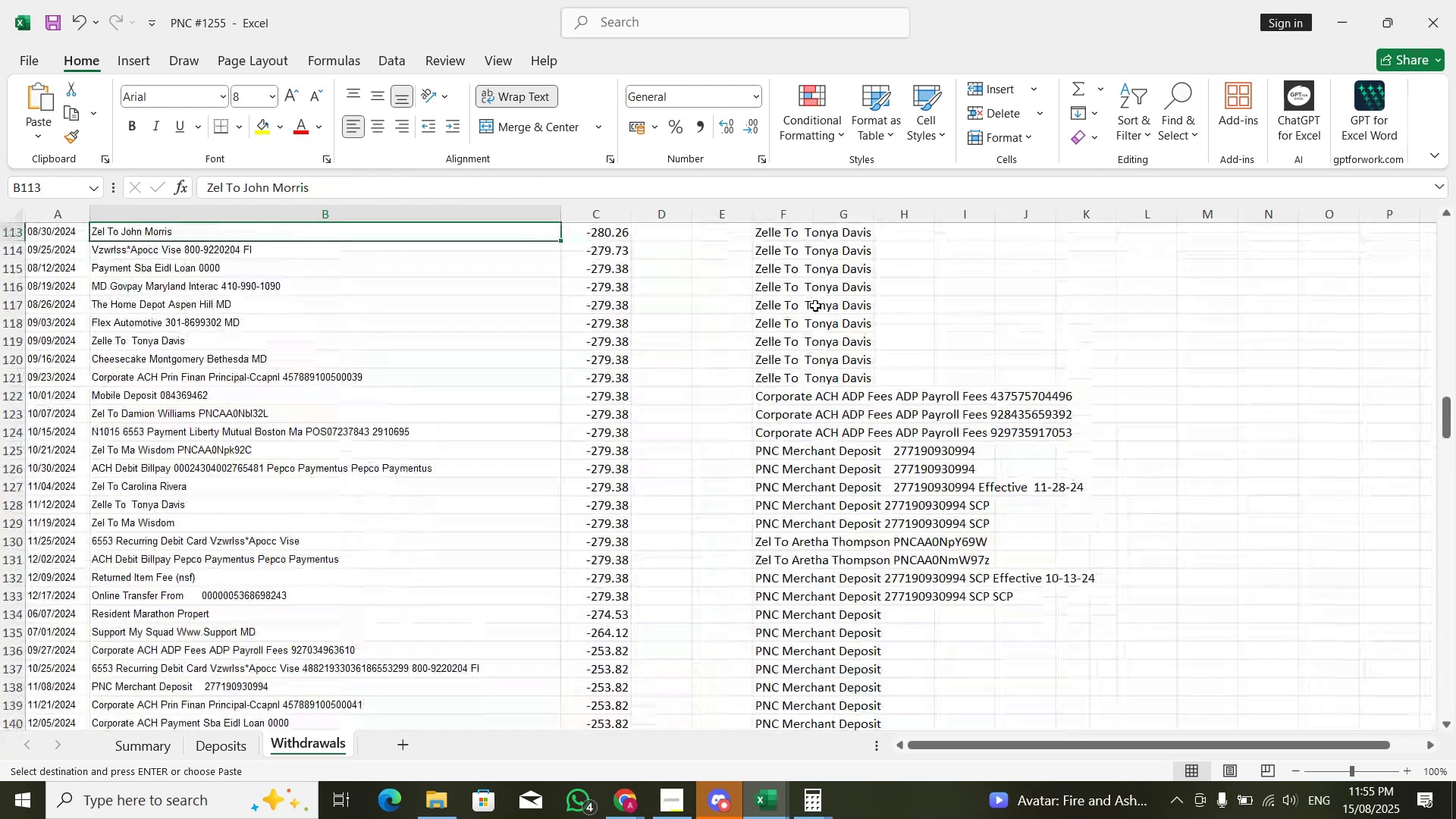 
key(ArrowUp)
 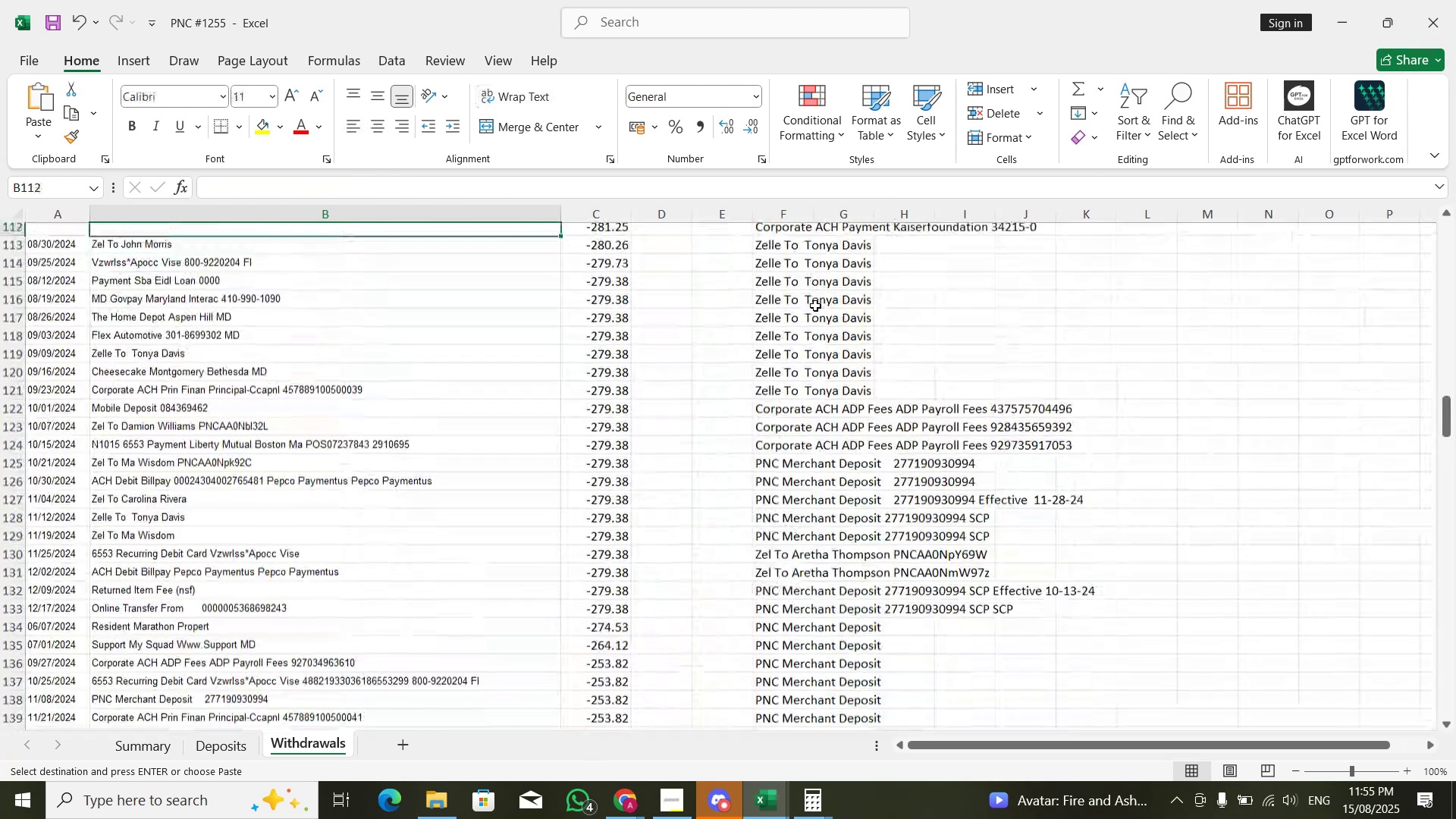 
key(ArrowUp)
 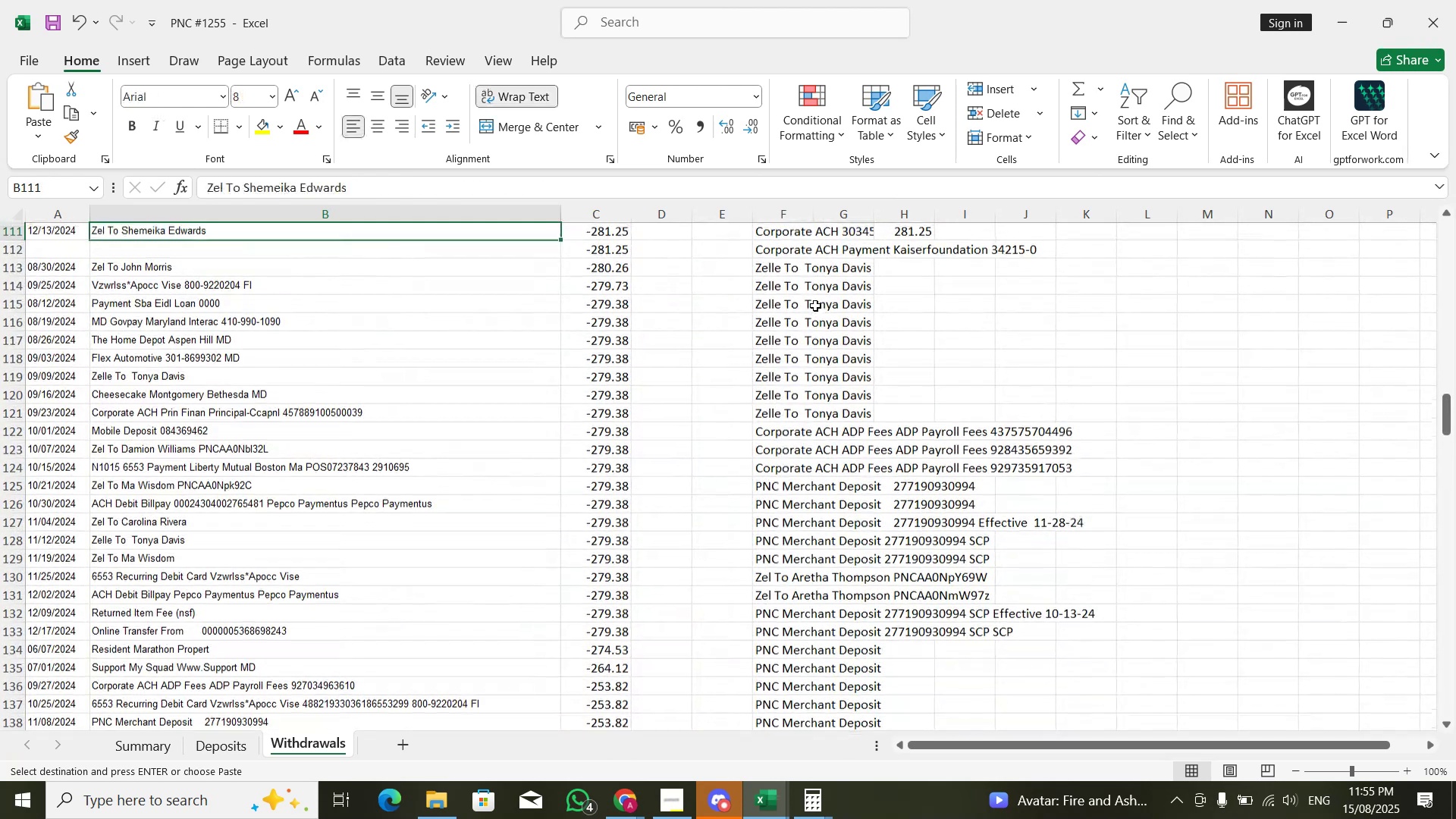 
key(ArrowRight)
 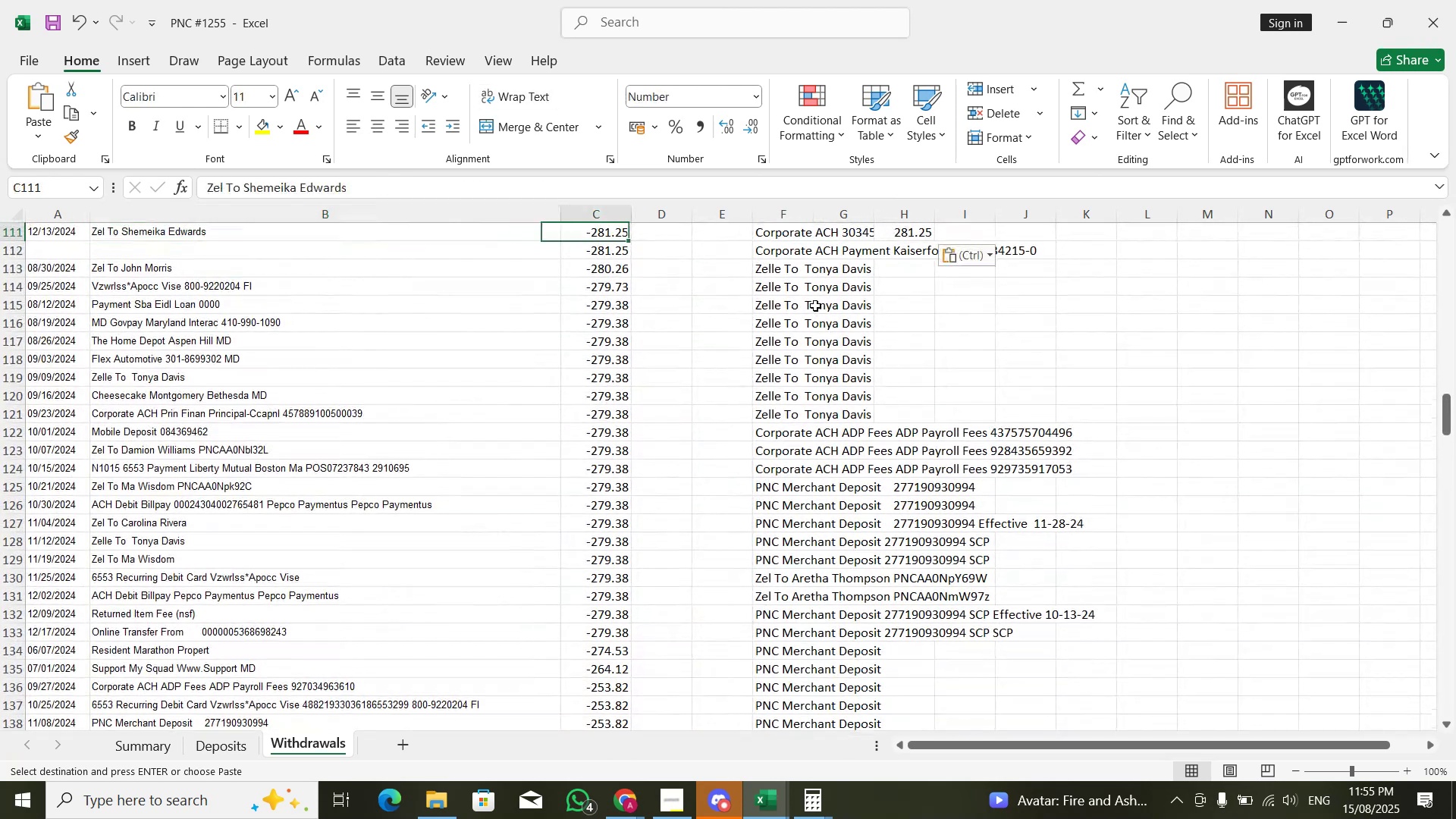 
key(ArrowRight)
 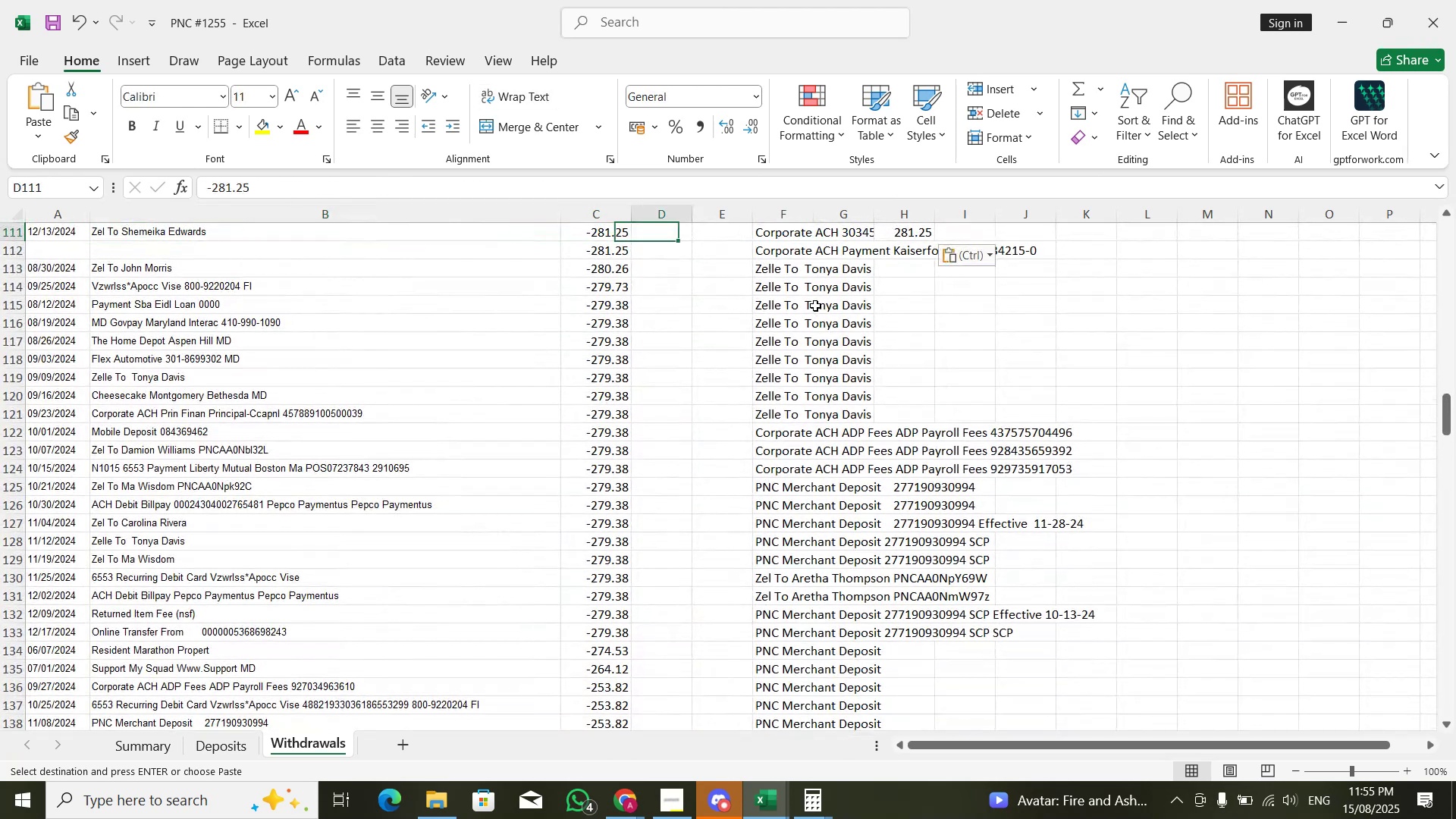 
key(ArrowDown)
 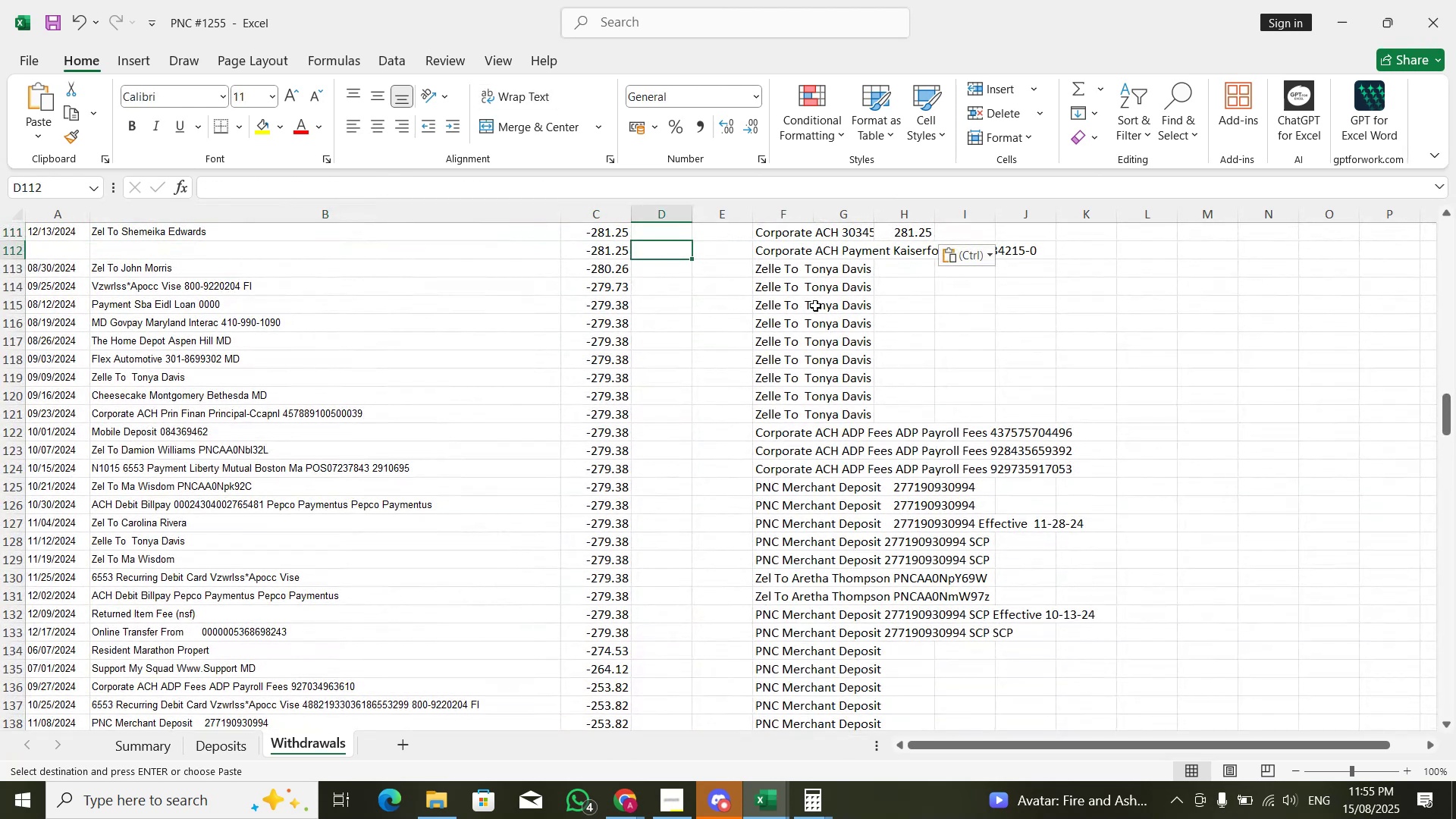 
key(ArrowLeft)
 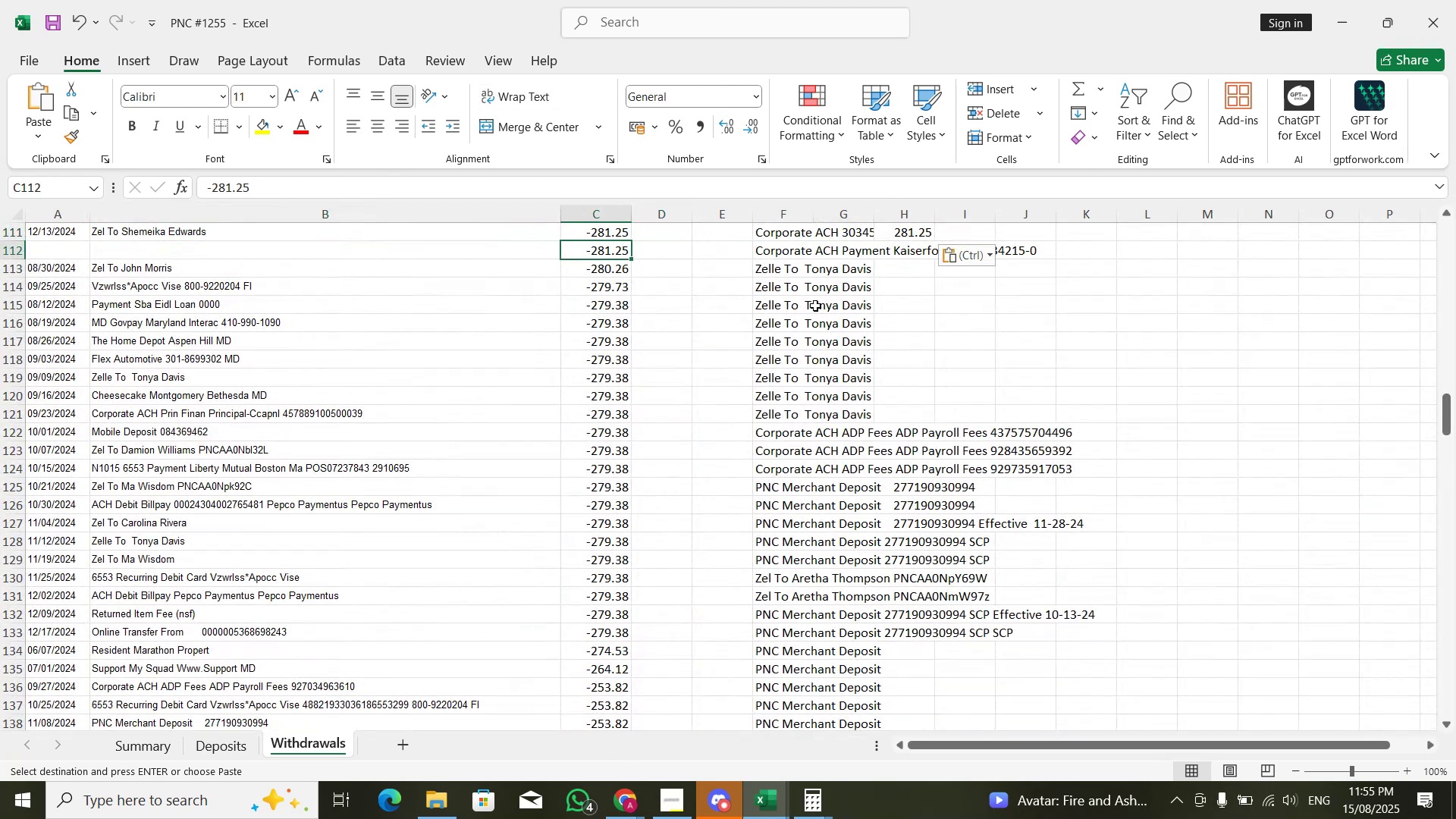 
key(Control+ControlLeft)
 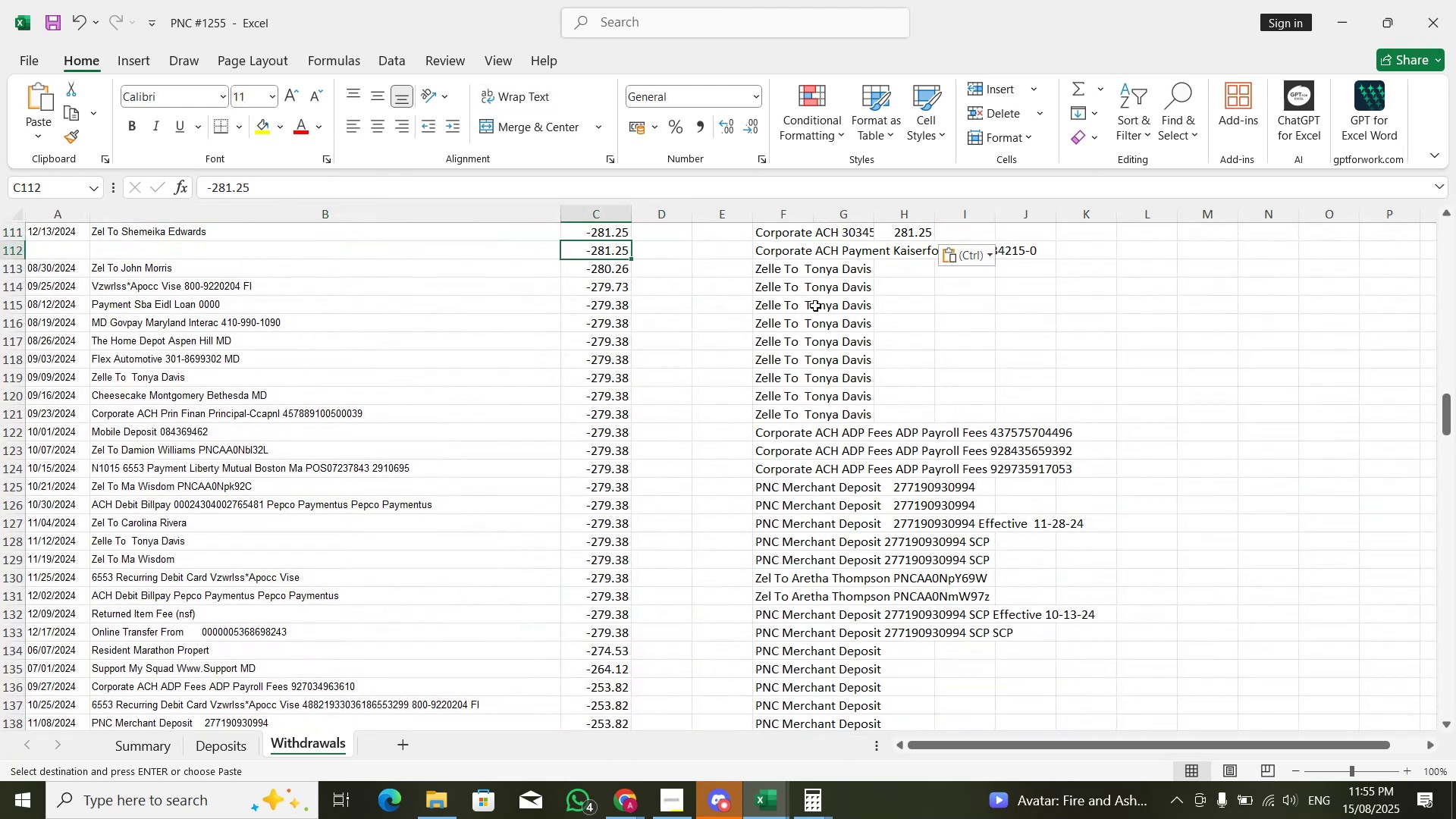 
key(Control+Shift+ShiftLeft)
 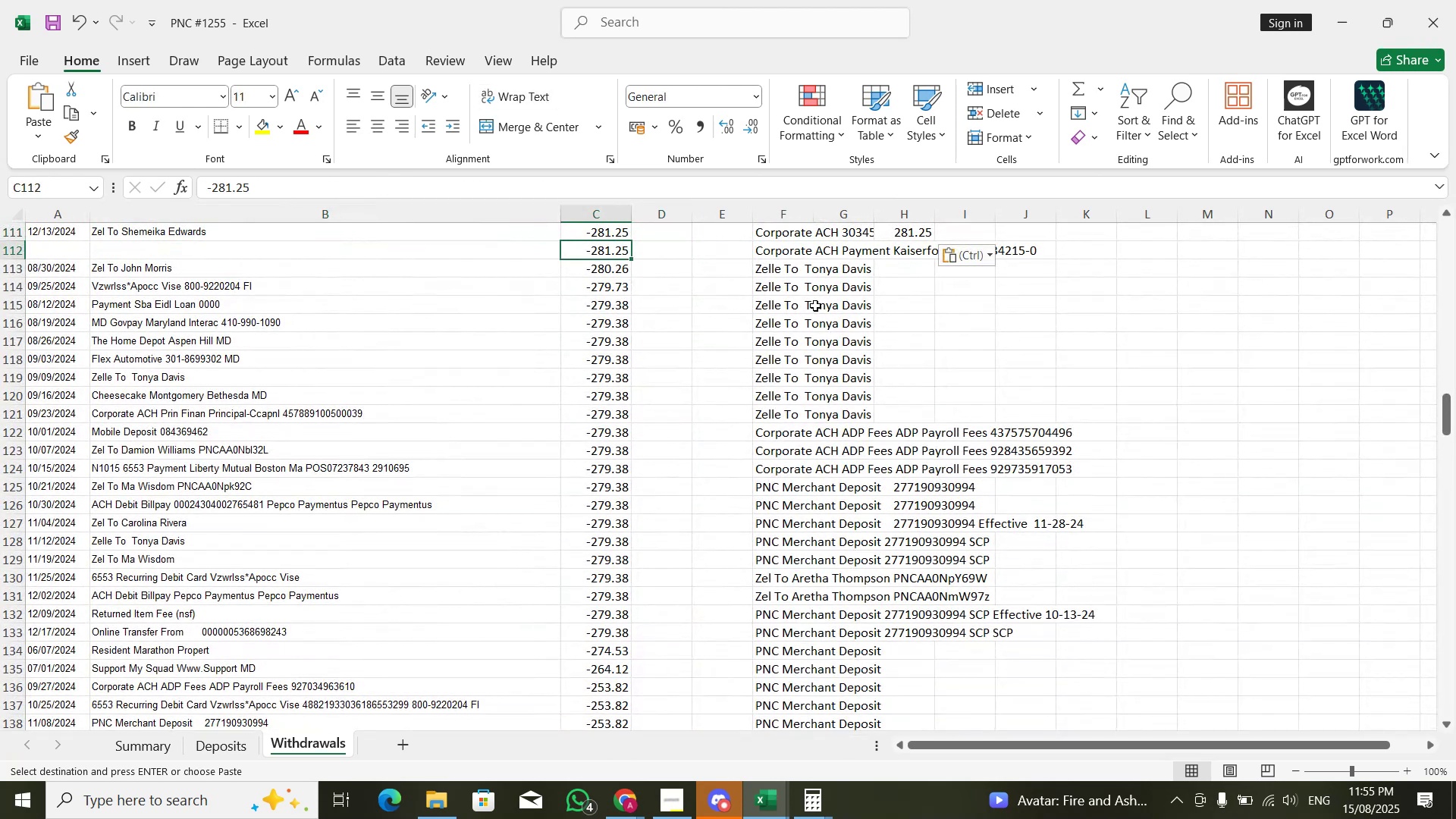 
key(Control+Shift+ArrowDown)
 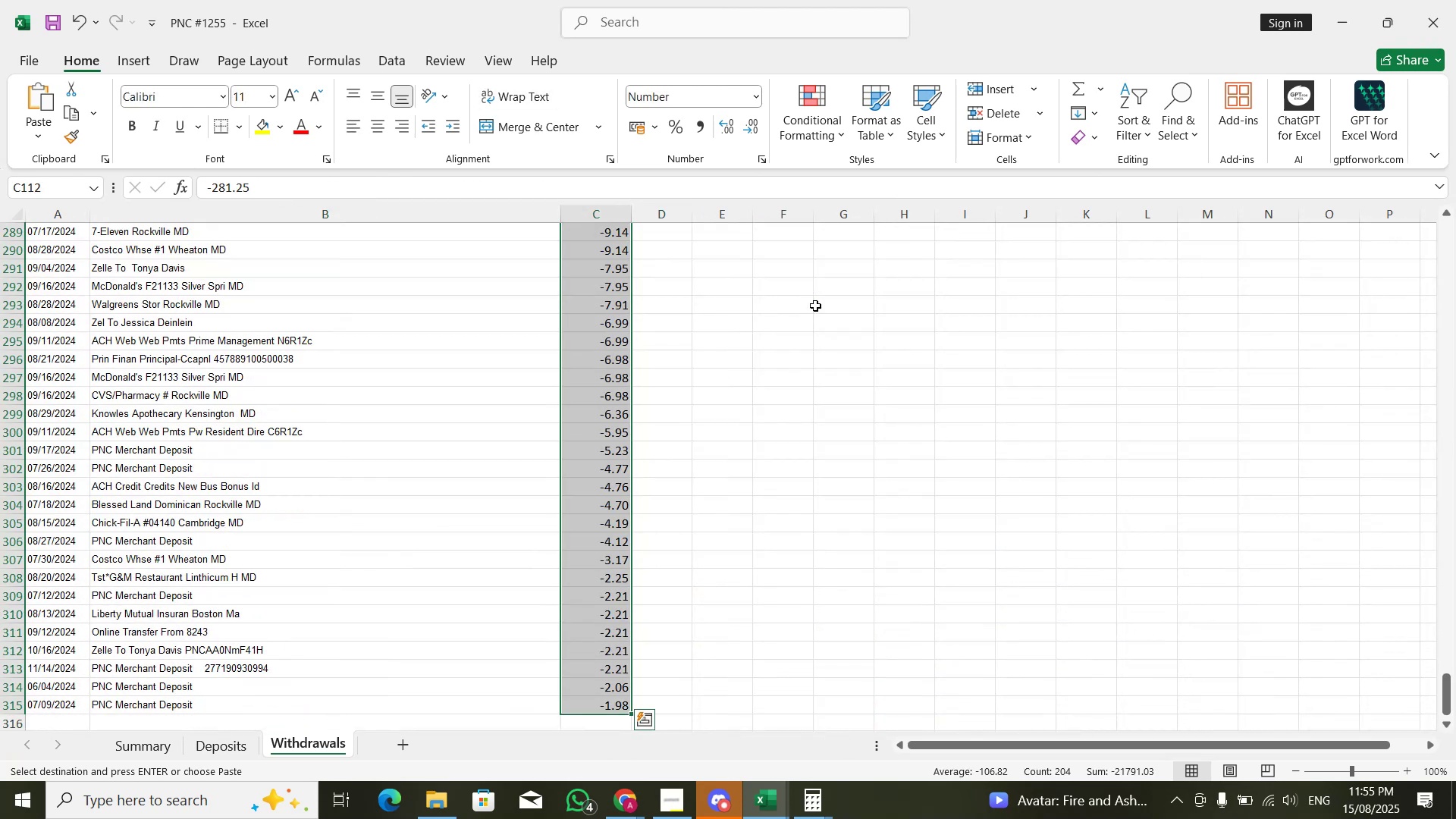 
key(Alt+Tab)
 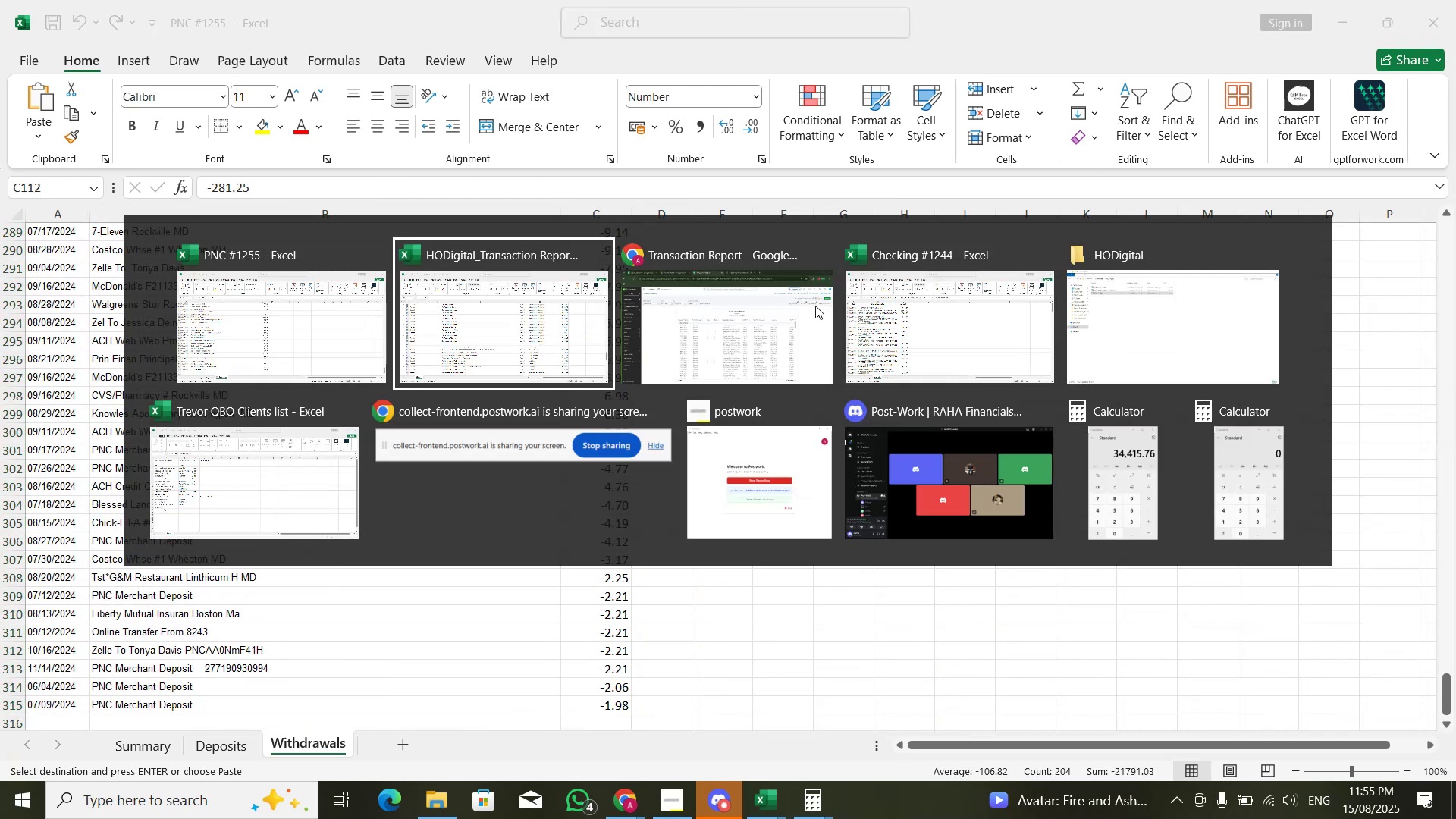 
key(Alt+ArrowRight)
 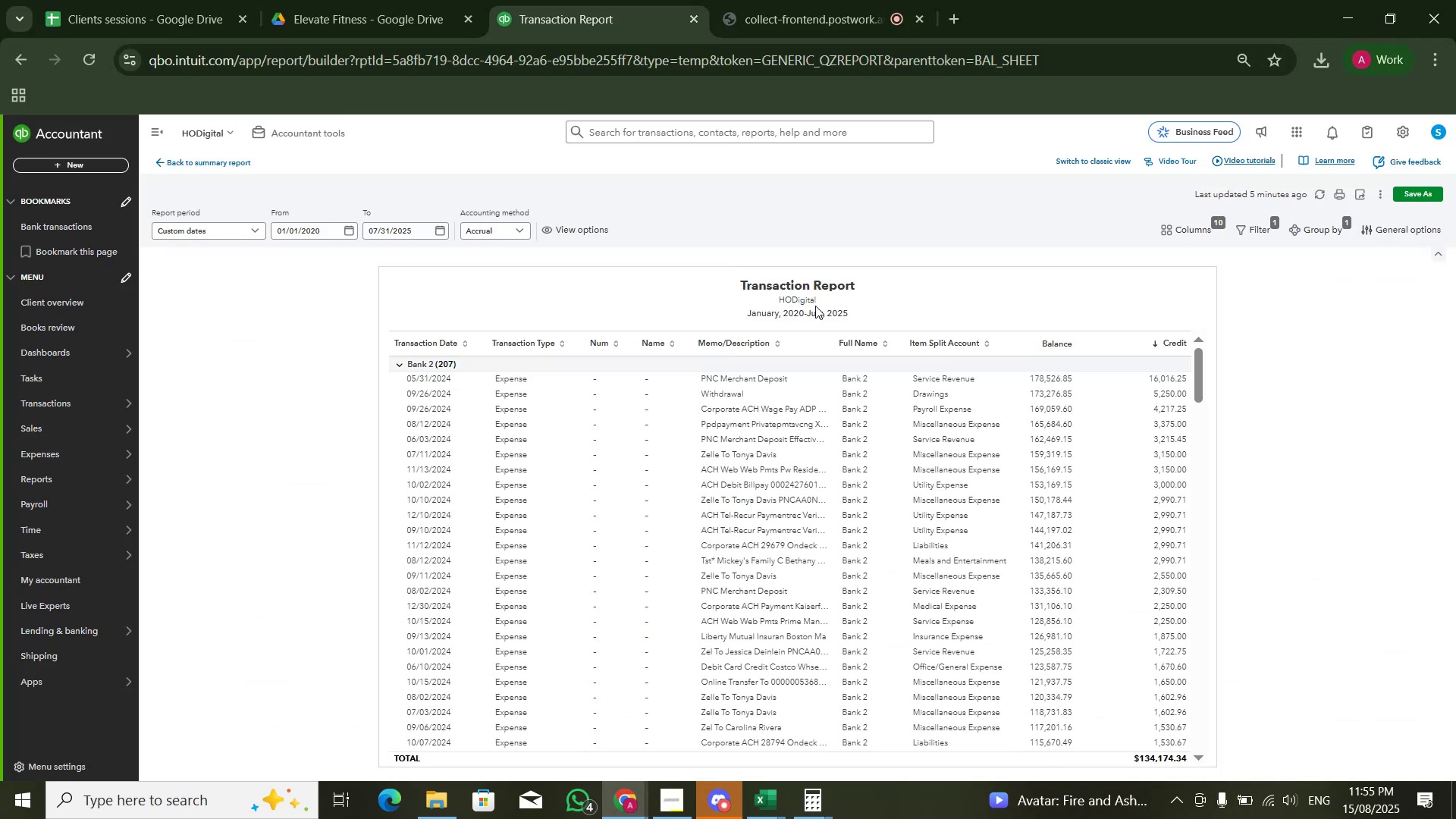 
key(Alt+Tab)
 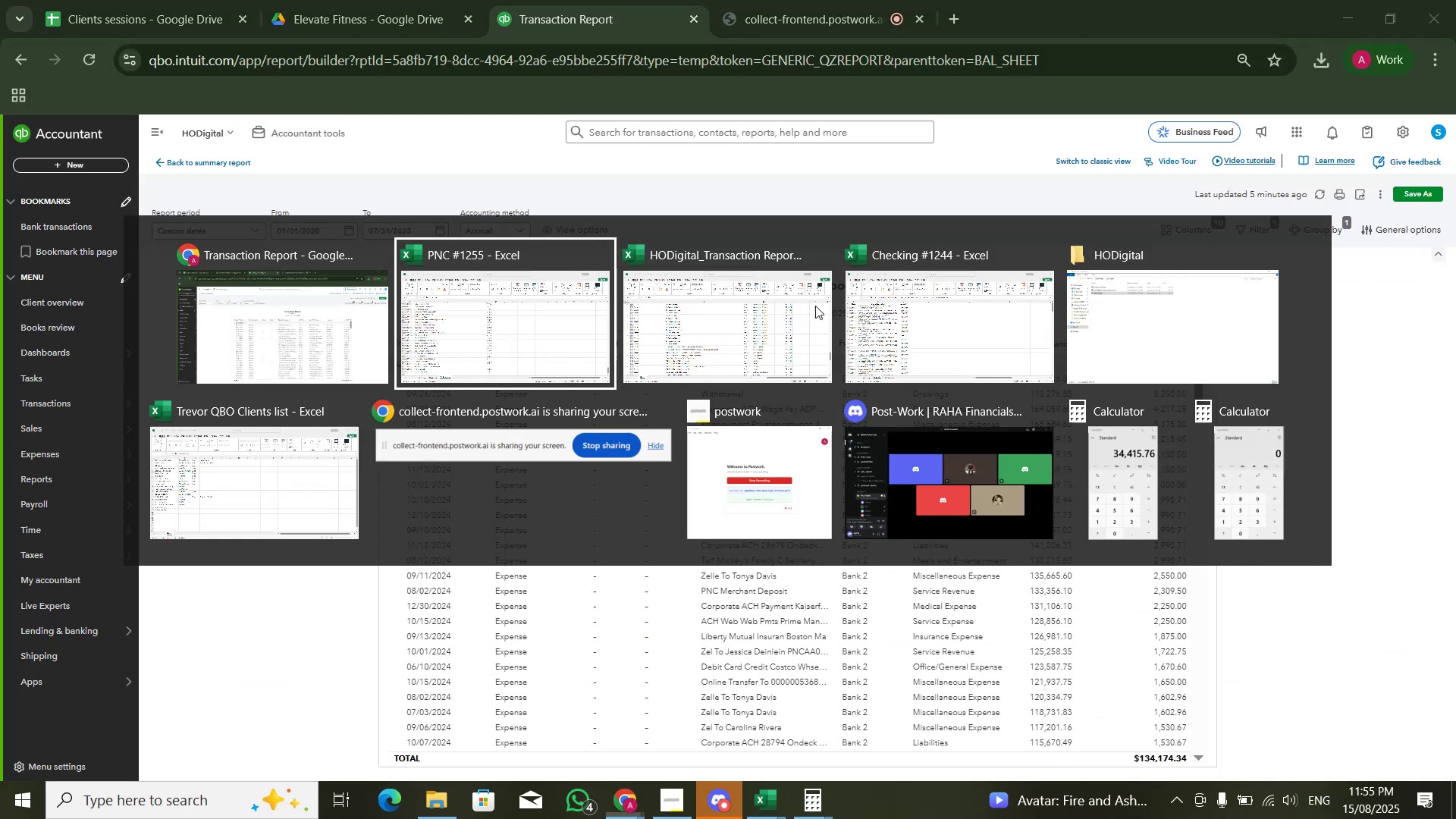 
key(Alt+Tab)
 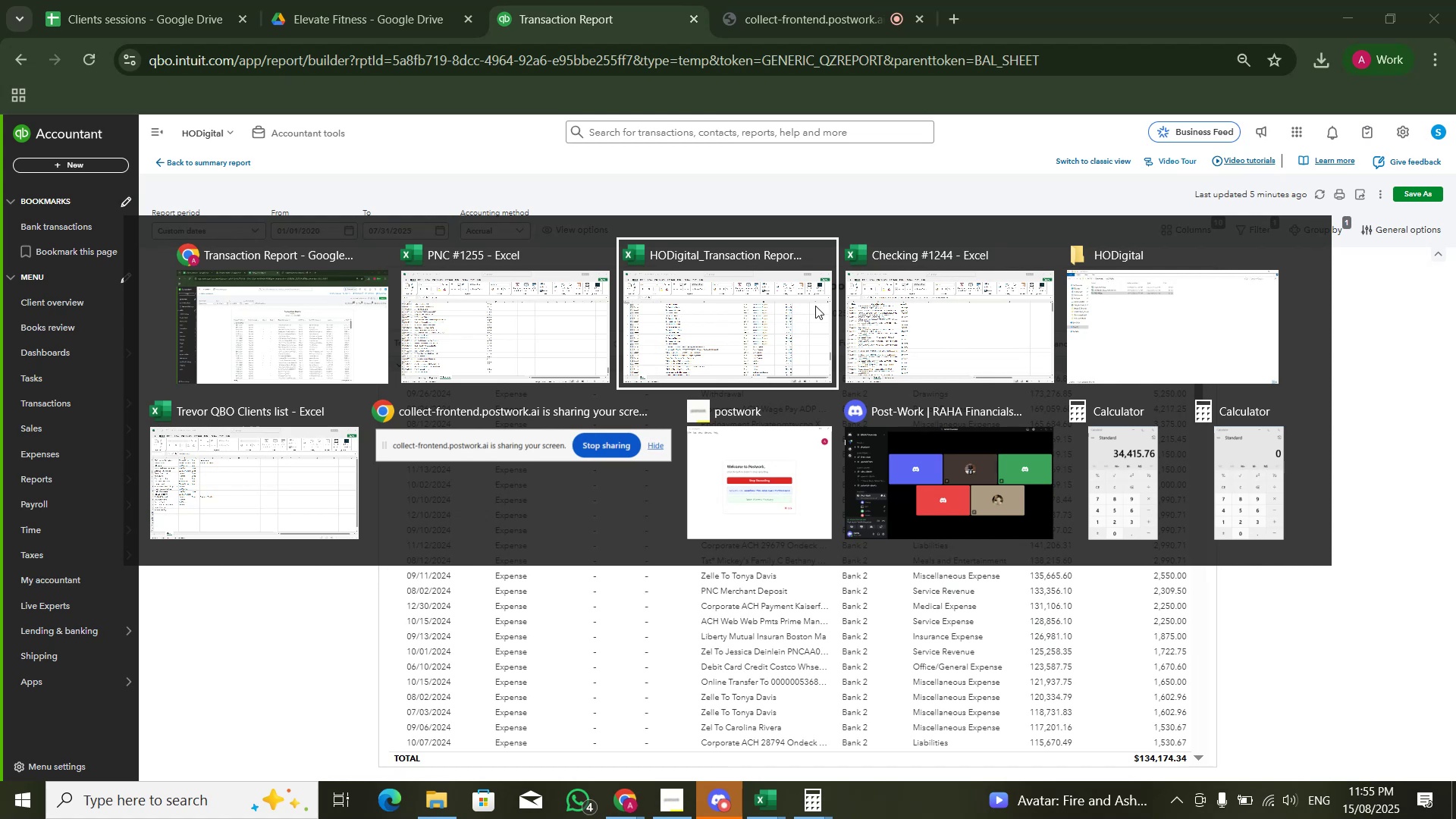 
key(Alt+Tab)
 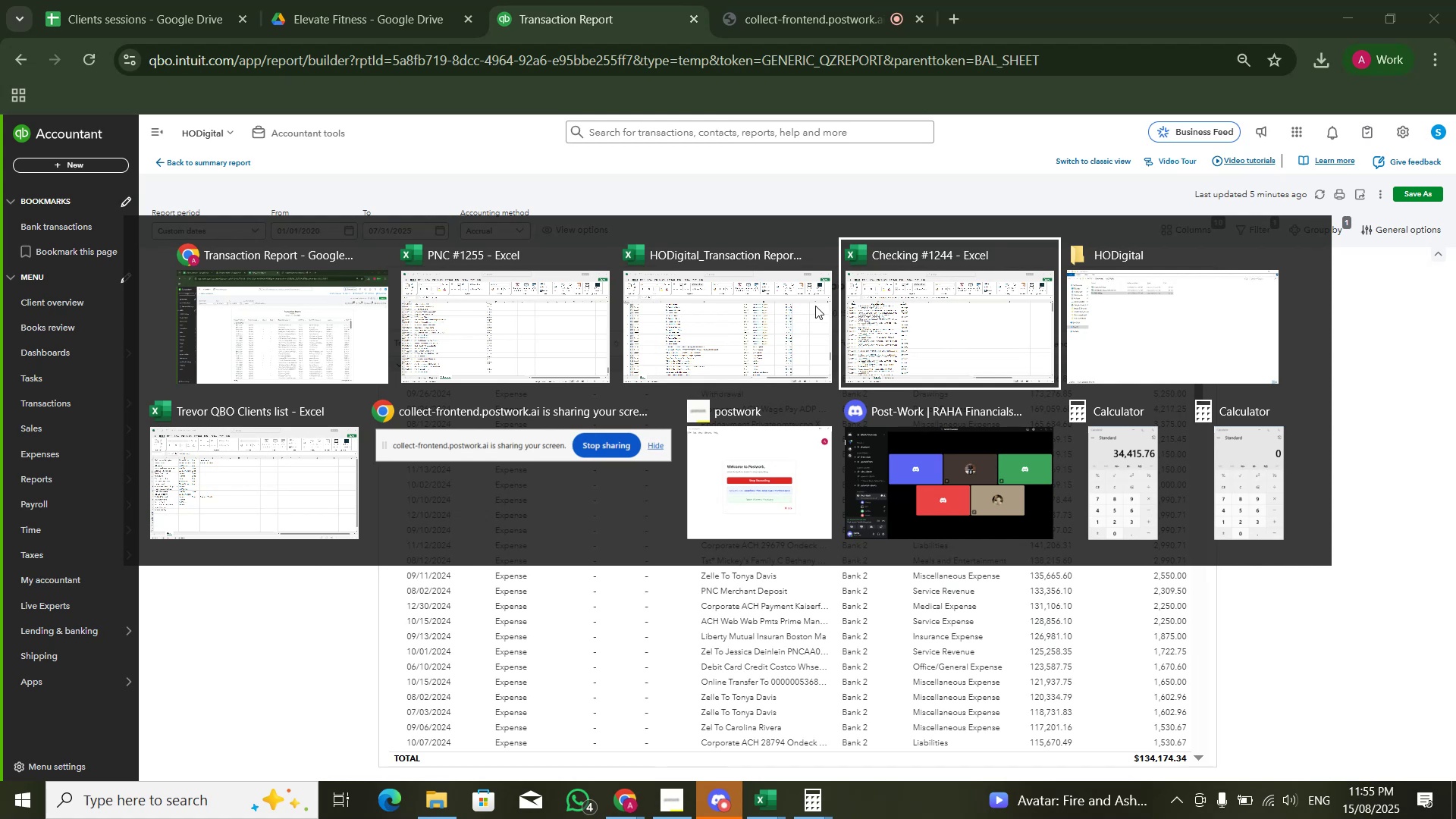 
key(Alt+Tab)
 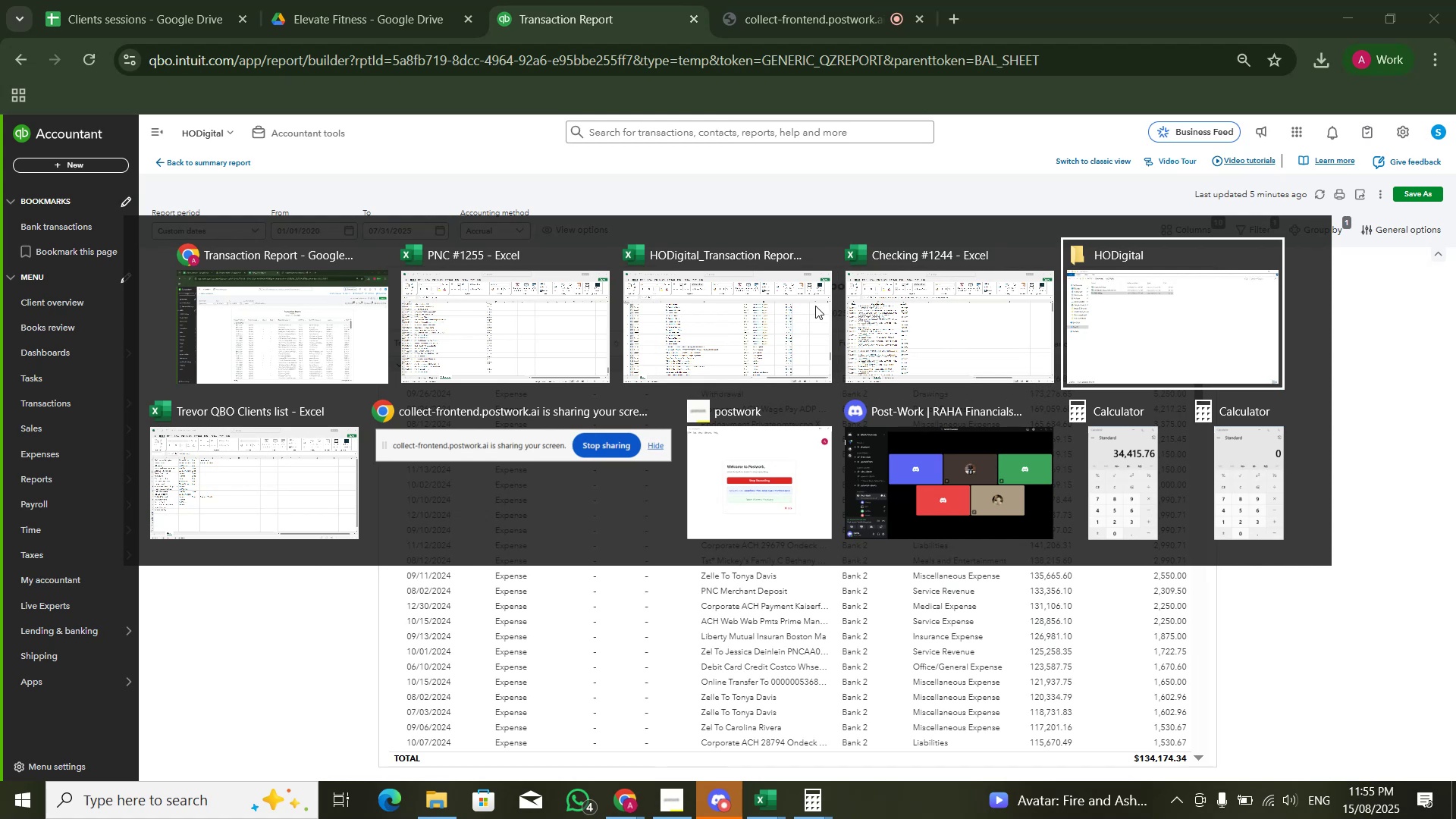 
key(Alt+Tab)
 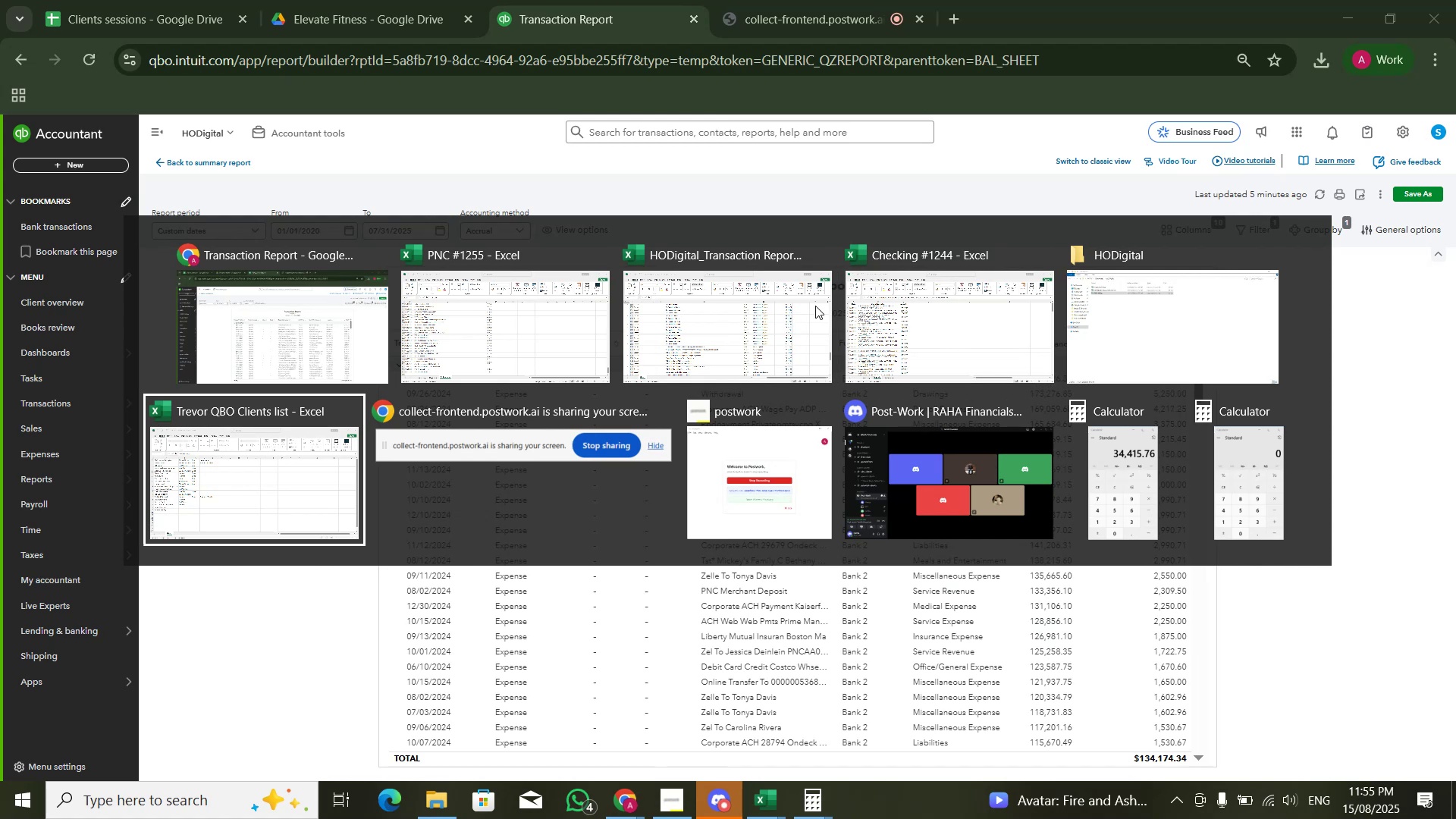 
key(Alt+Tab)
 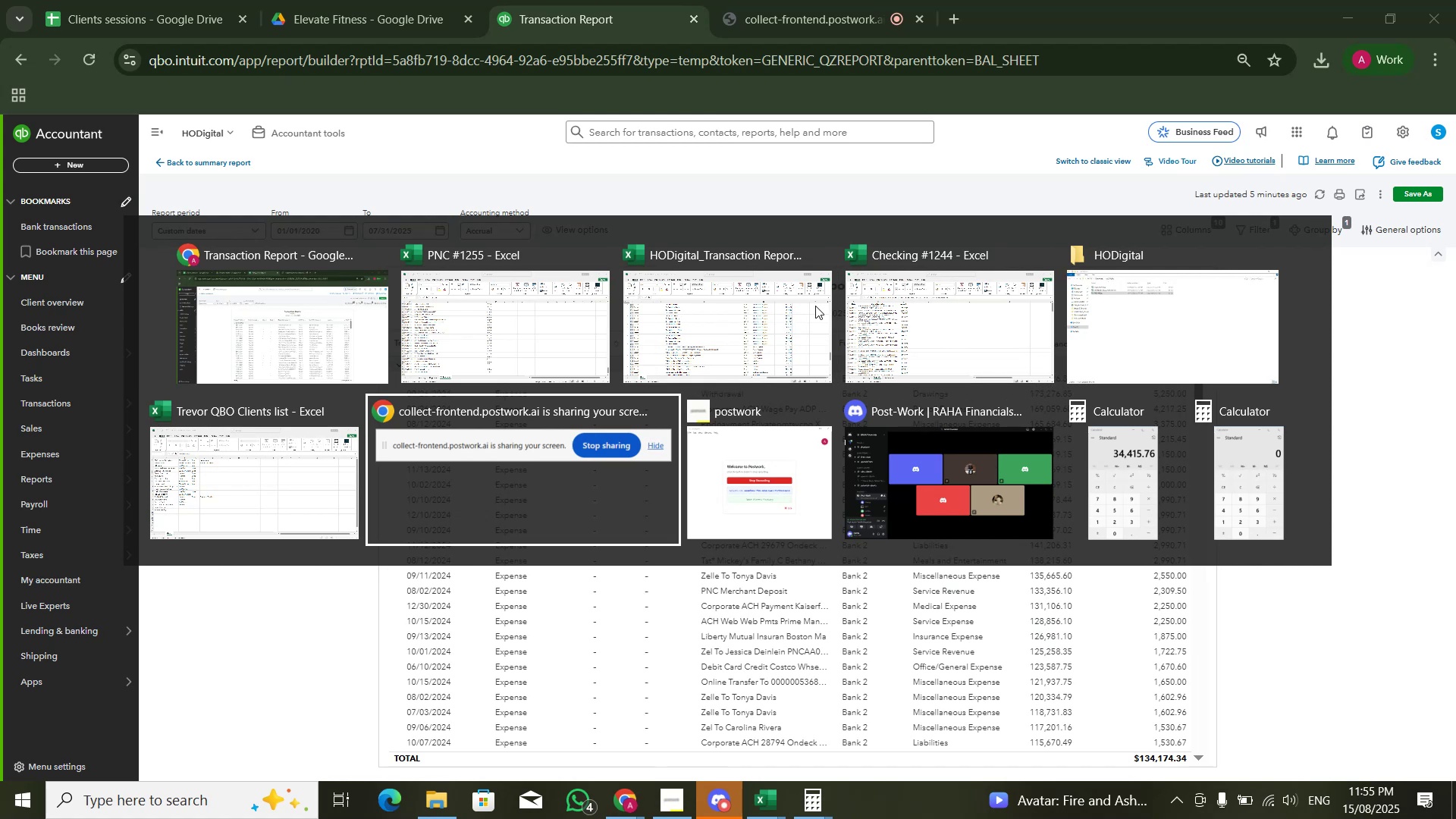 
key(Alt+Tab)
 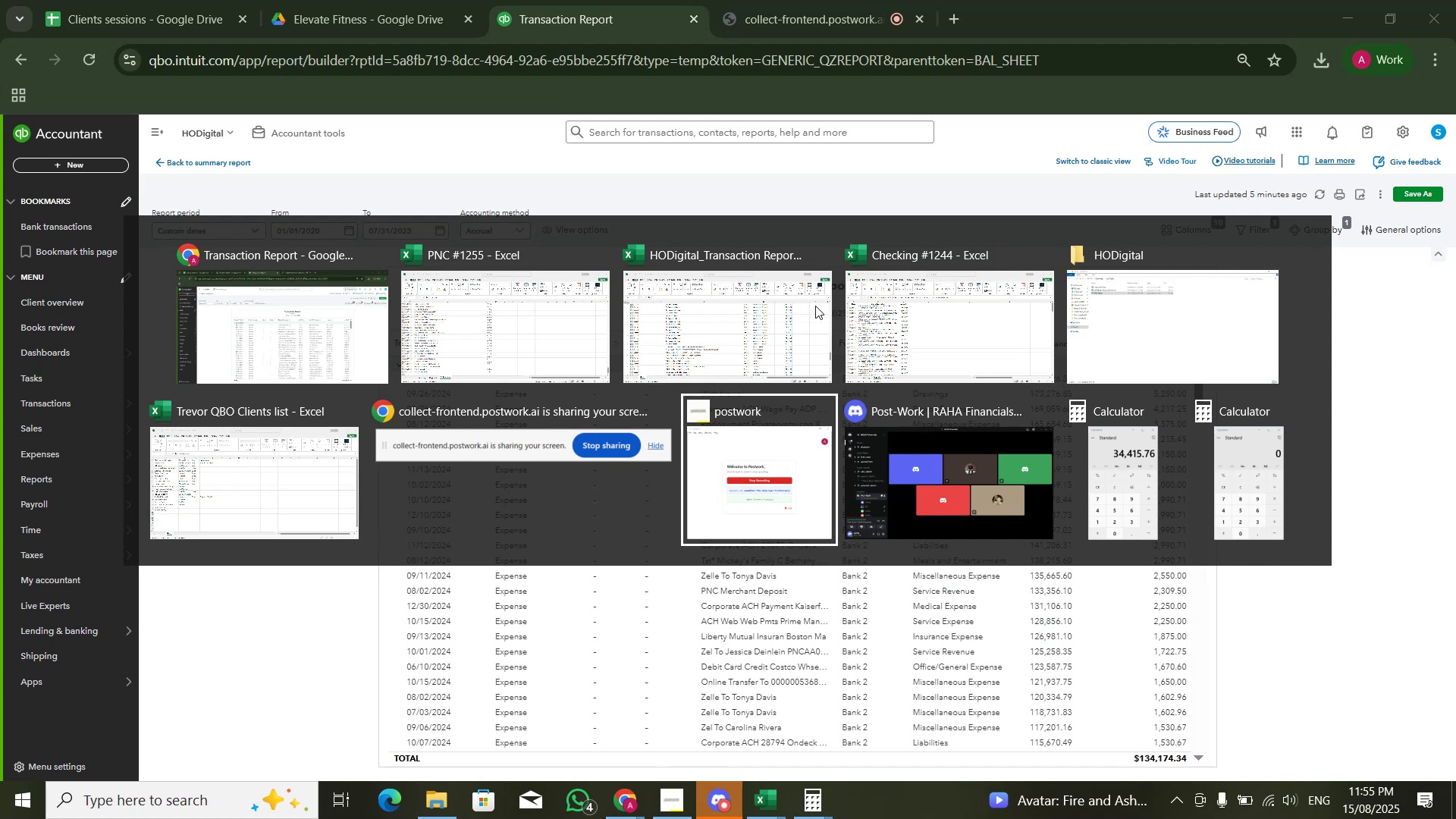 
key(Alt+Tab)
 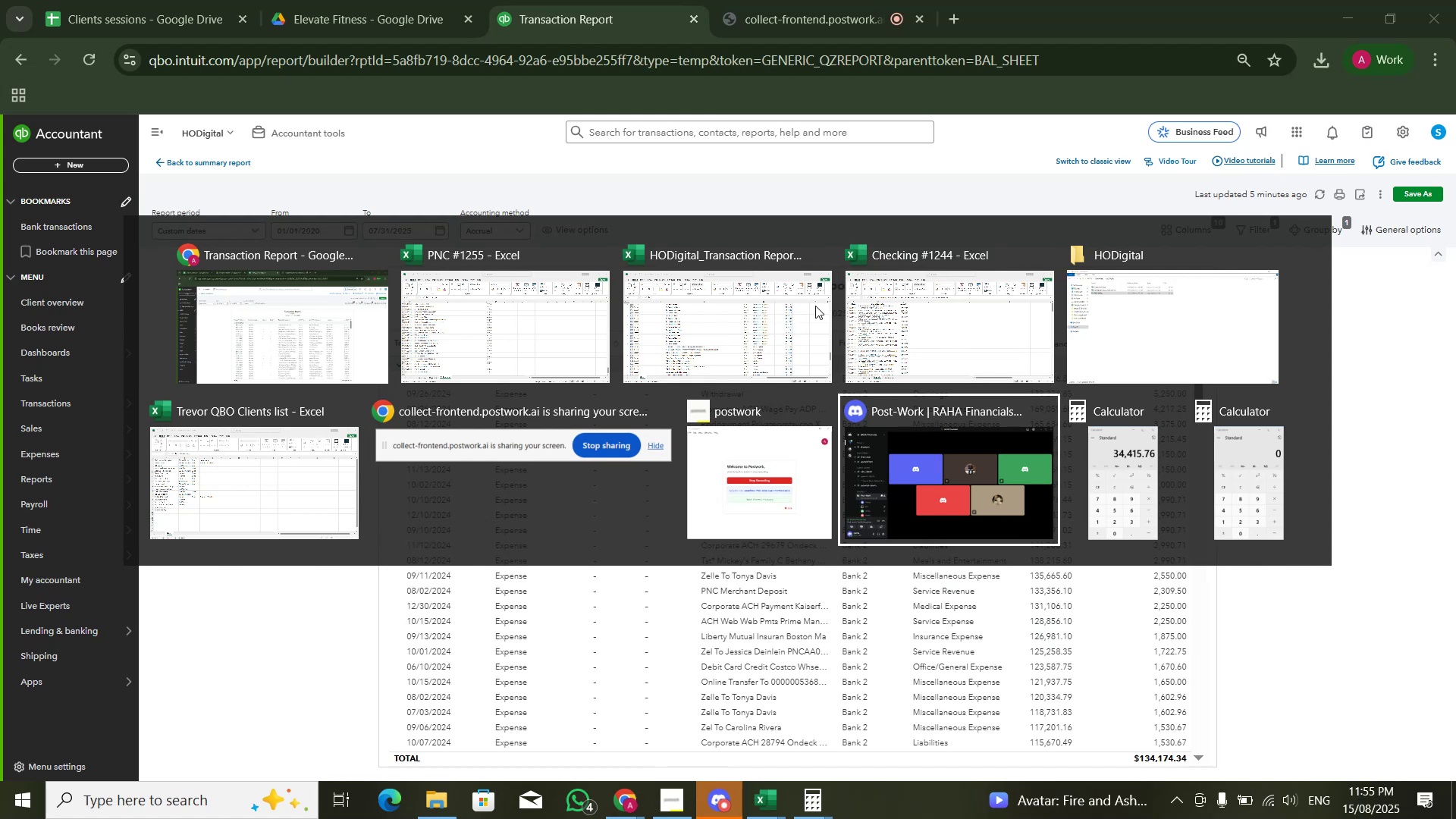 
key(Alt+Tab)
 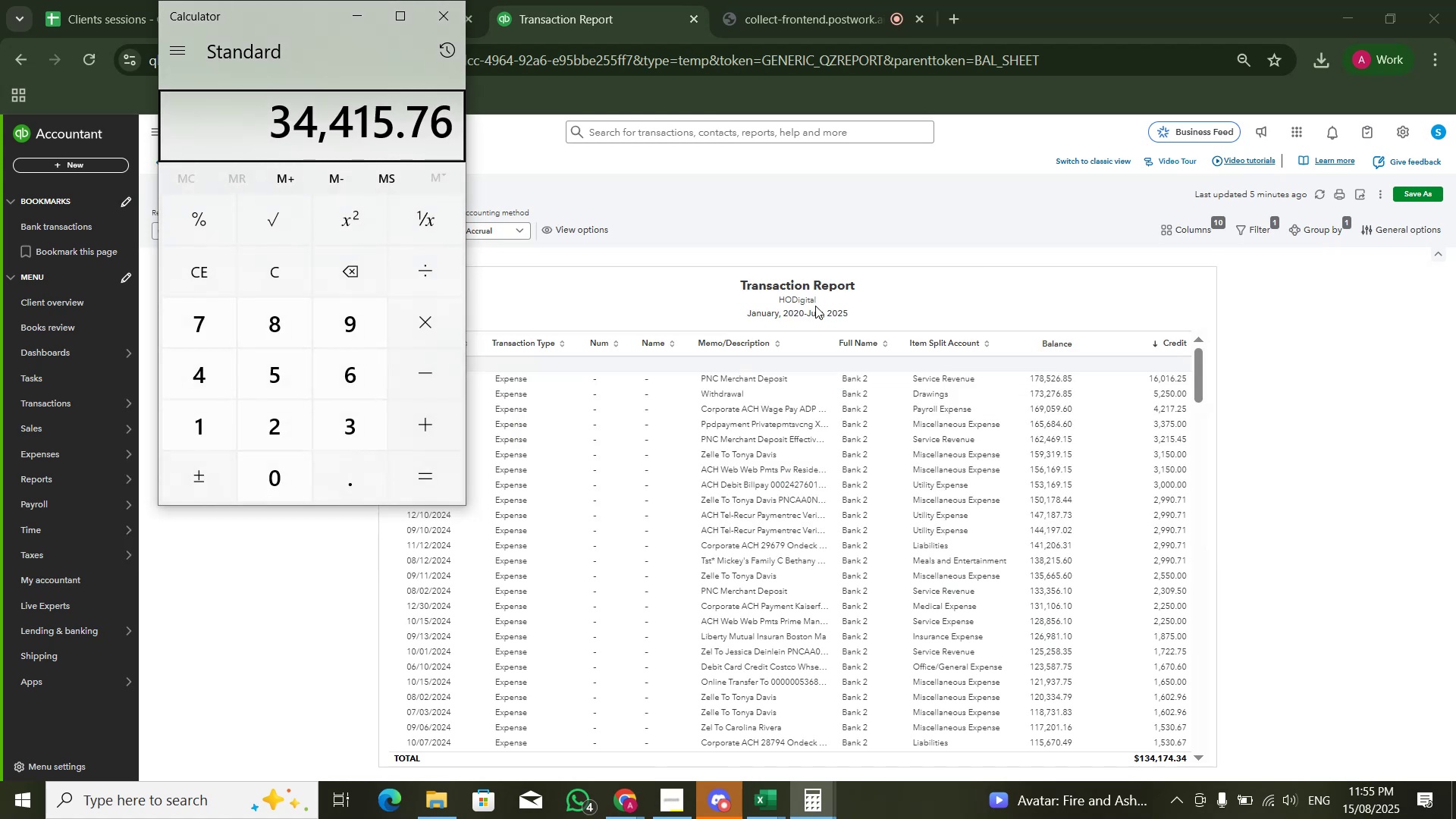 
key(Numpad1)
 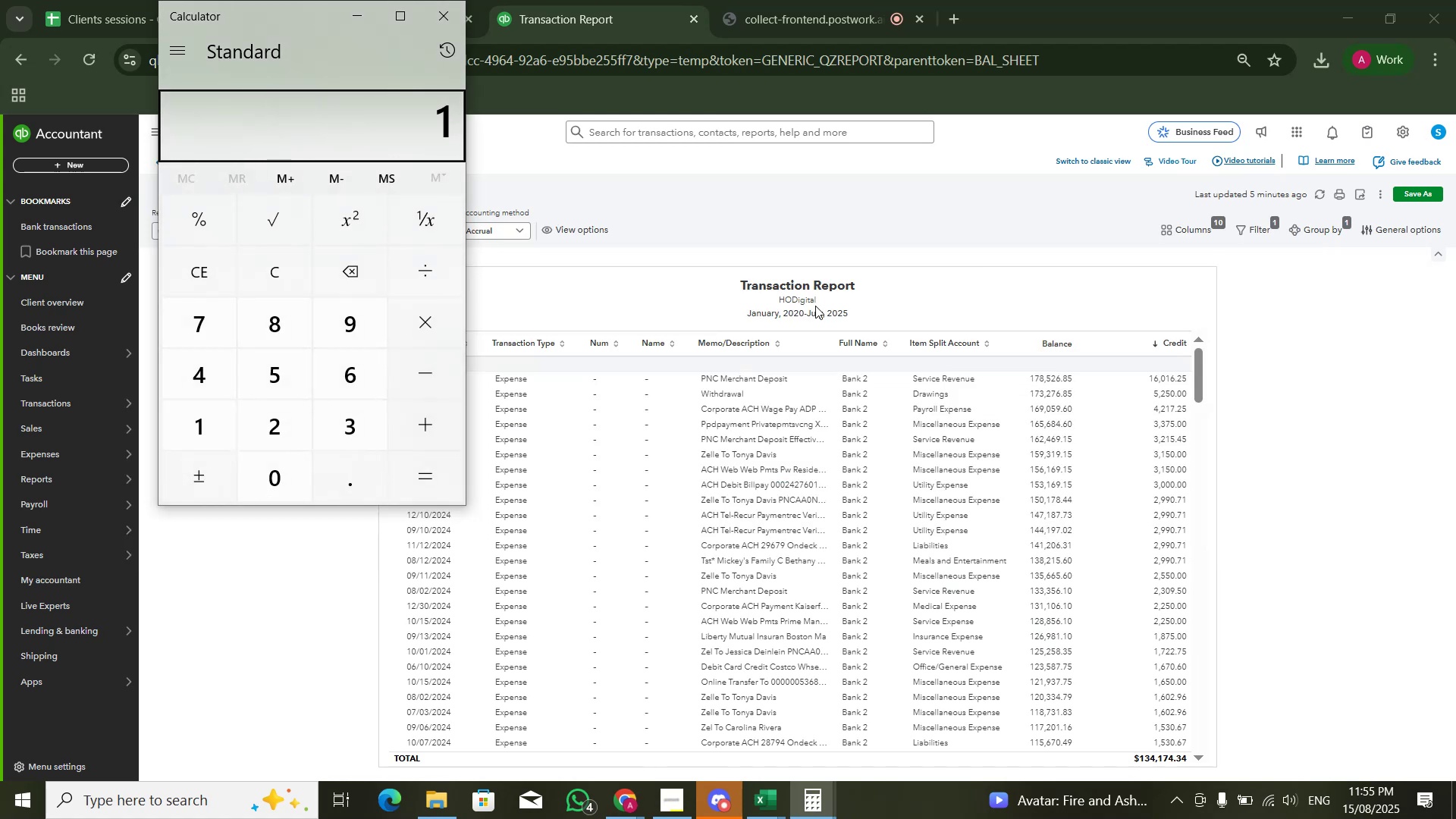 
key(Numpad3)
 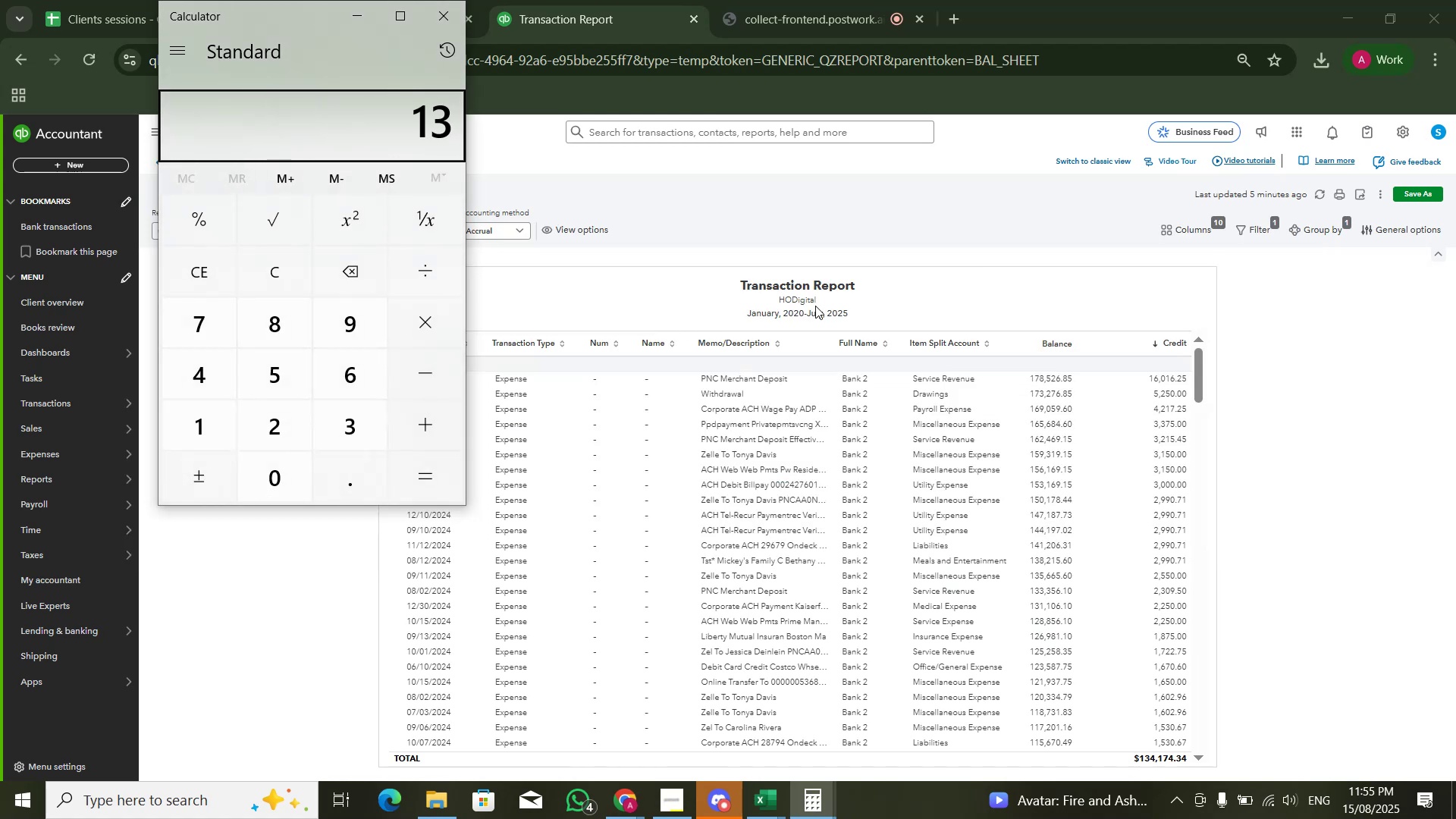 
key(Numpad4)
 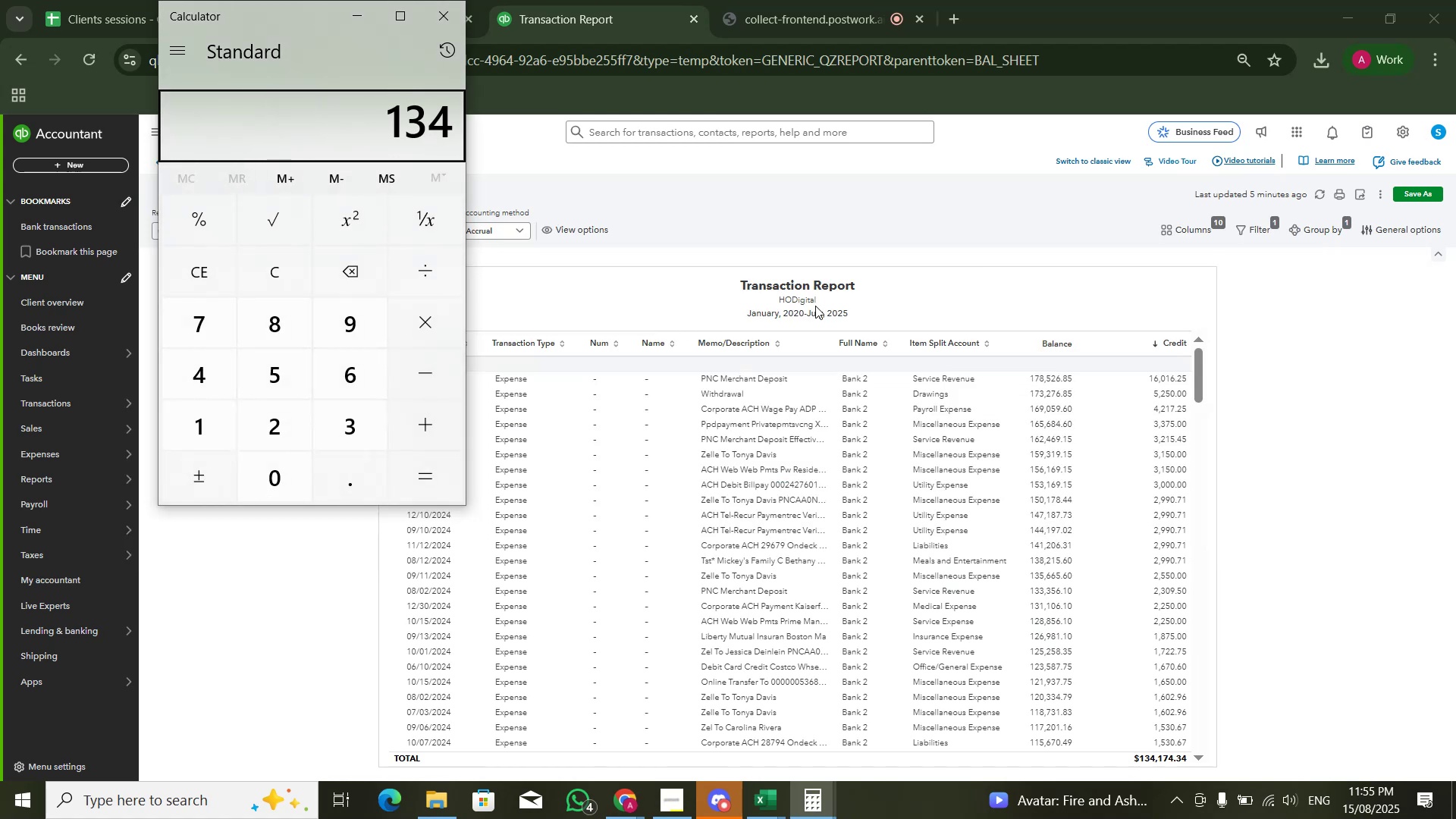 
key(Numpad1)
 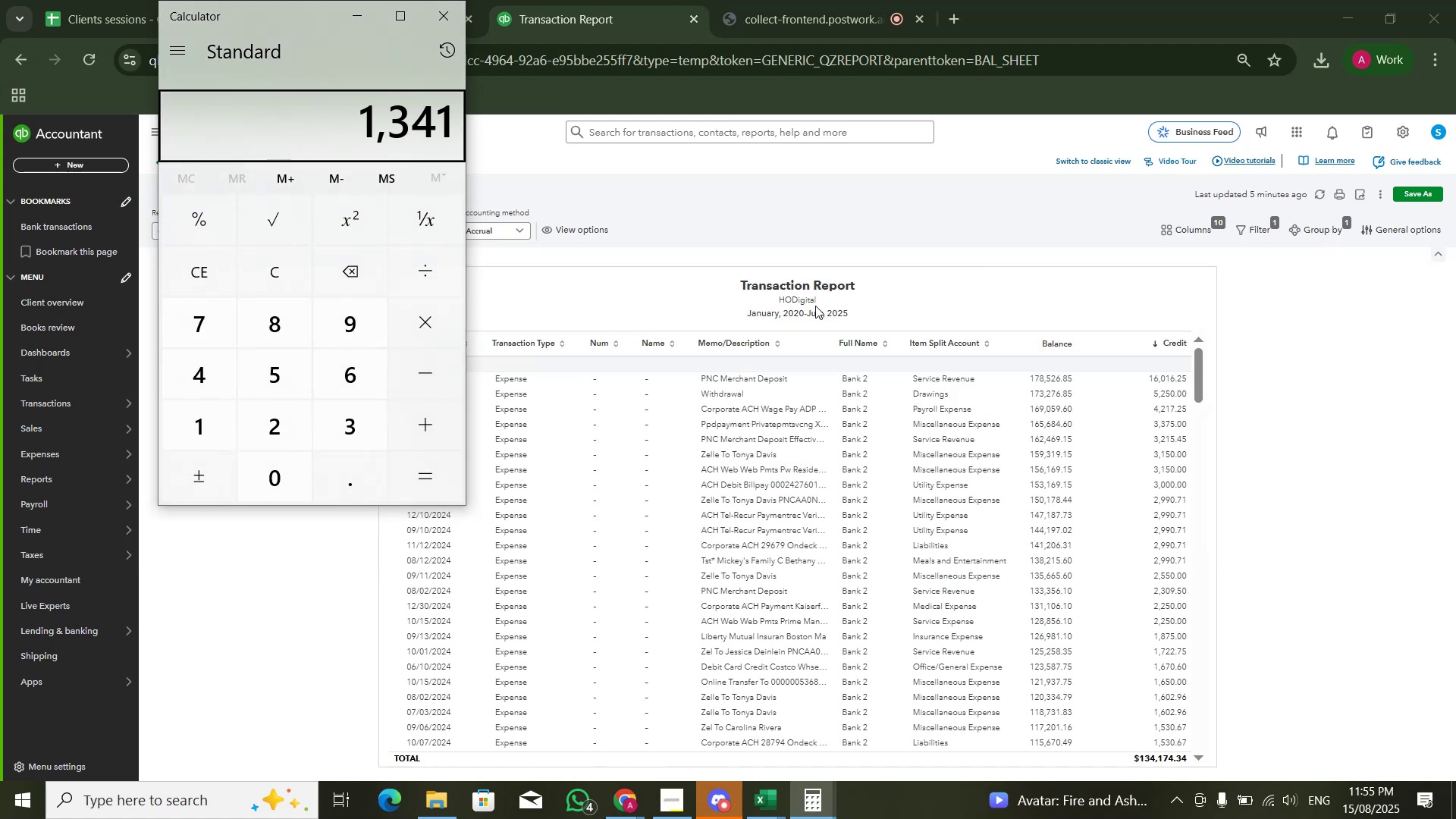 
key(Numpad7)
 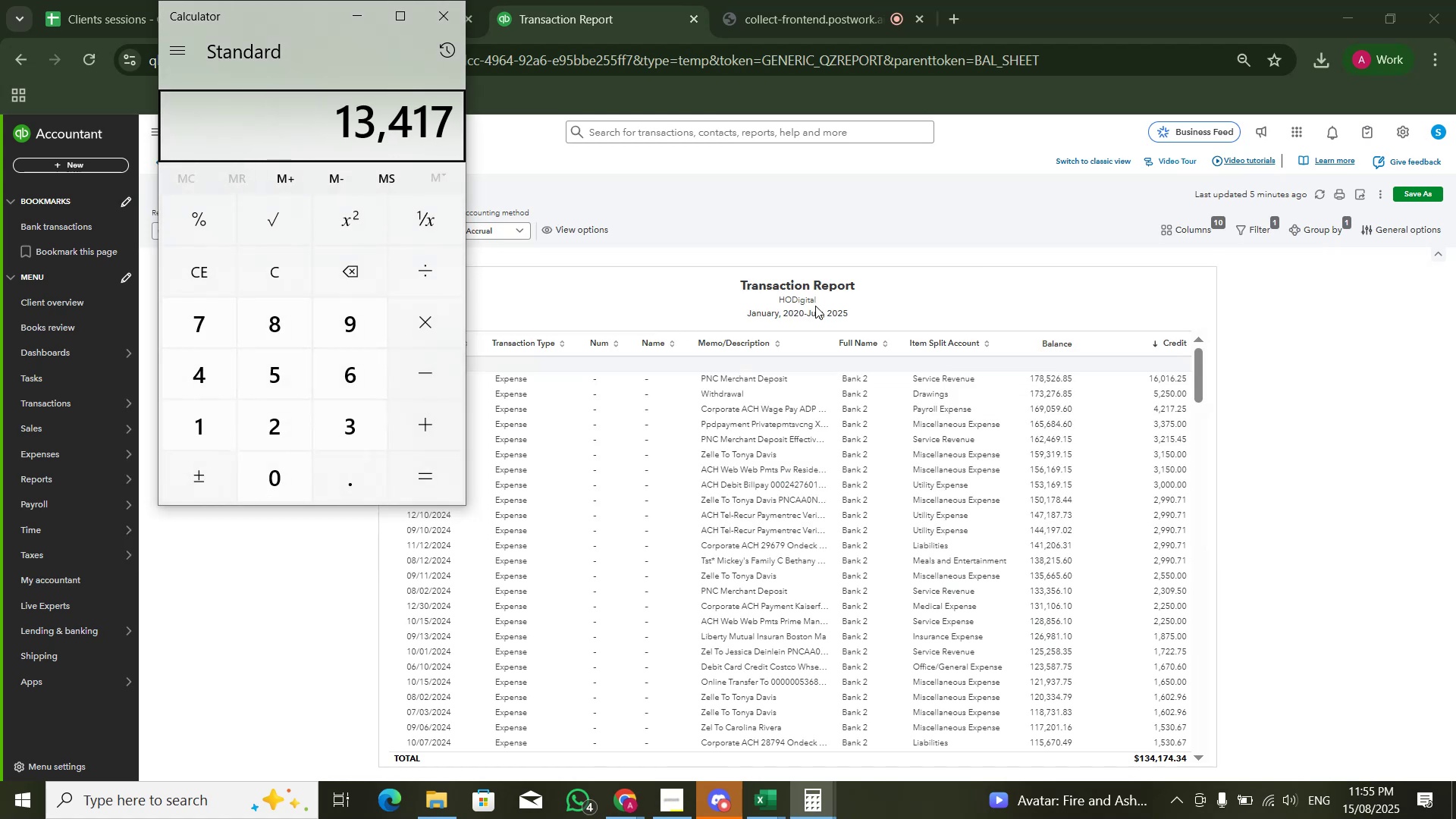 
key(Numpad4)
 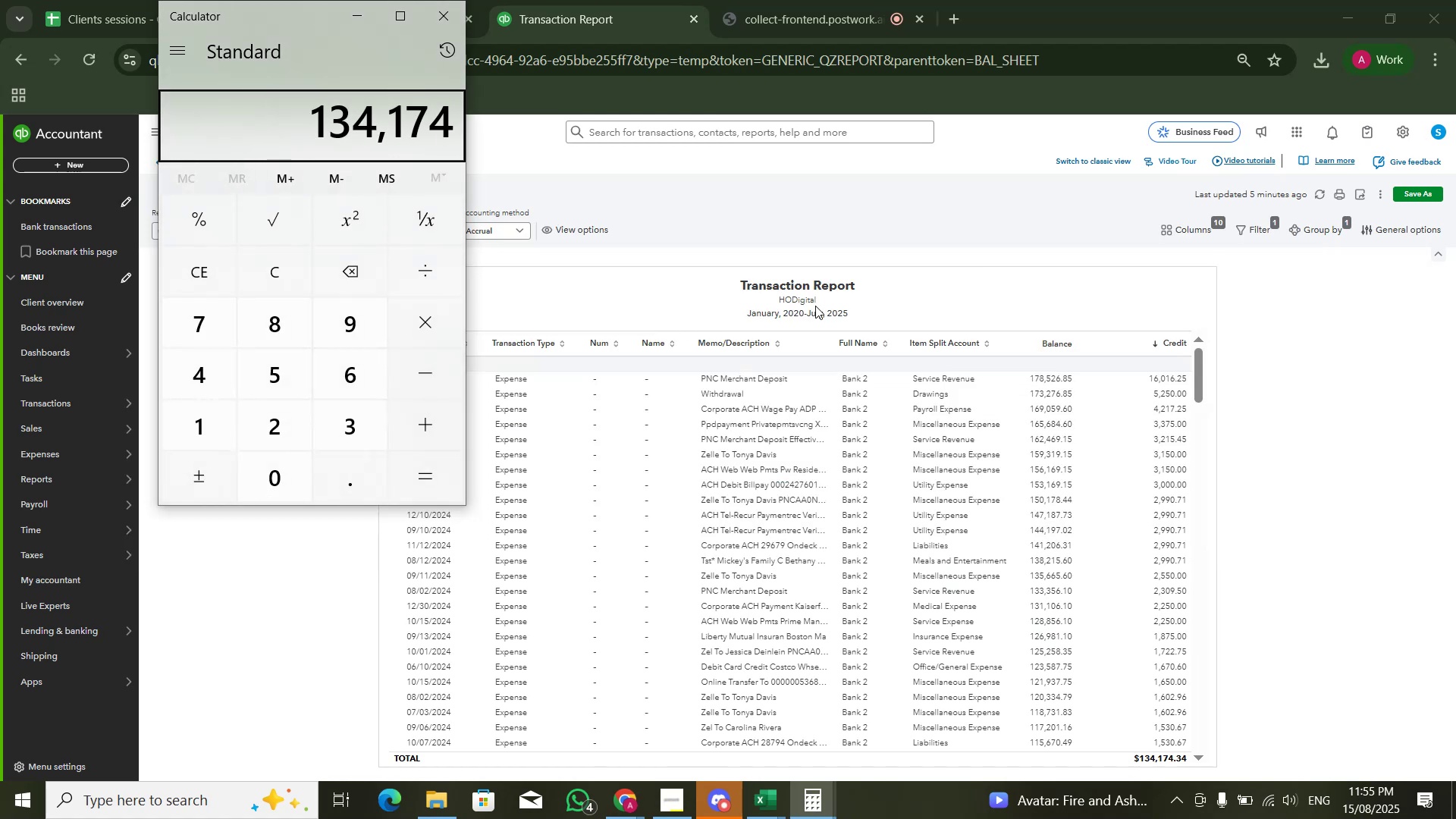 
key(NumpadEnter)
 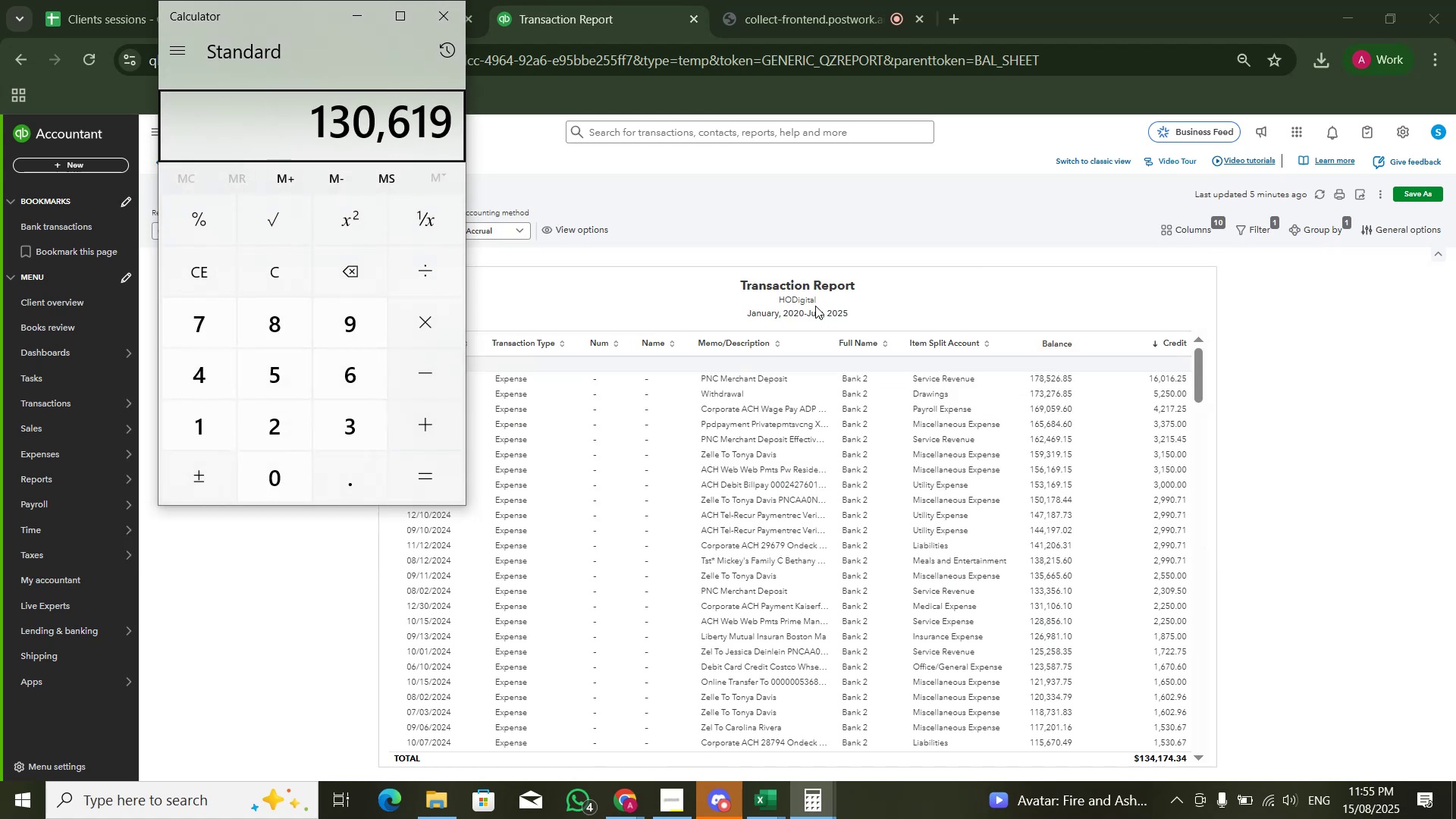 
key(NumpadEnter)
 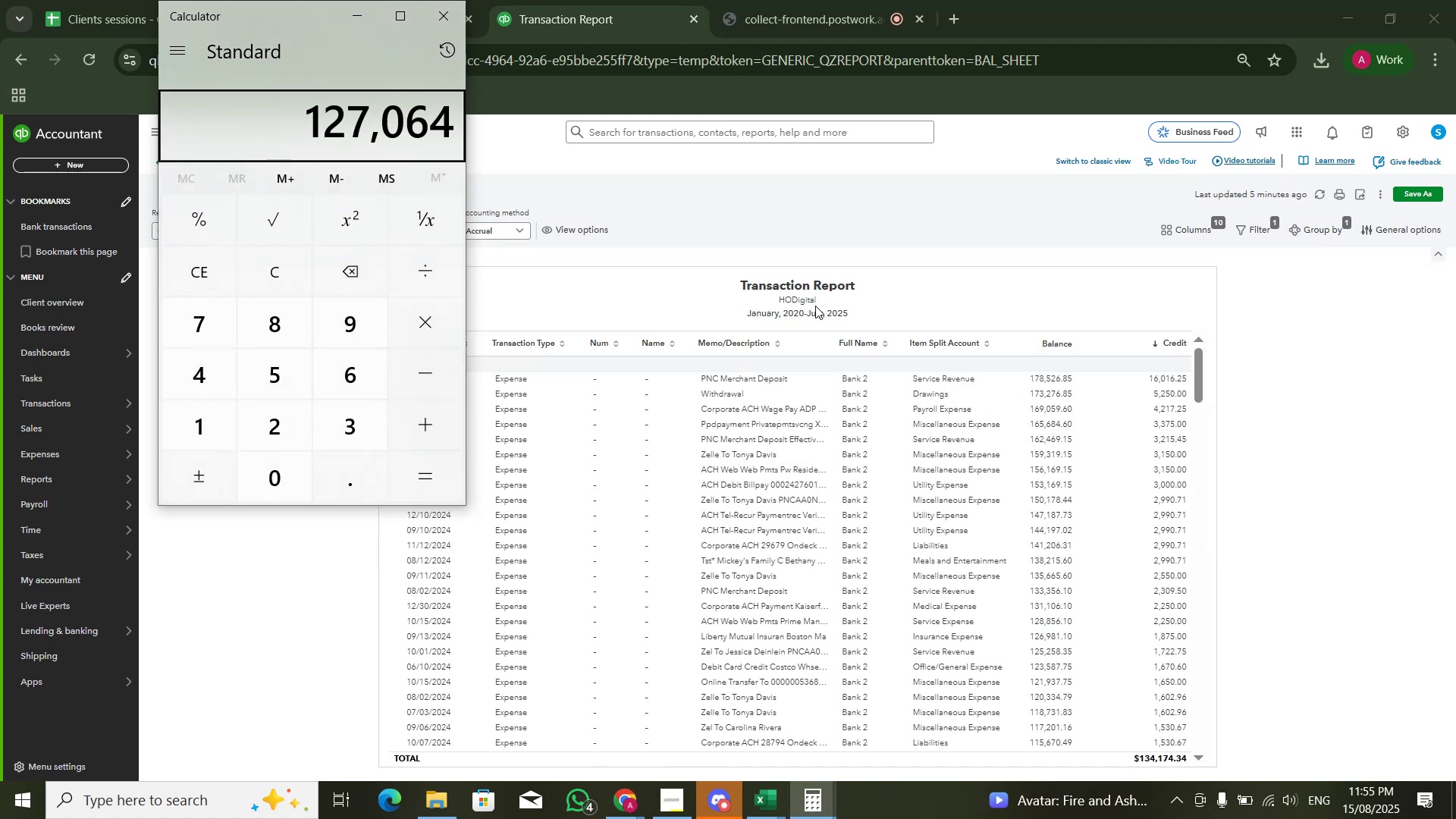 
key(Numpad1)
 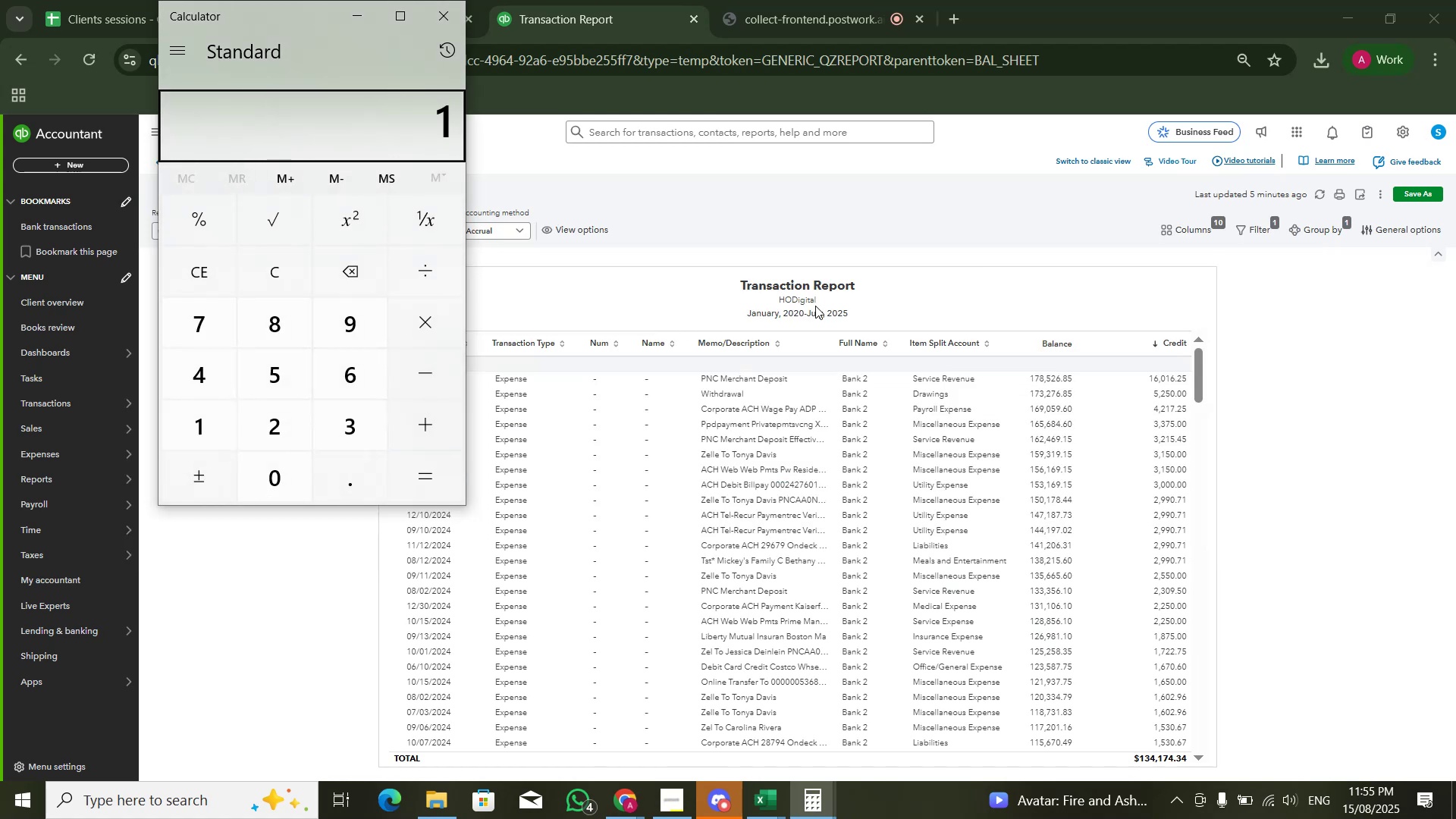 
key(Numpad3)
 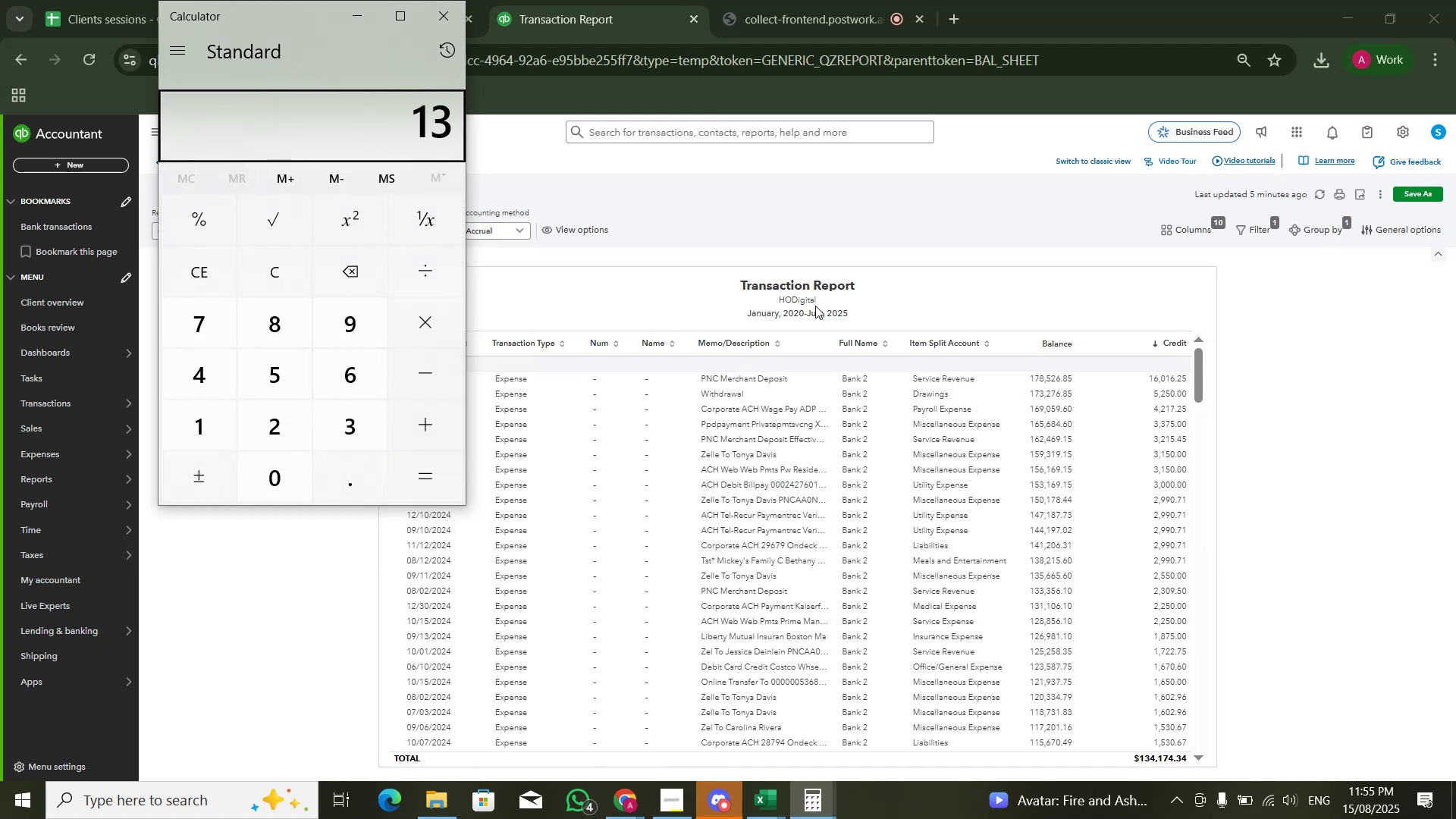 
key(Numpad4)
 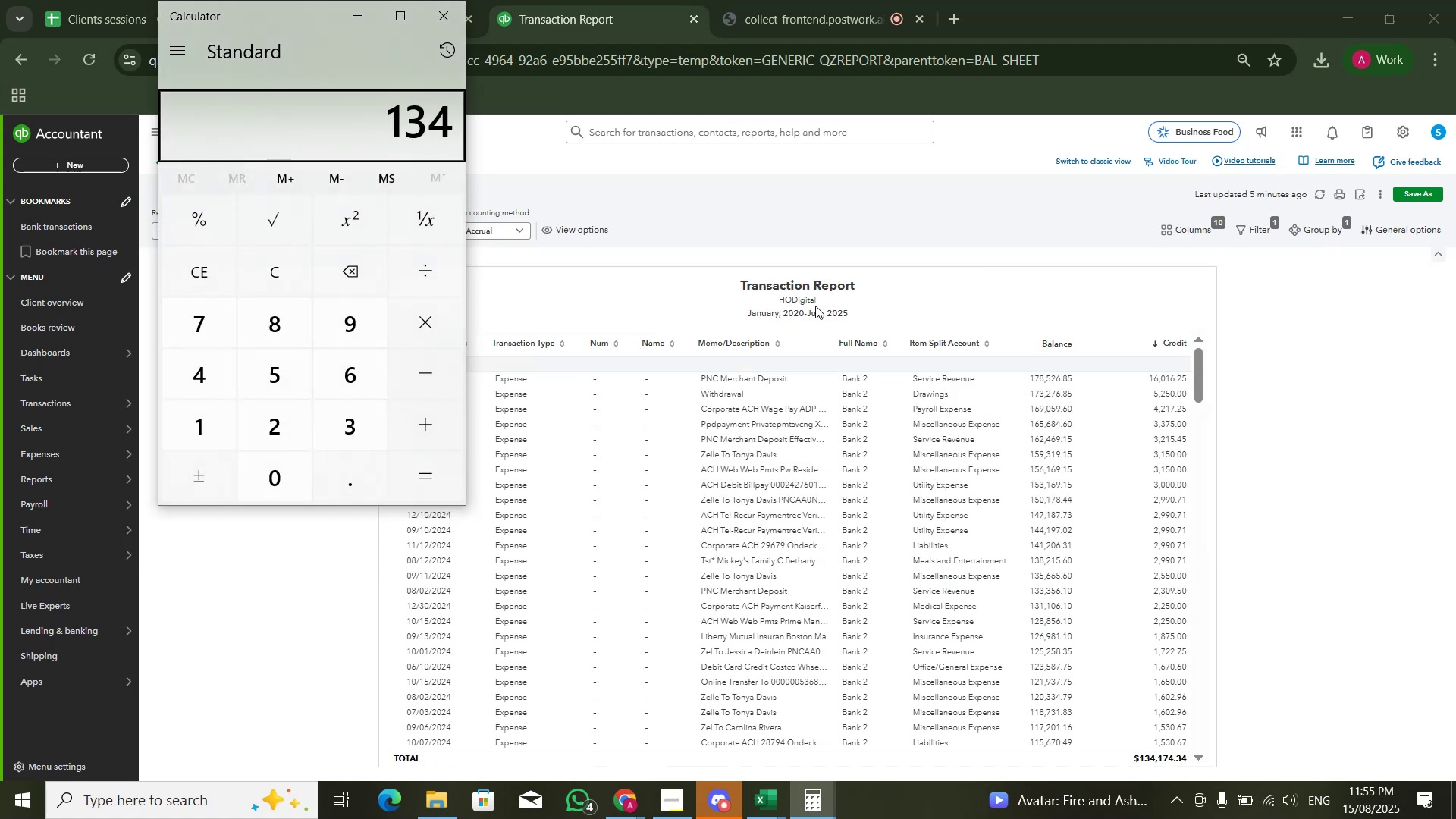 
key(Numpad1)
 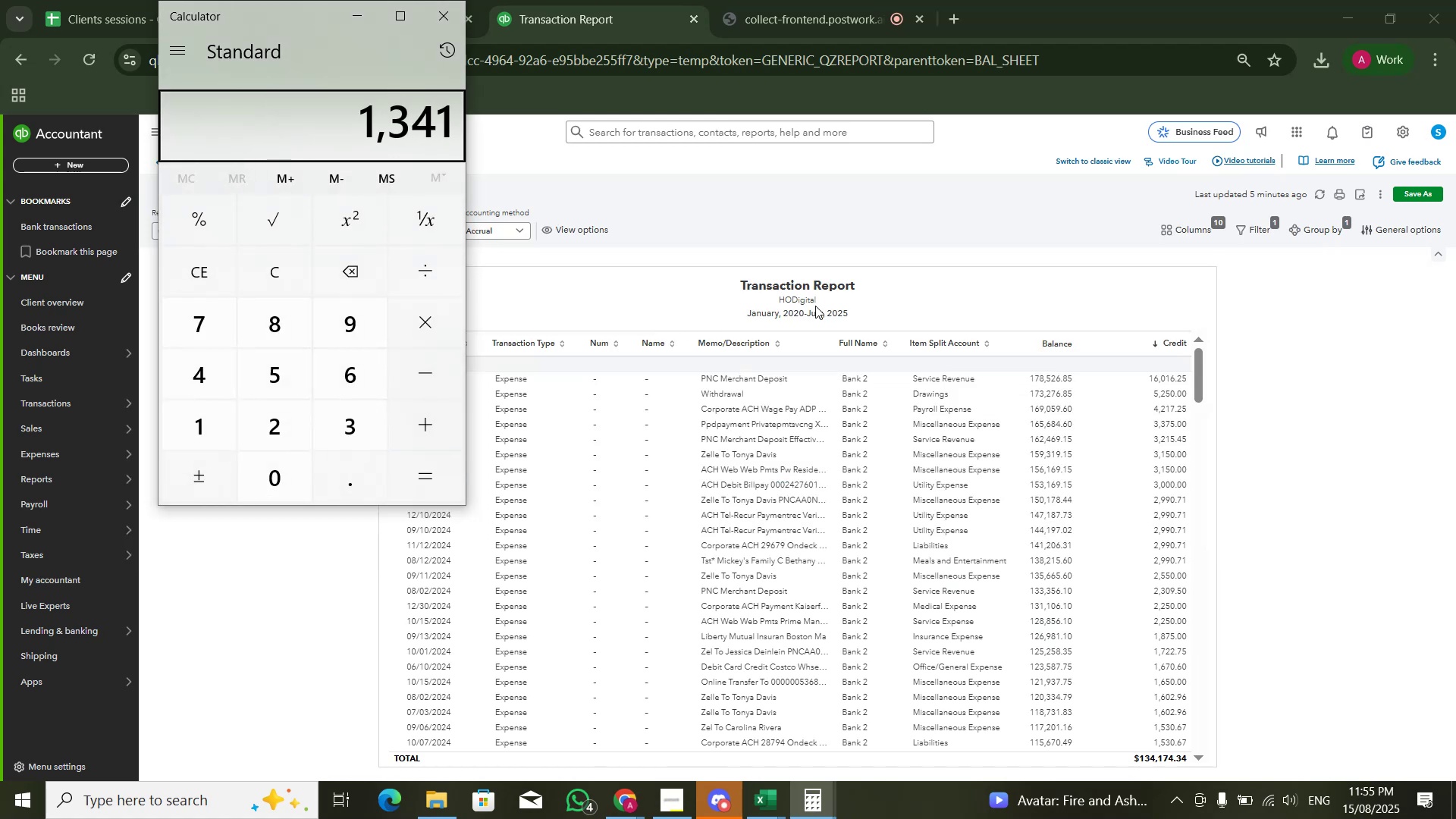 
key(Numpad7)
 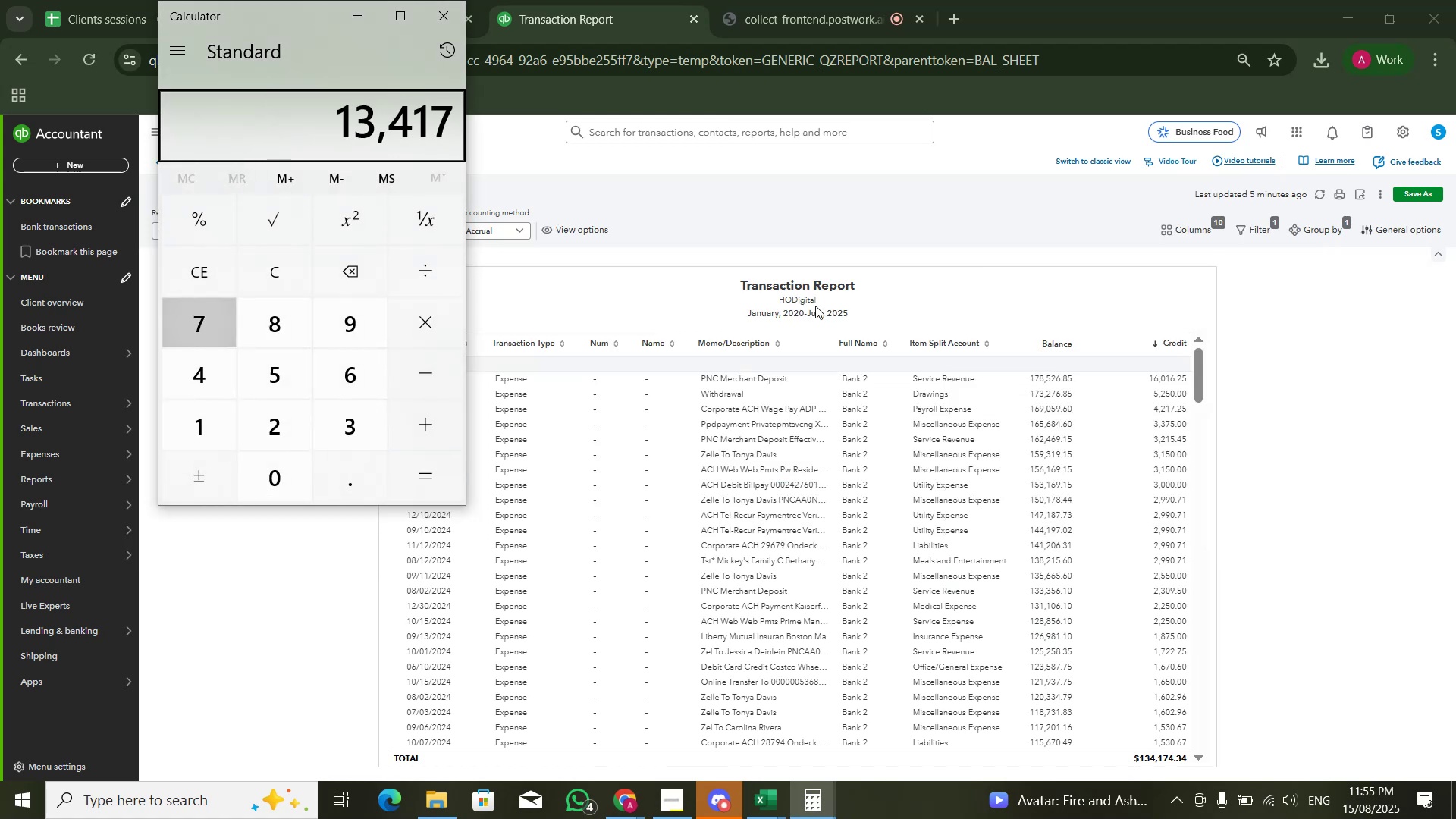 
key(Numpad4)
 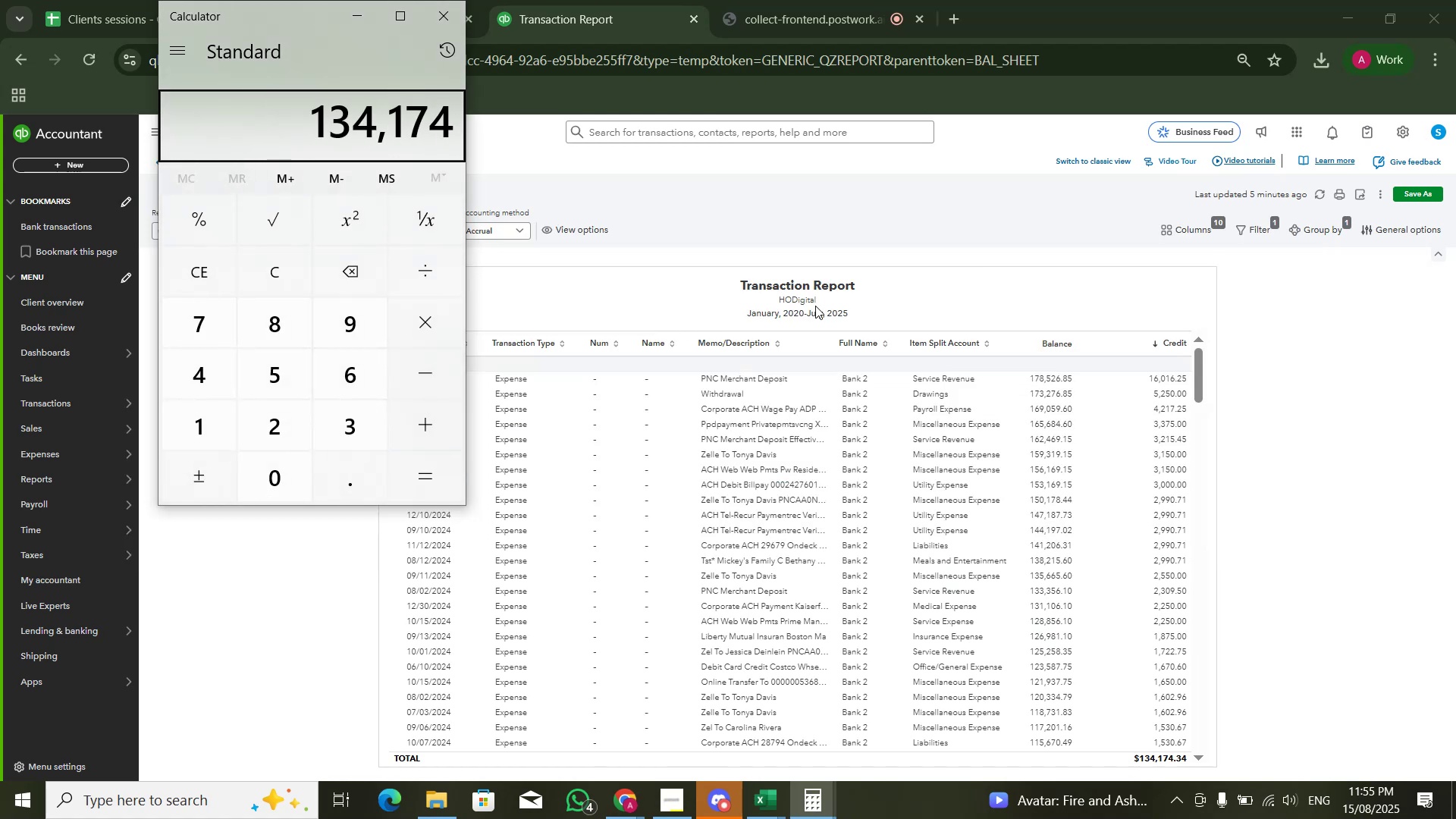 
key(NumpadDecimal)
 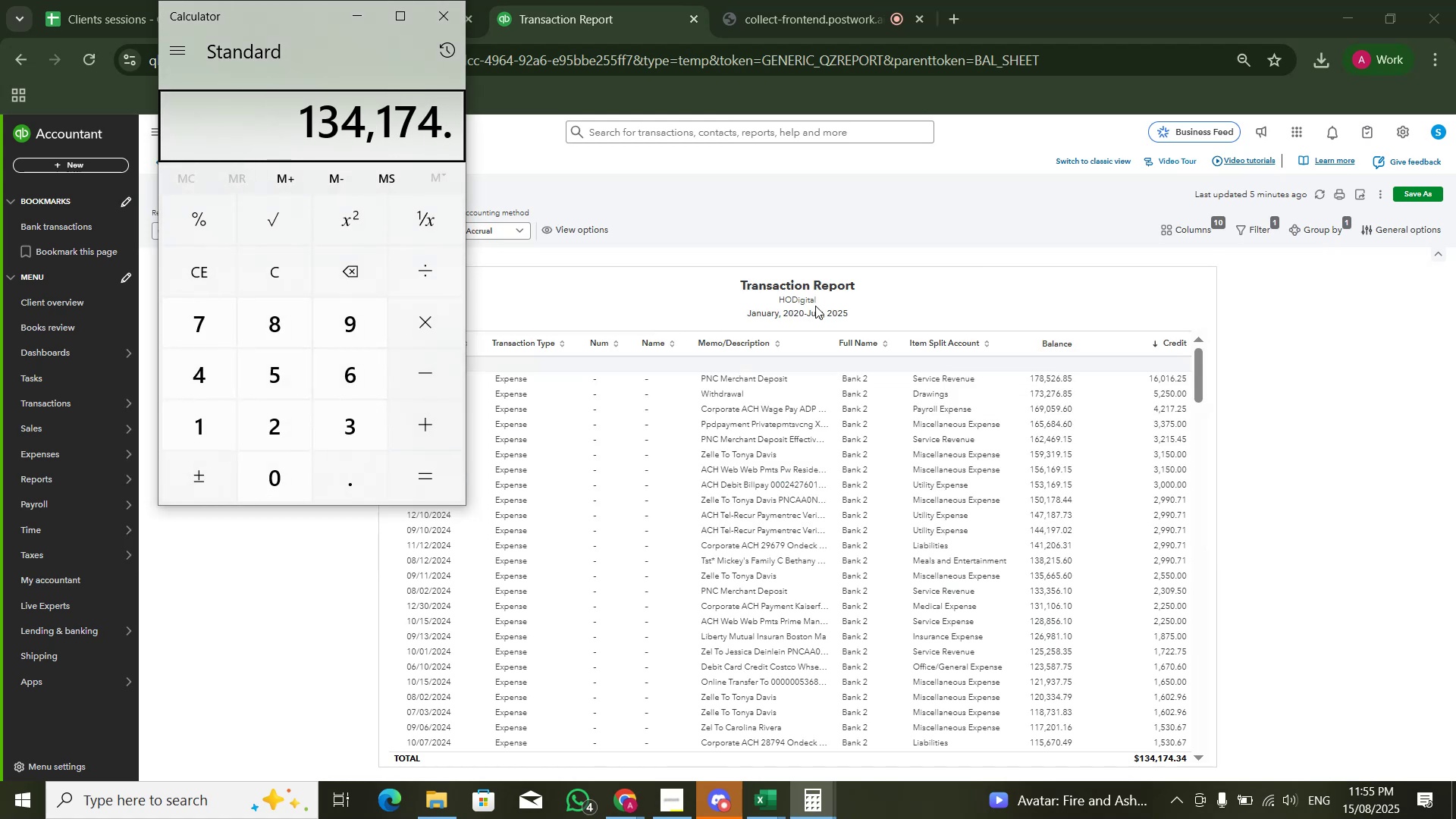 
key(Numpad3)
 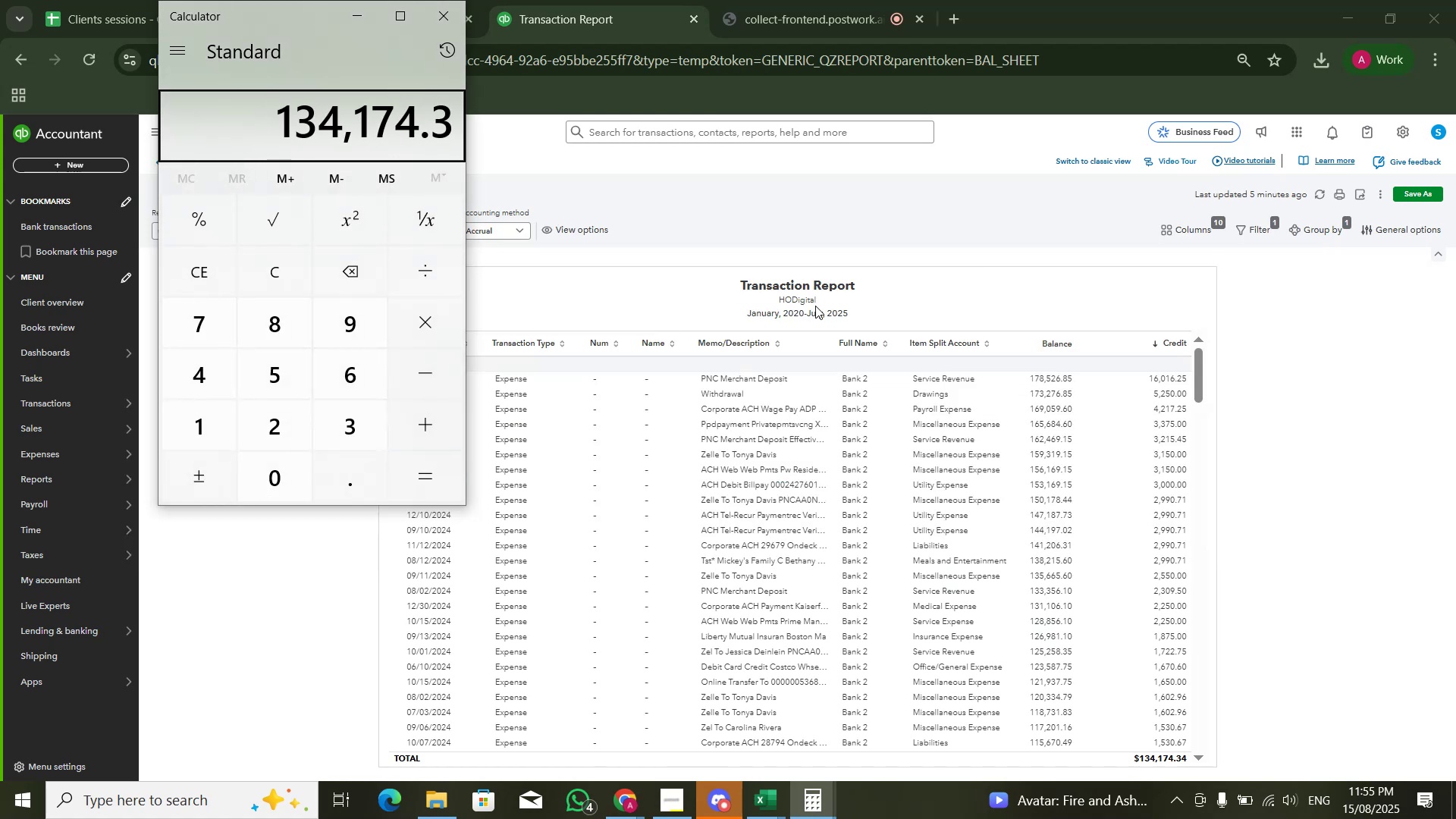 
key(Numpad4)
 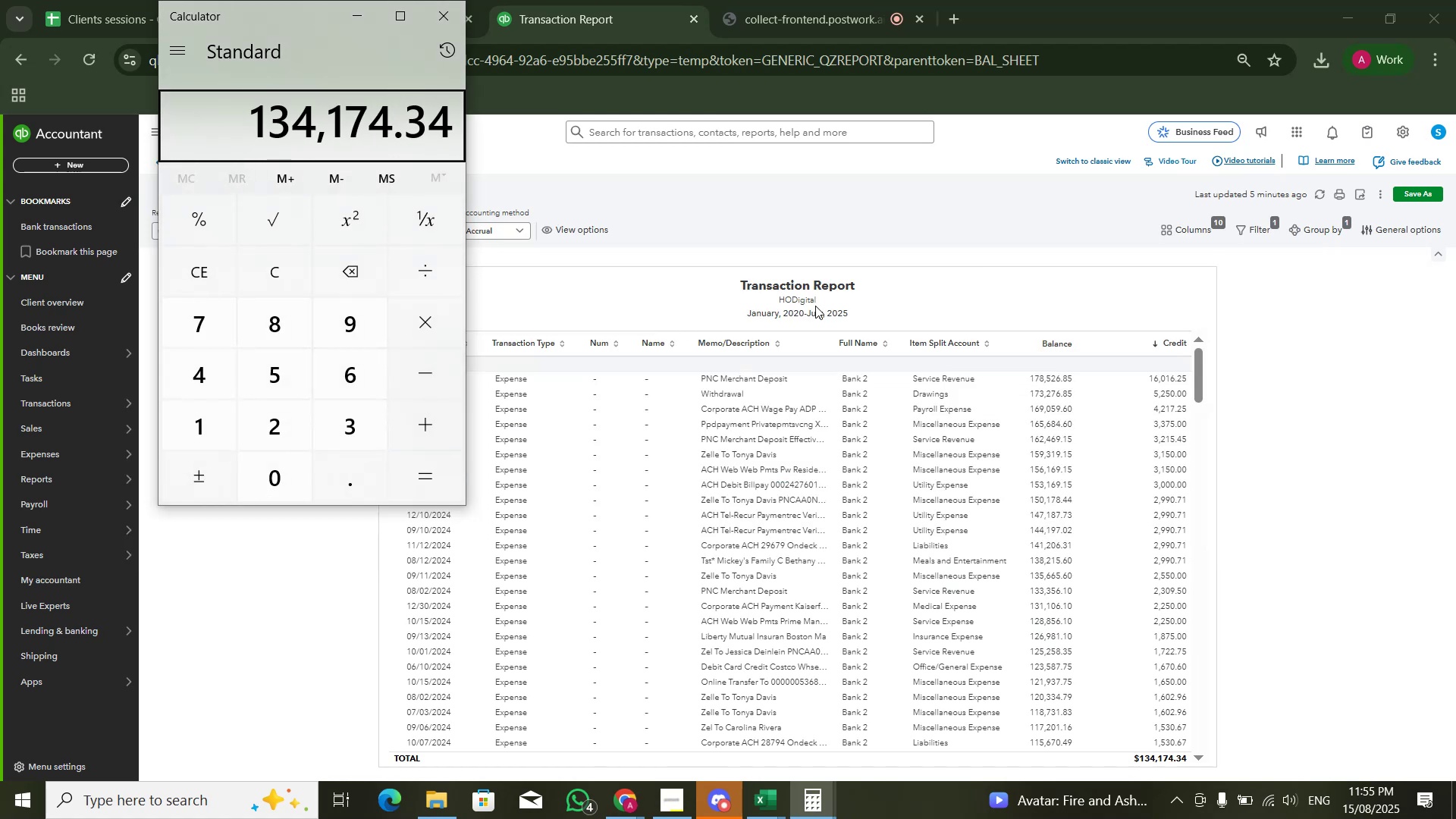 
key(NumpadAdd)
 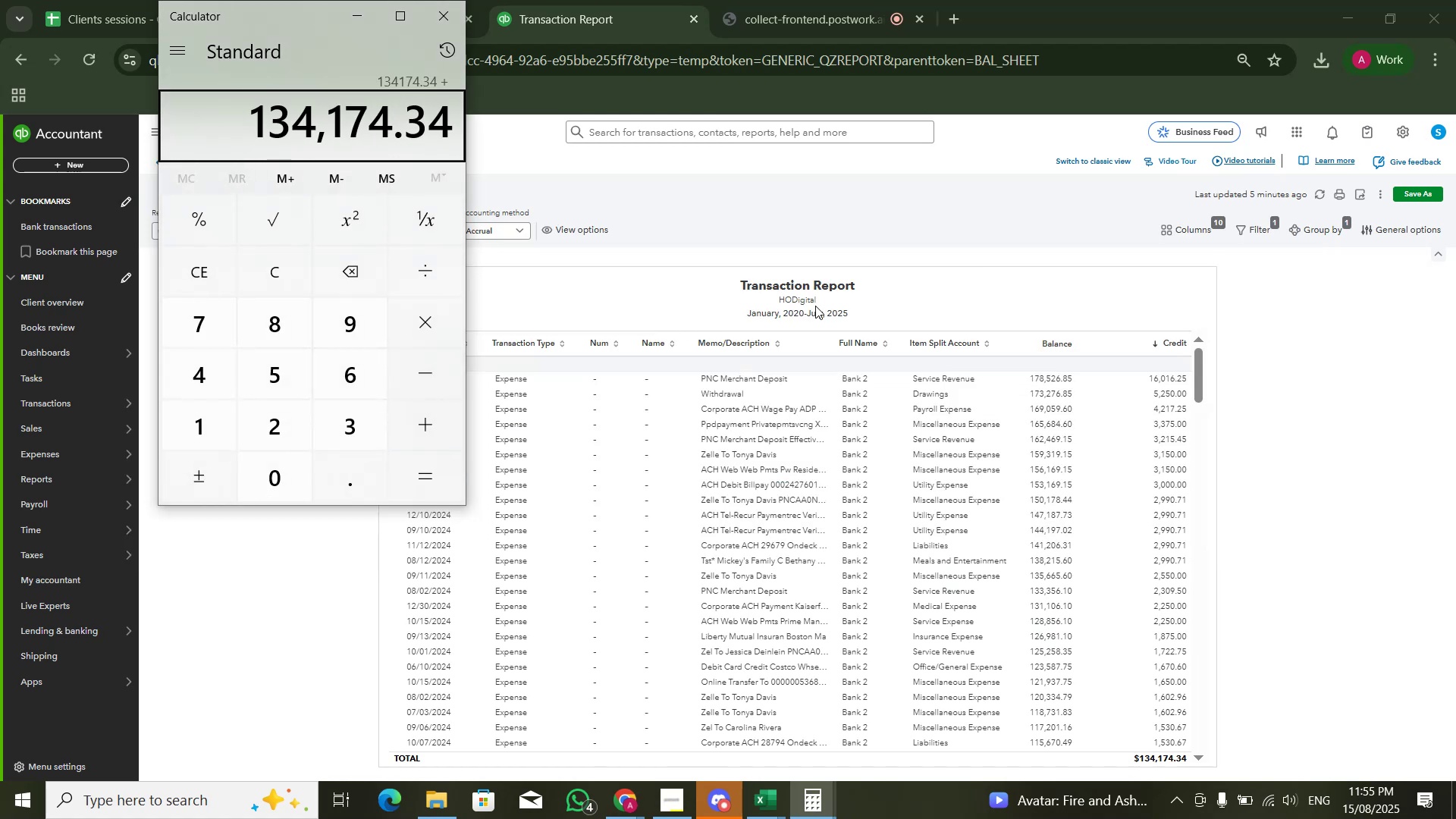 
key(Alt+AltLeft)
 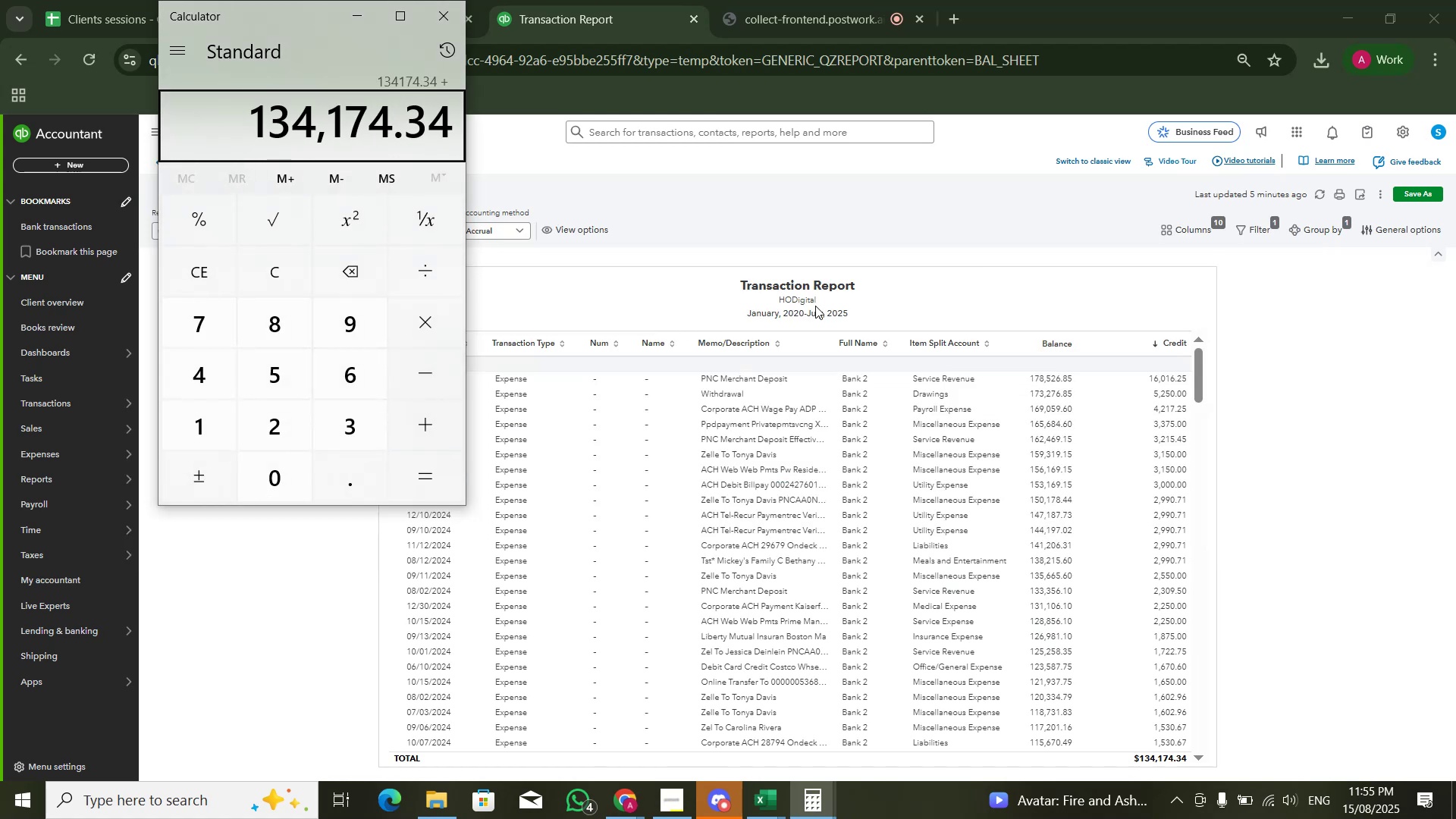 
key(Alt+Tab)
 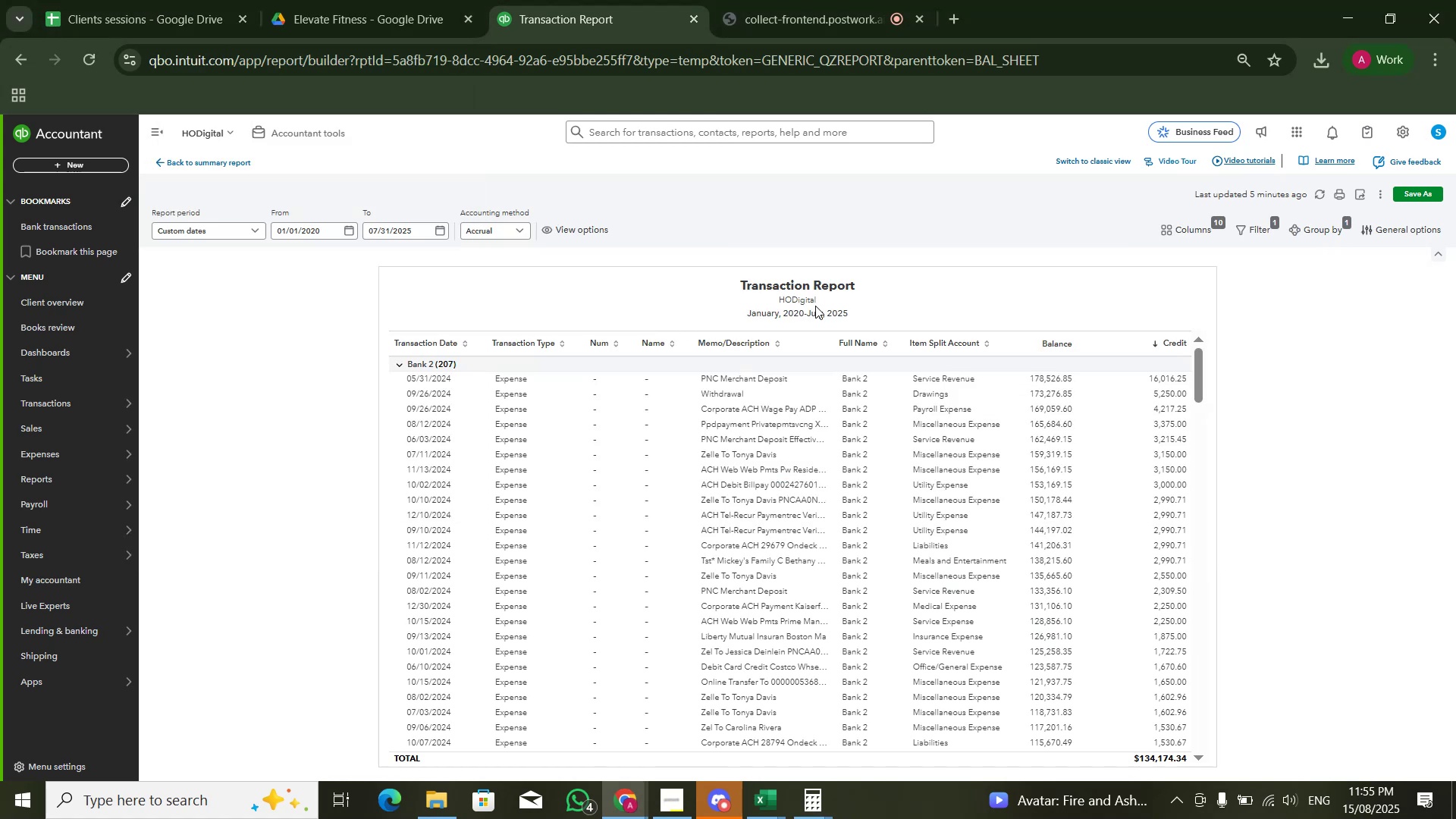 
key(Alt+Tab)
 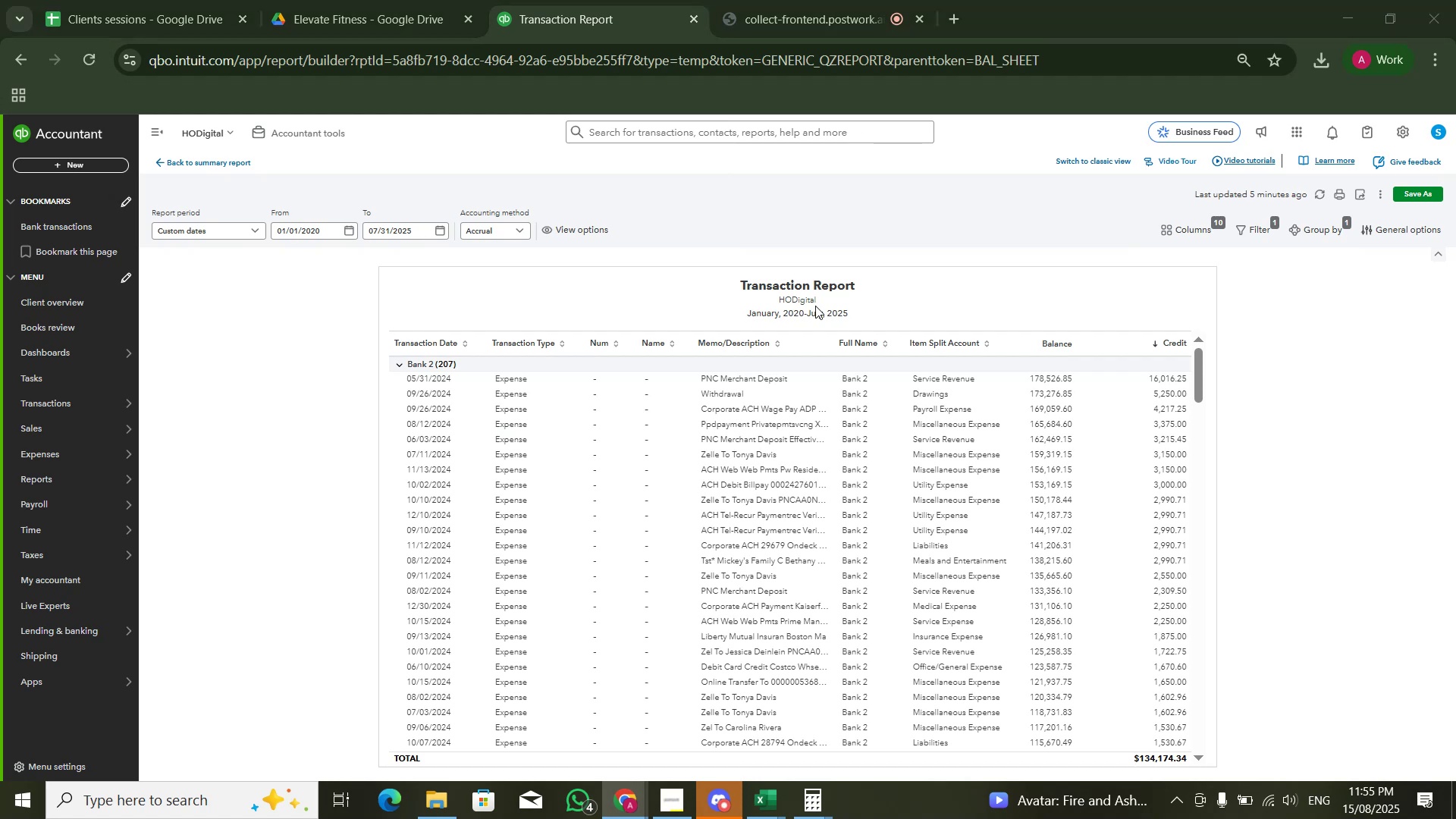 
key(Alt+Tab)
 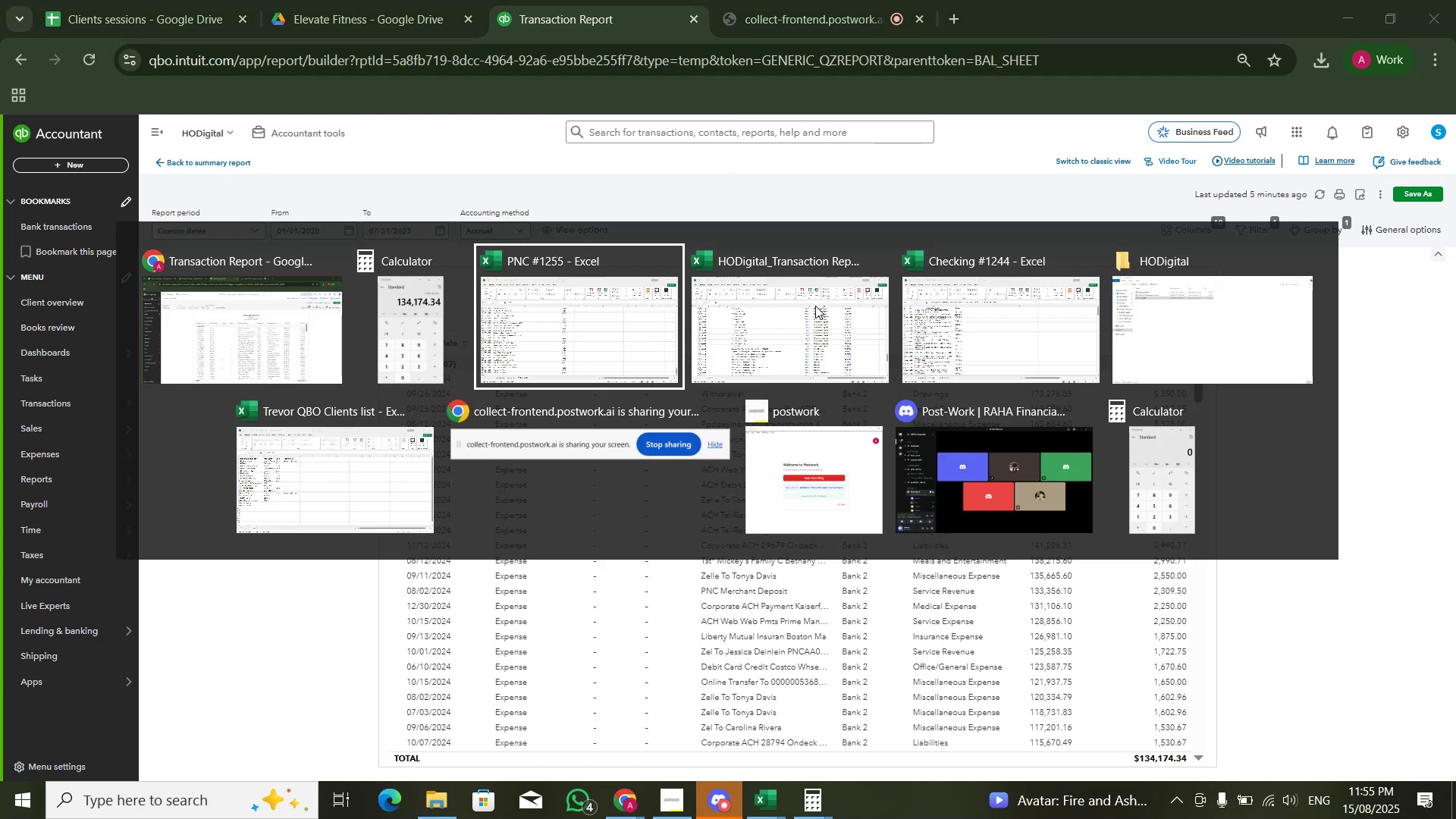 
key(Alt+Tab)
 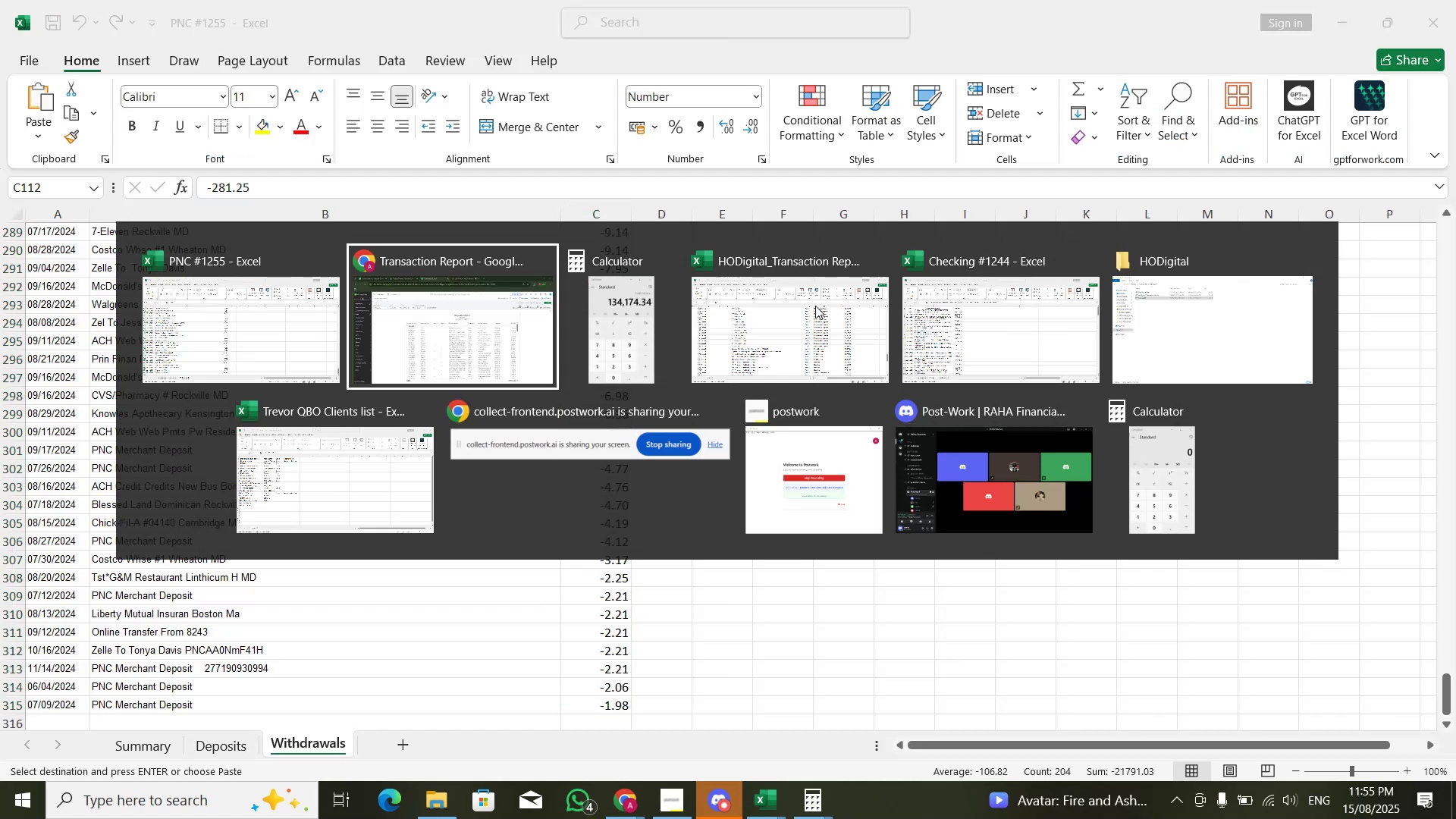 
key(Alt+Tab)
 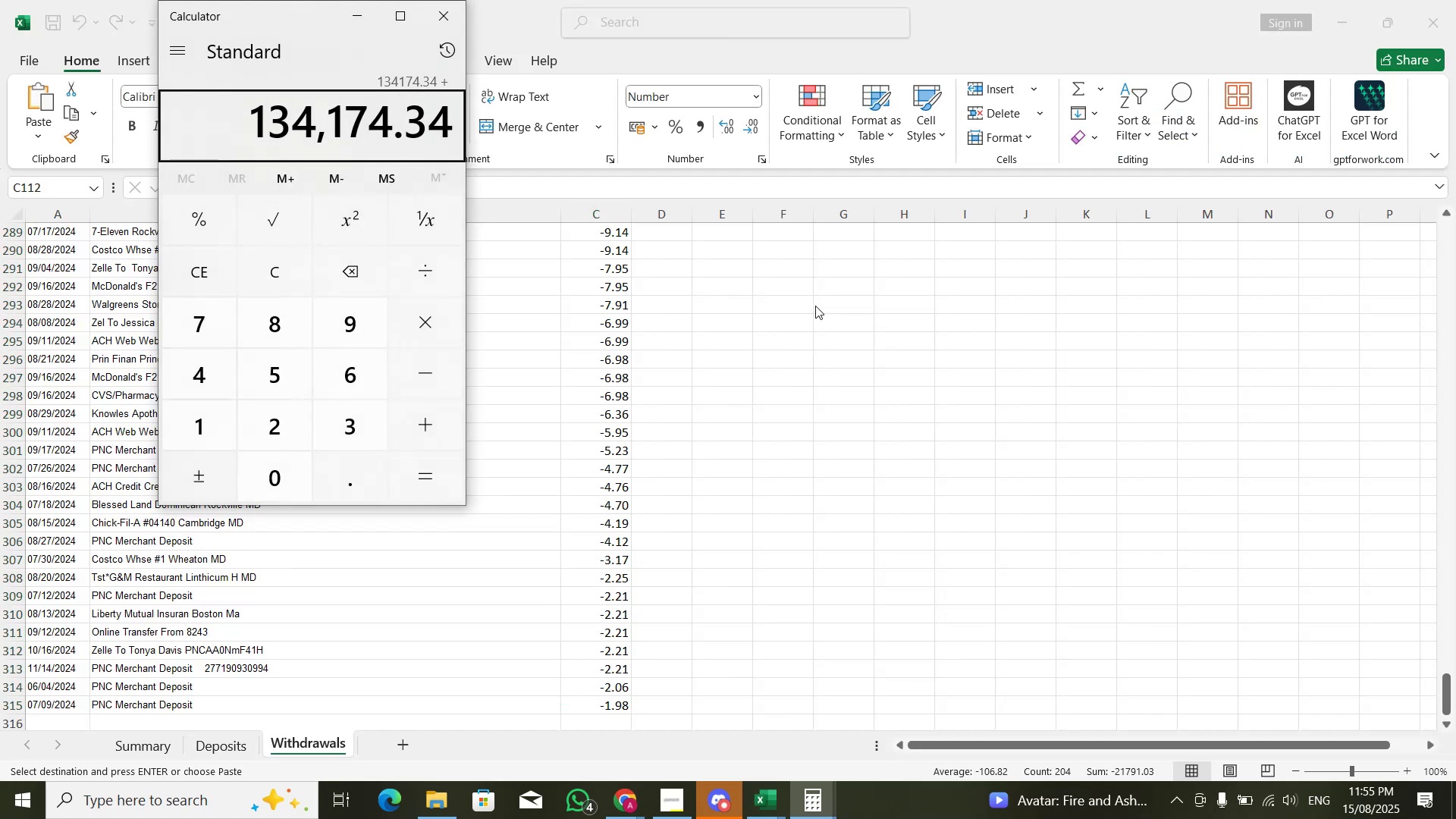 
key(Numpad2)
 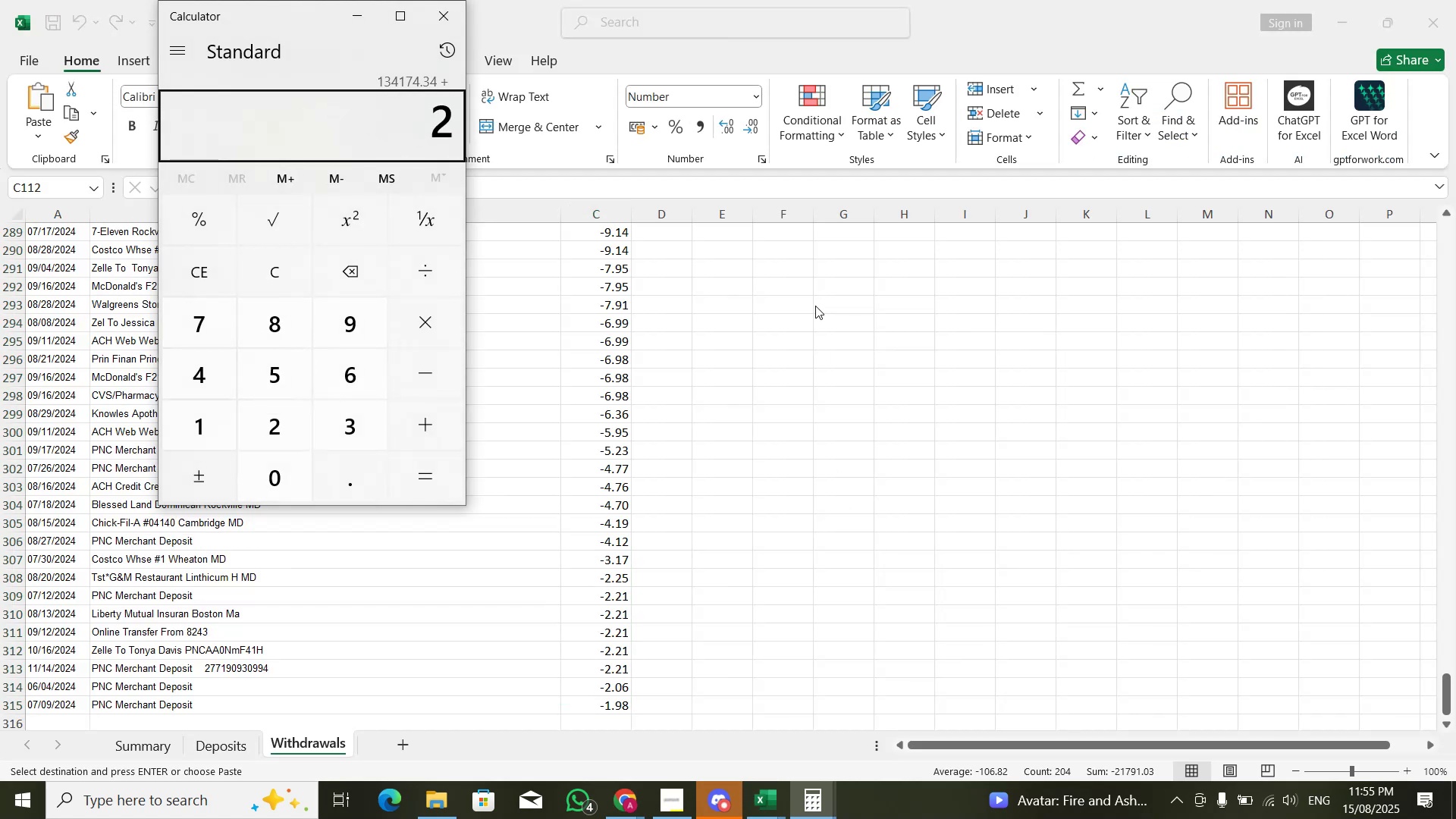 
key(Numpad1)
 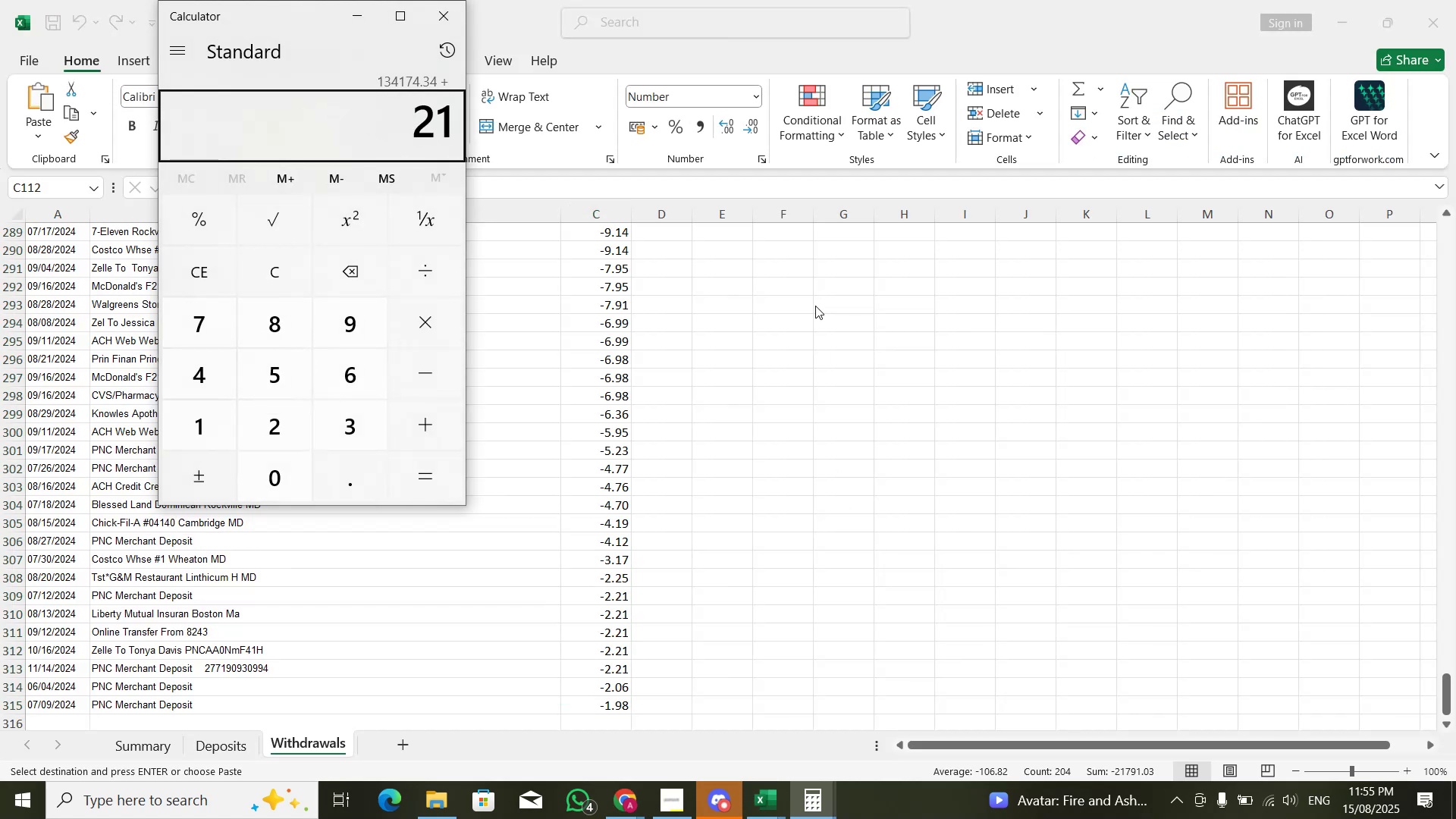 
key(Numpad7)
 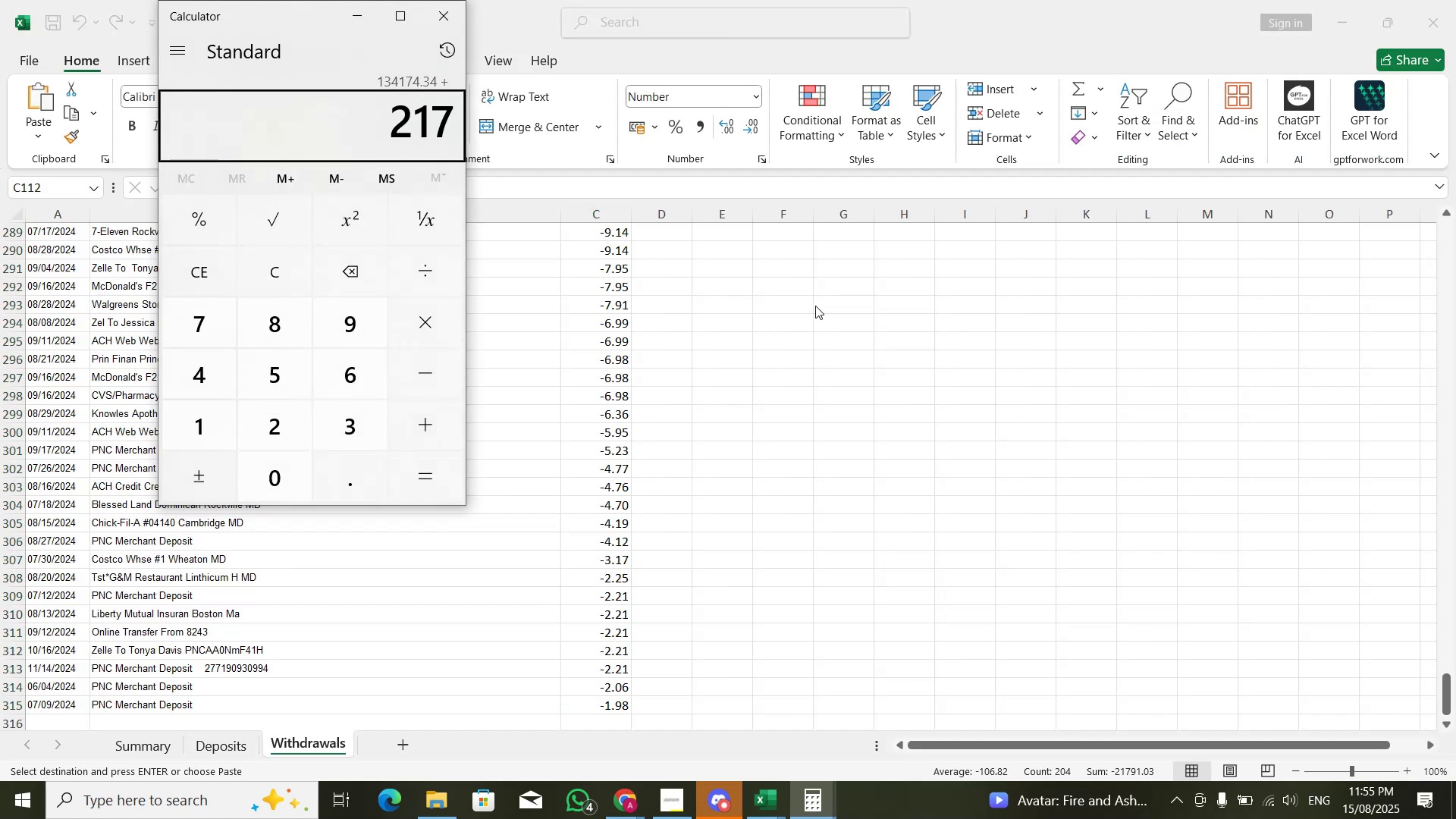 
key(Numpad9)
 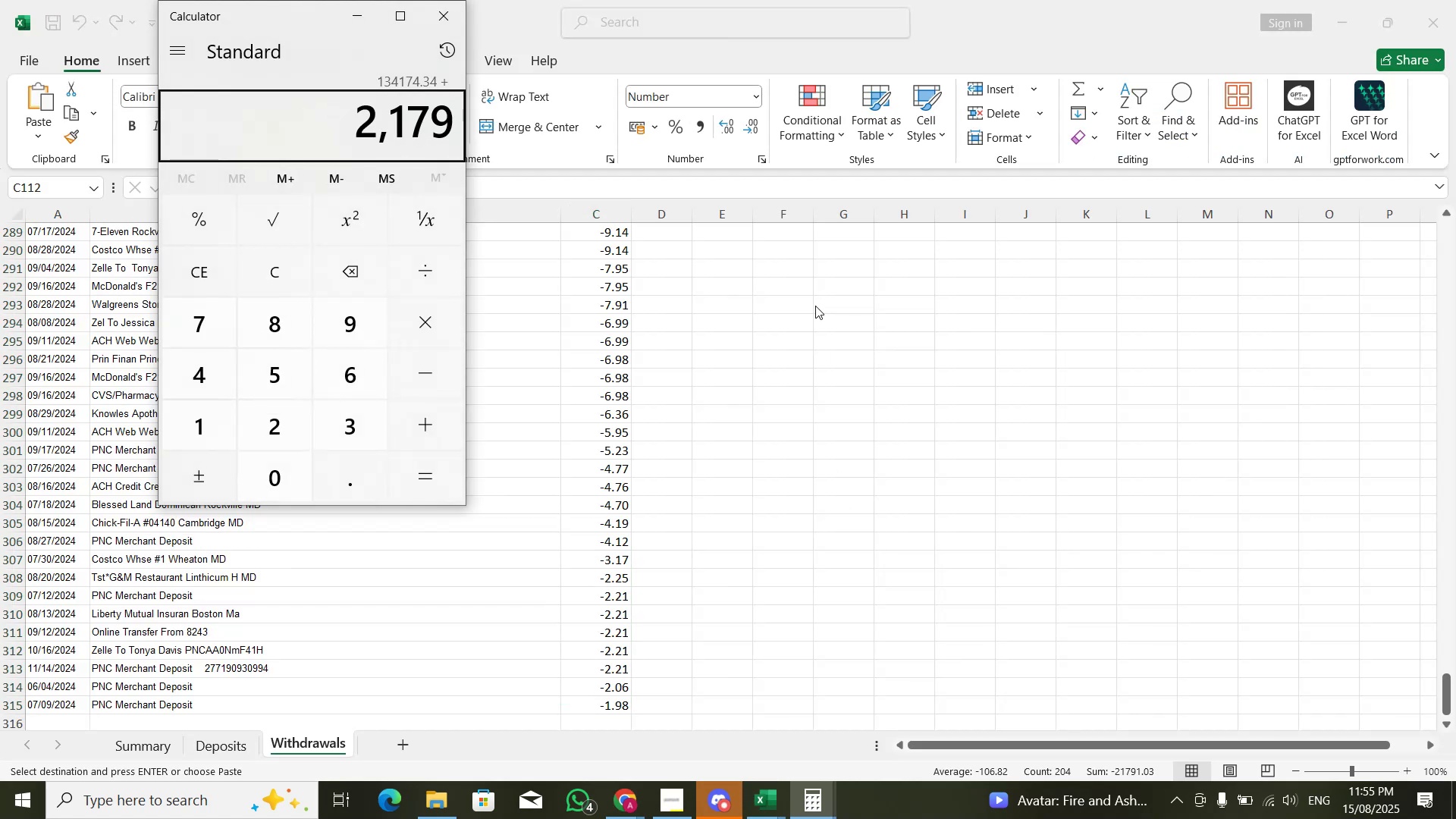 
key(Numpad1)
 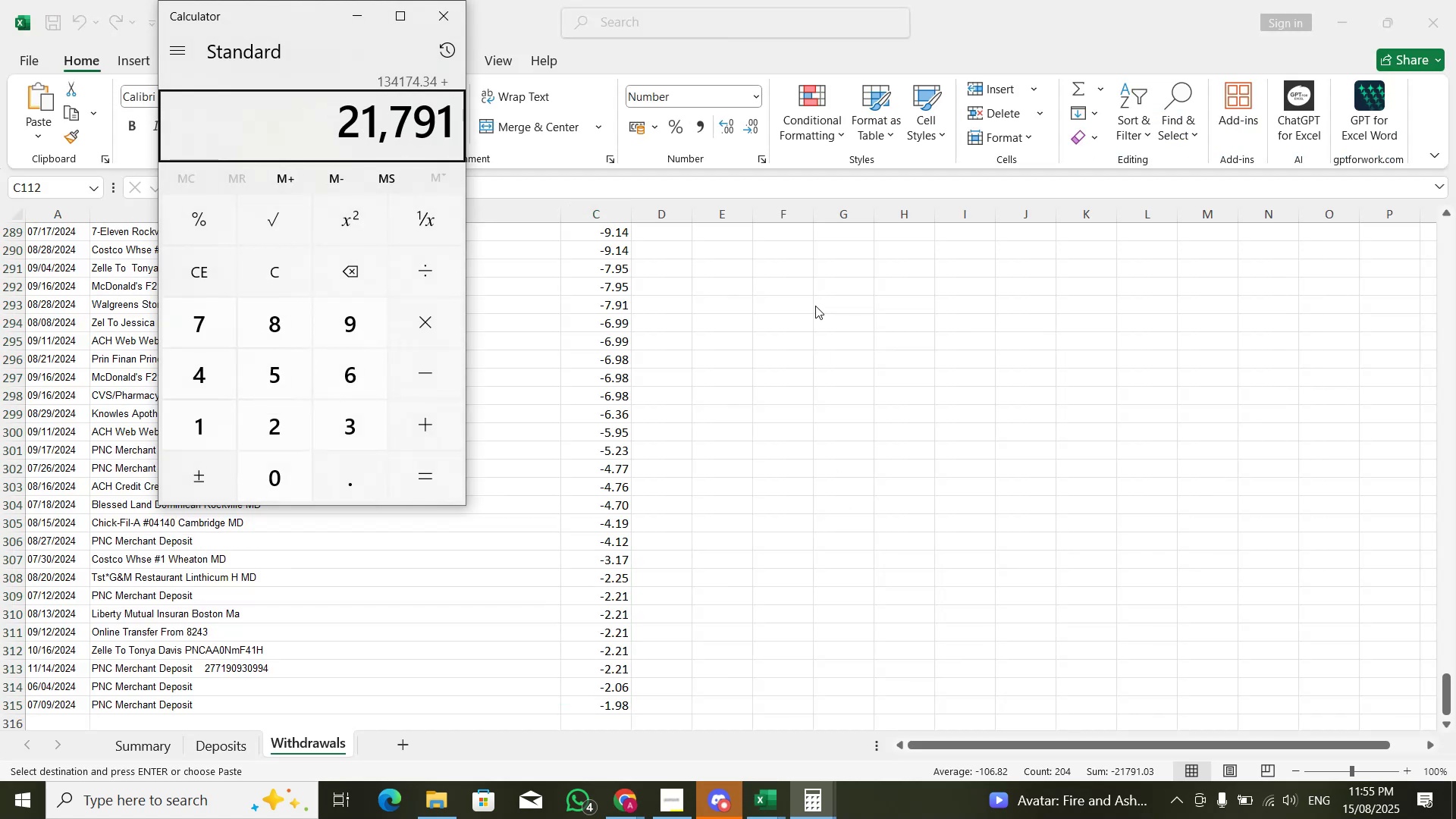 
key(NumpadDecimal)
 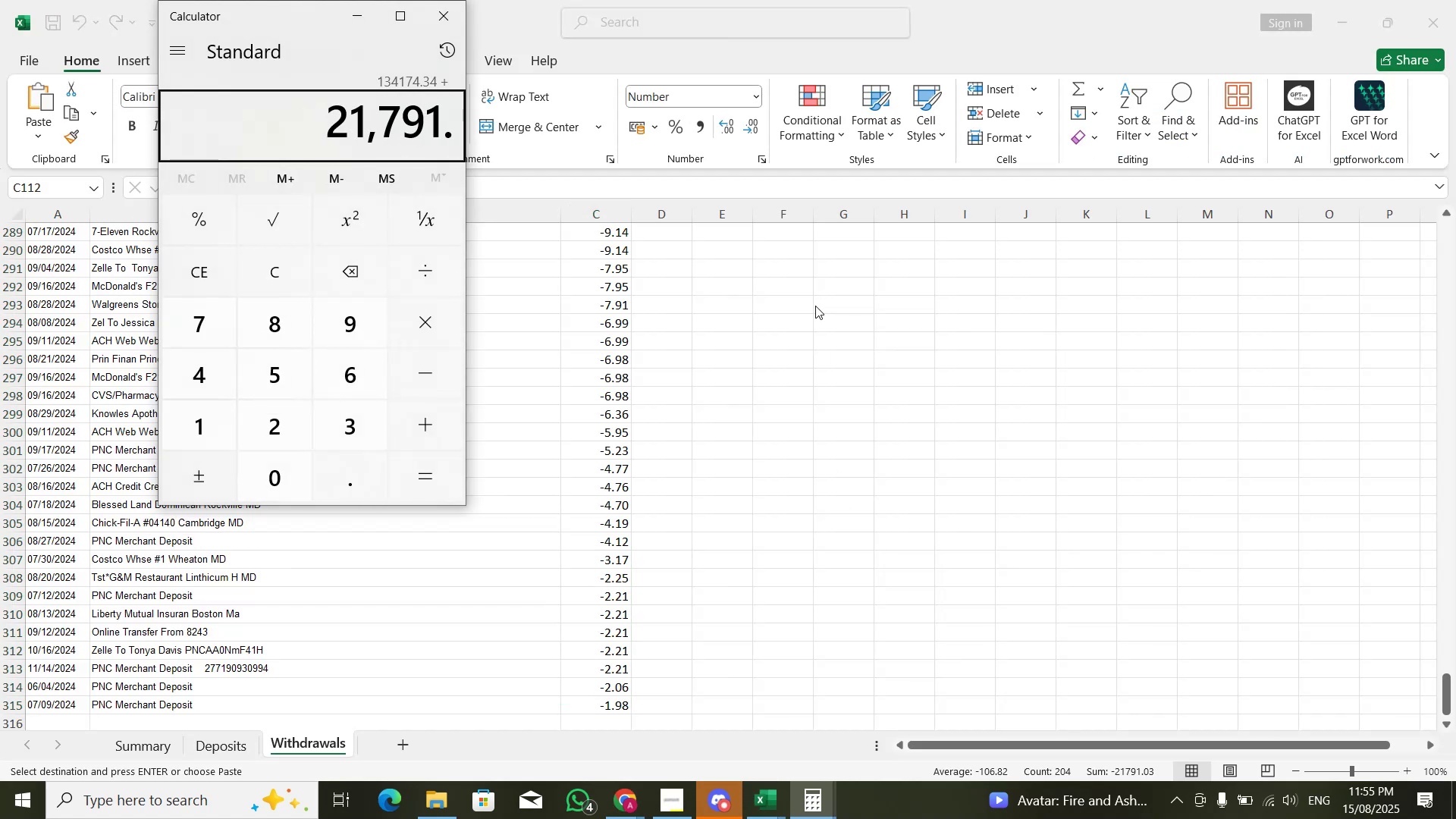 
key(Numpad0)
 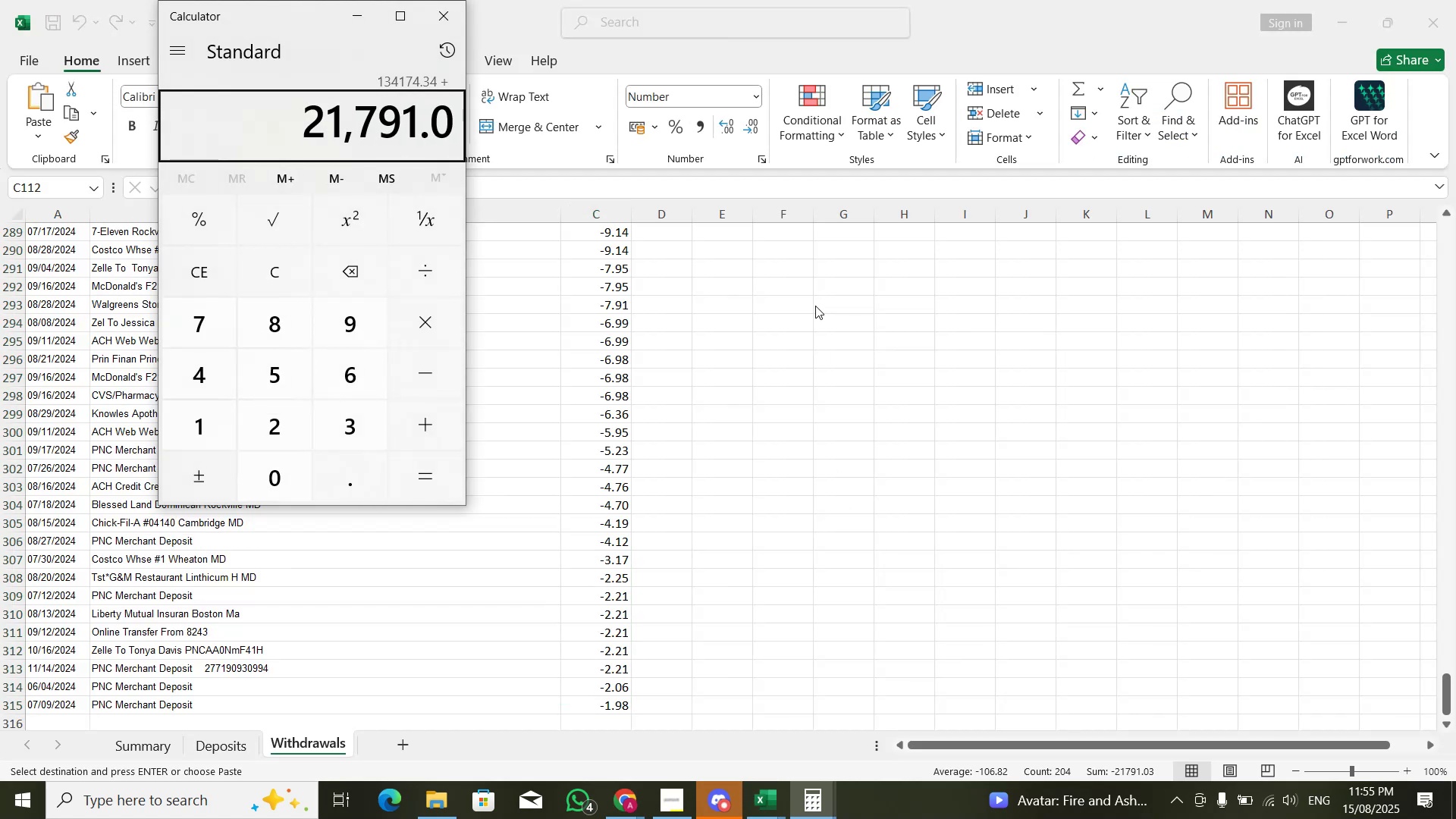 
key(Numpad3)
 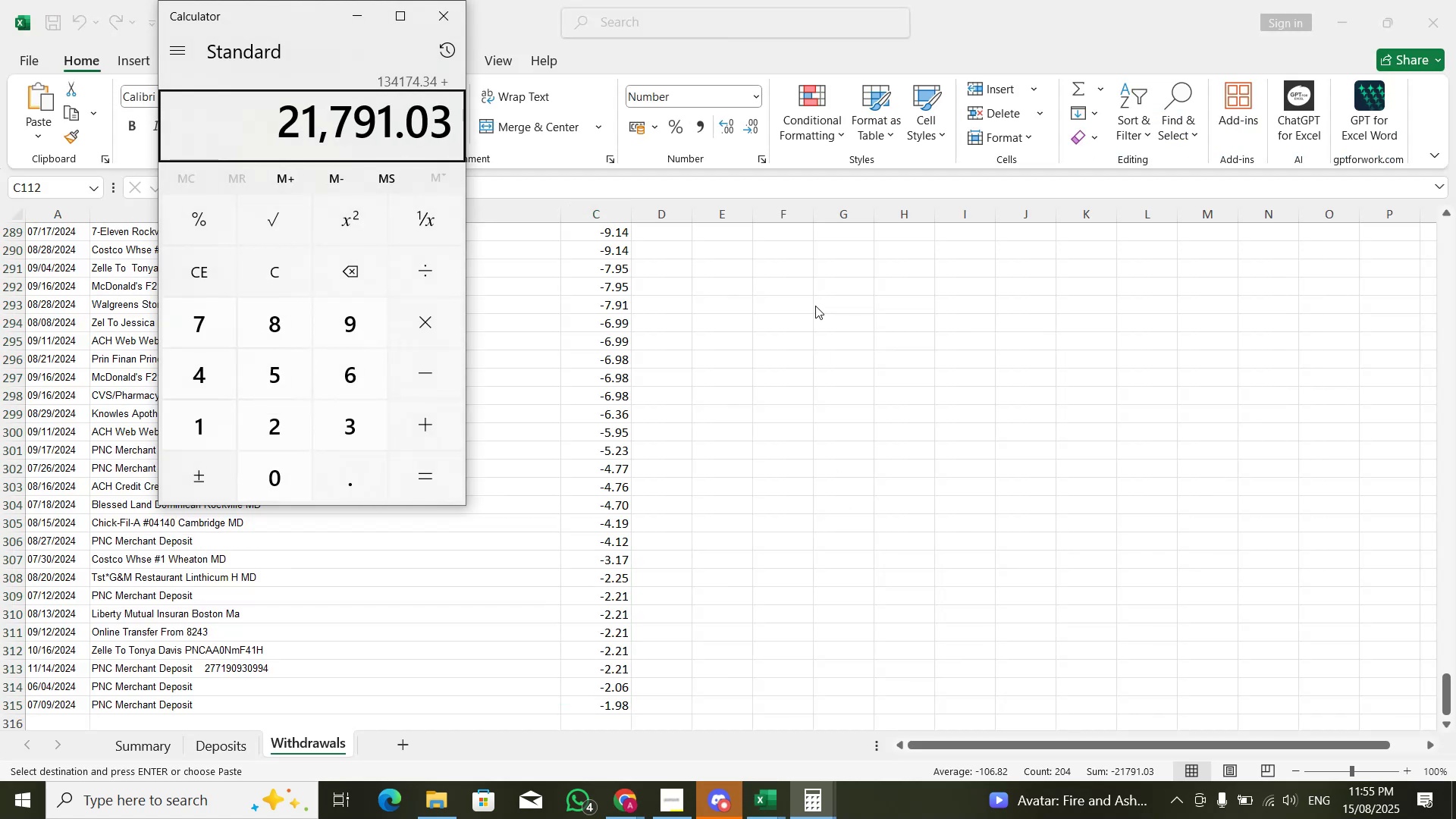 
key(NumpadEnter)
 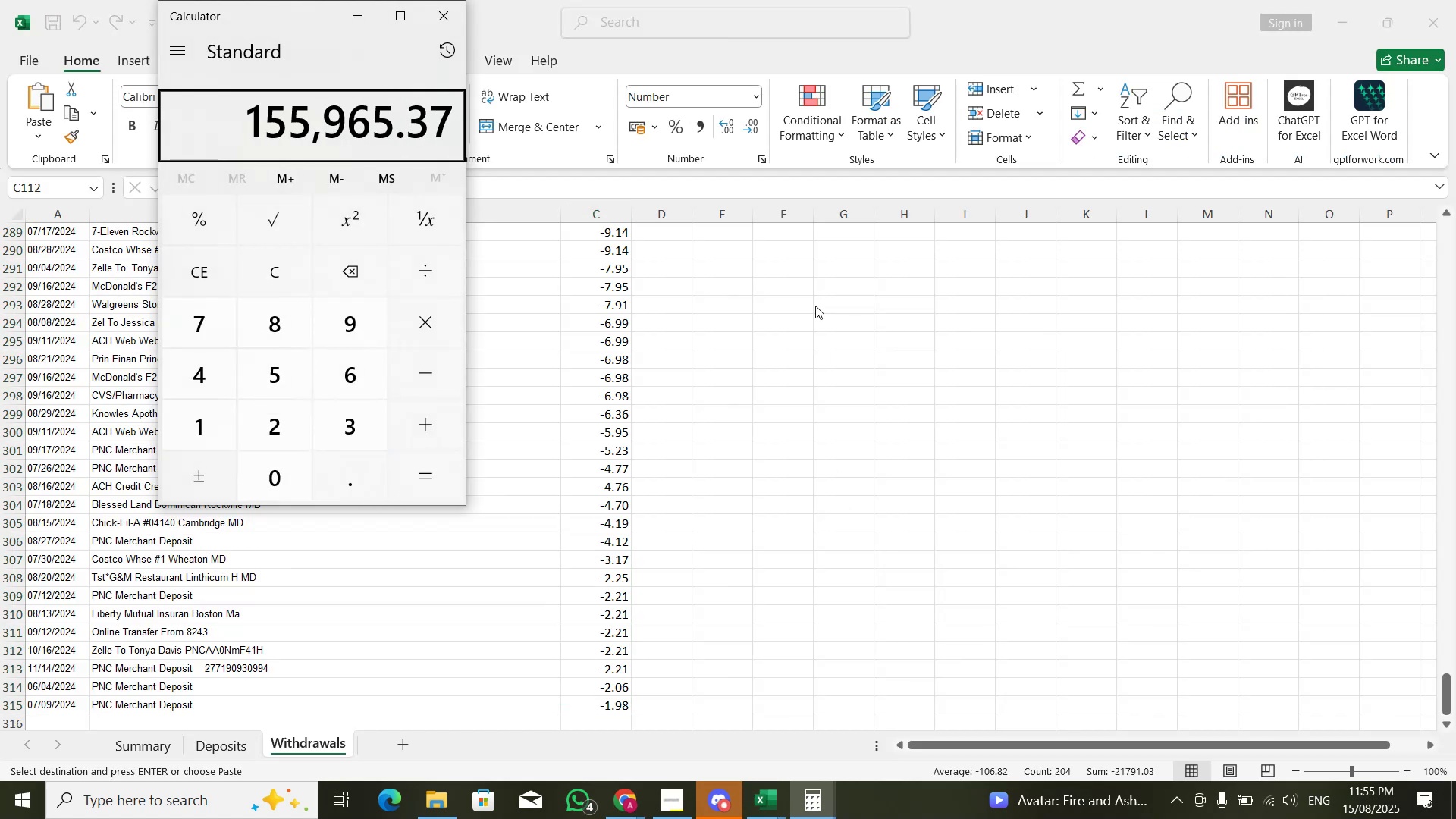 
key(Alt+Tab)
 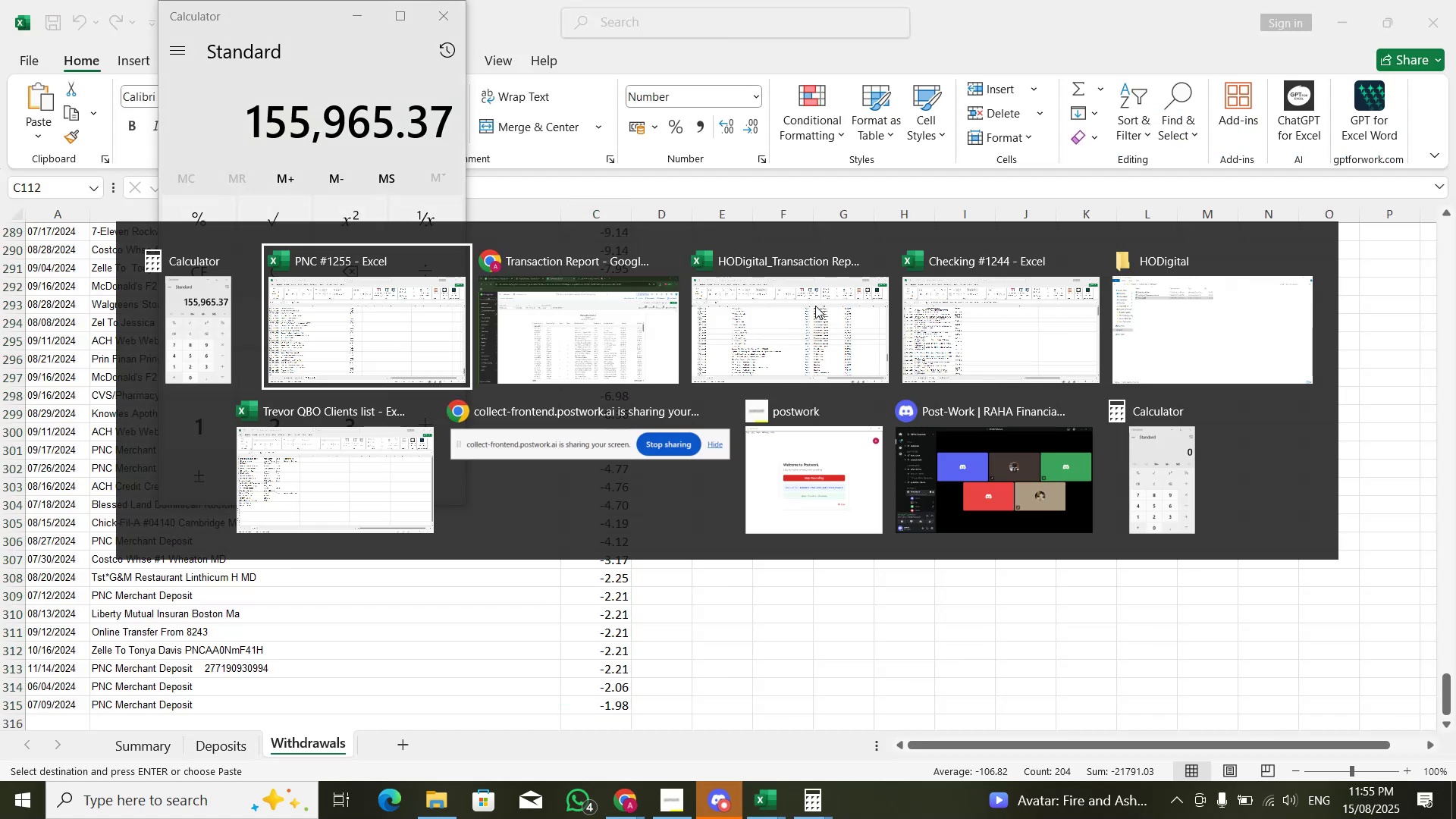 
key(Alt+ArrowLeft)
 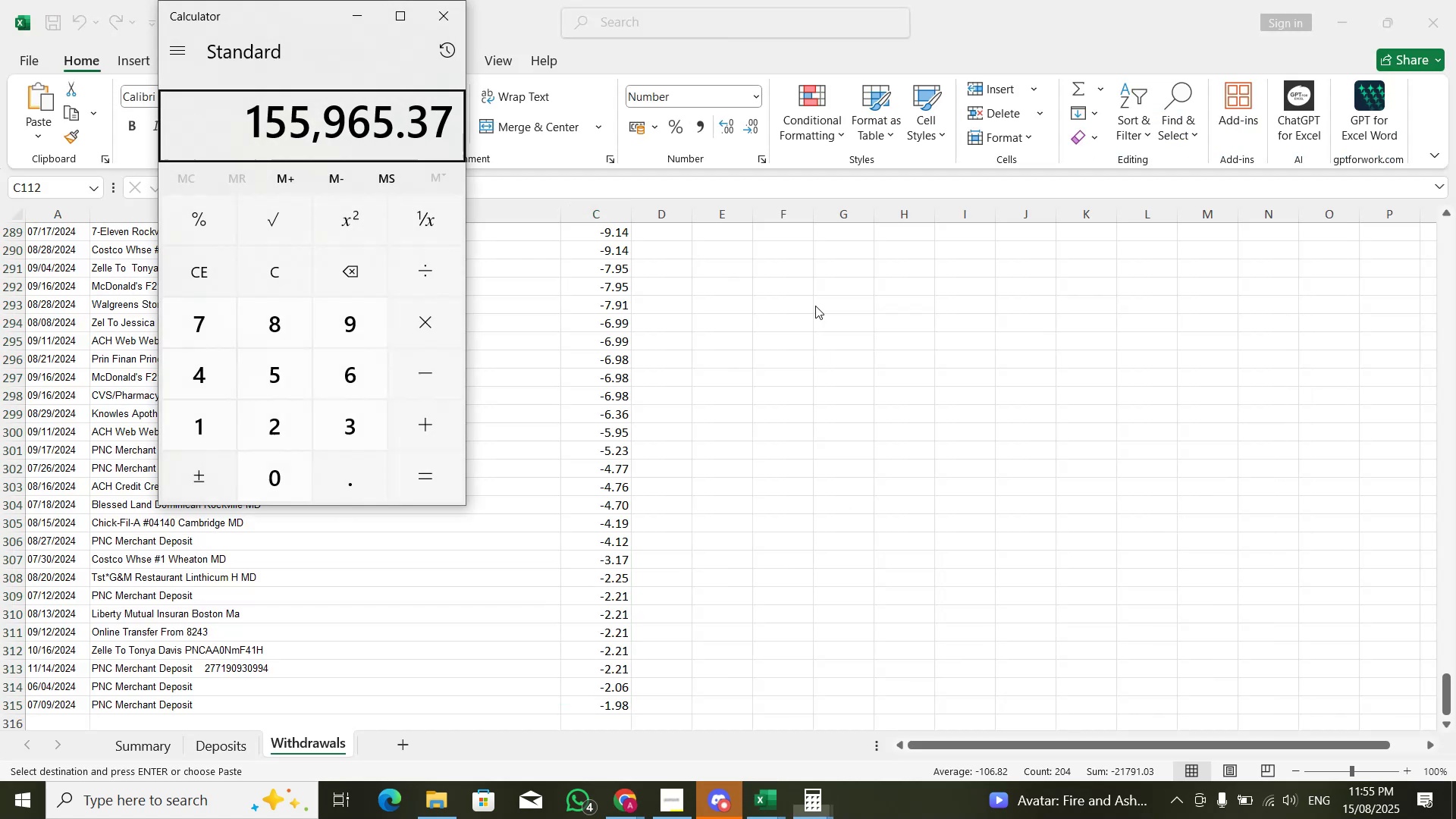 
key(Control+ControlLeft)
 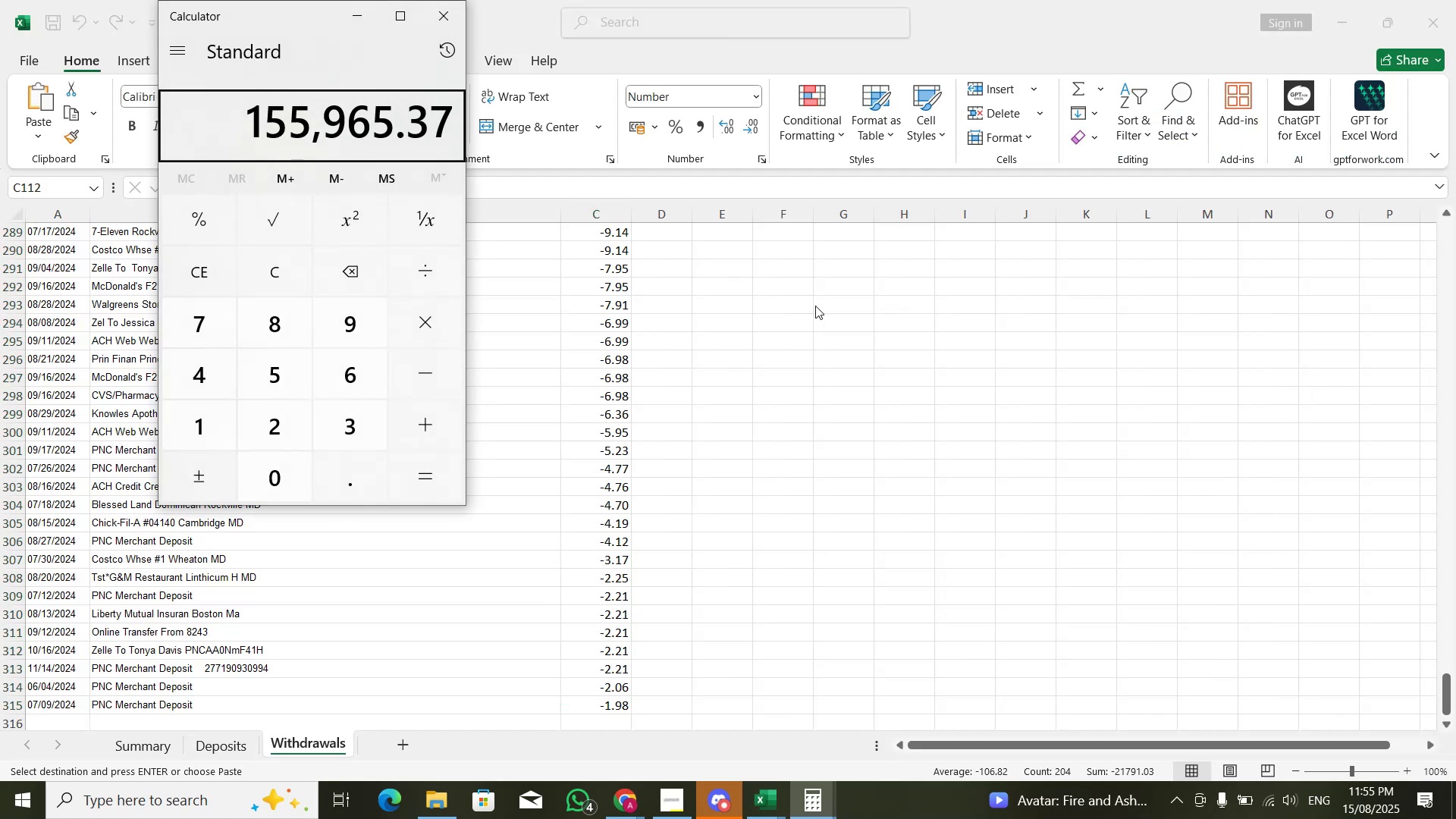 
key(Control+PageUp)
 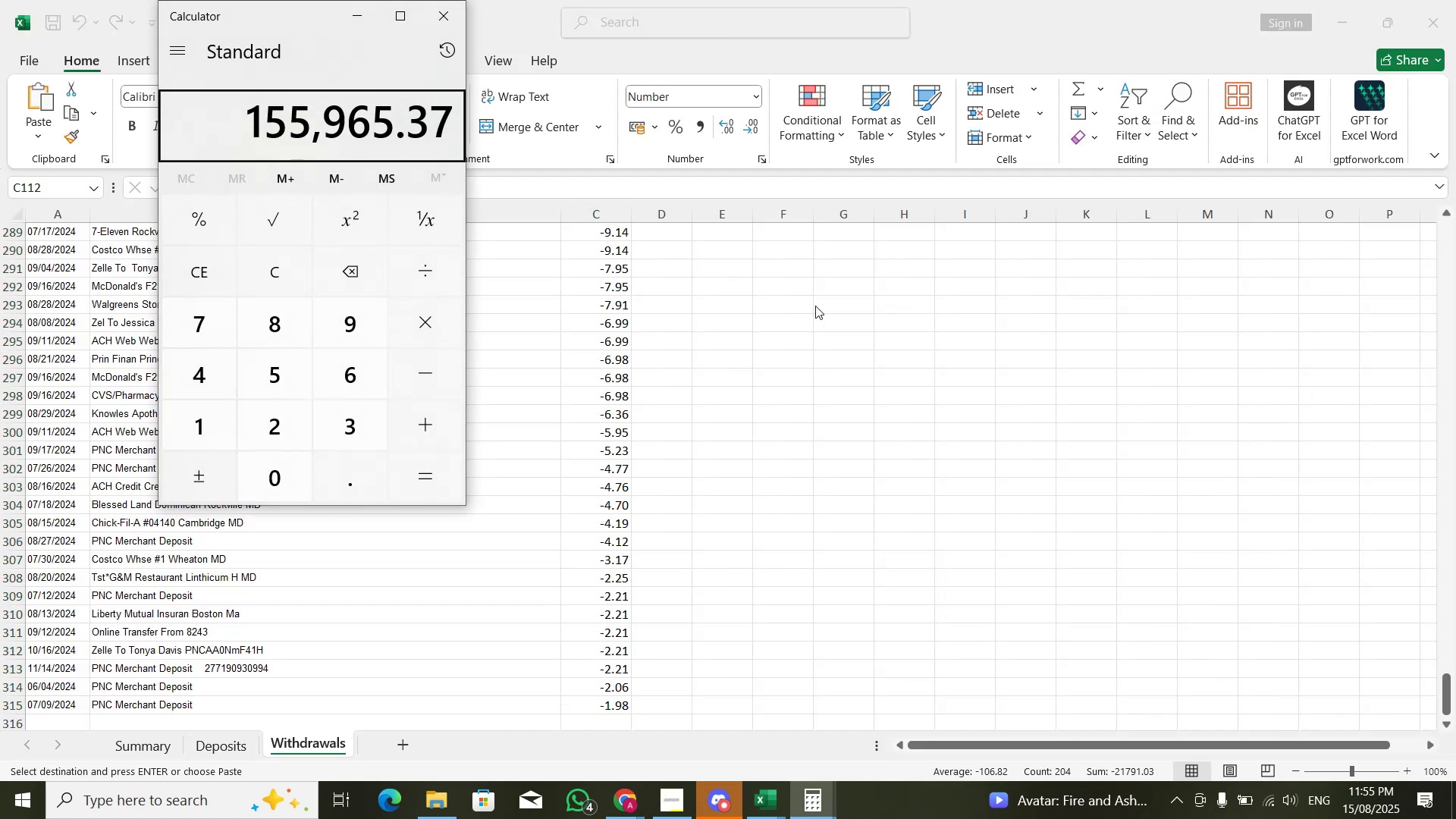 
key(Alt+Tab)
 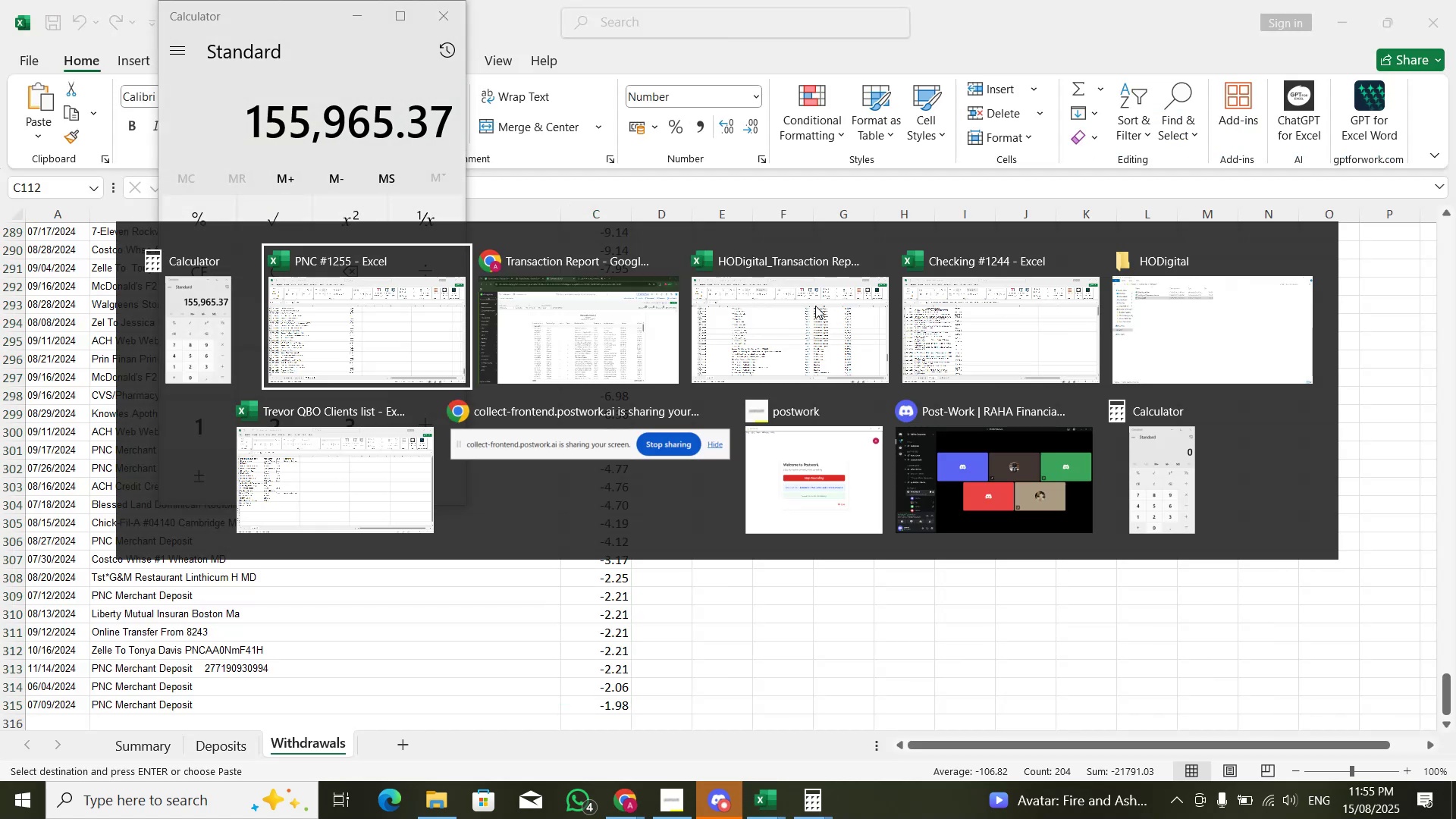 
key(Control+PageUp)
 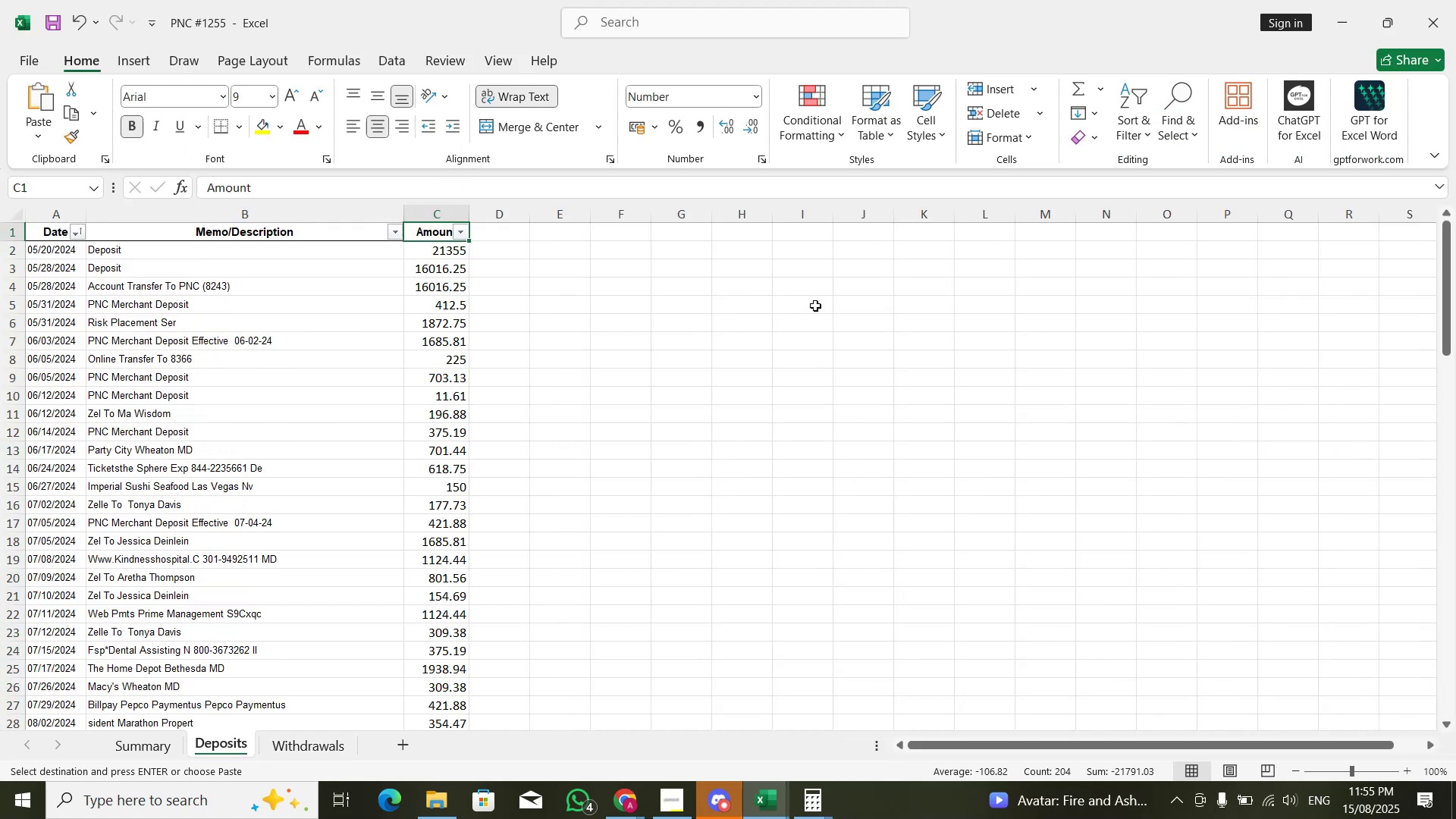 
key(Control+PageUp)
 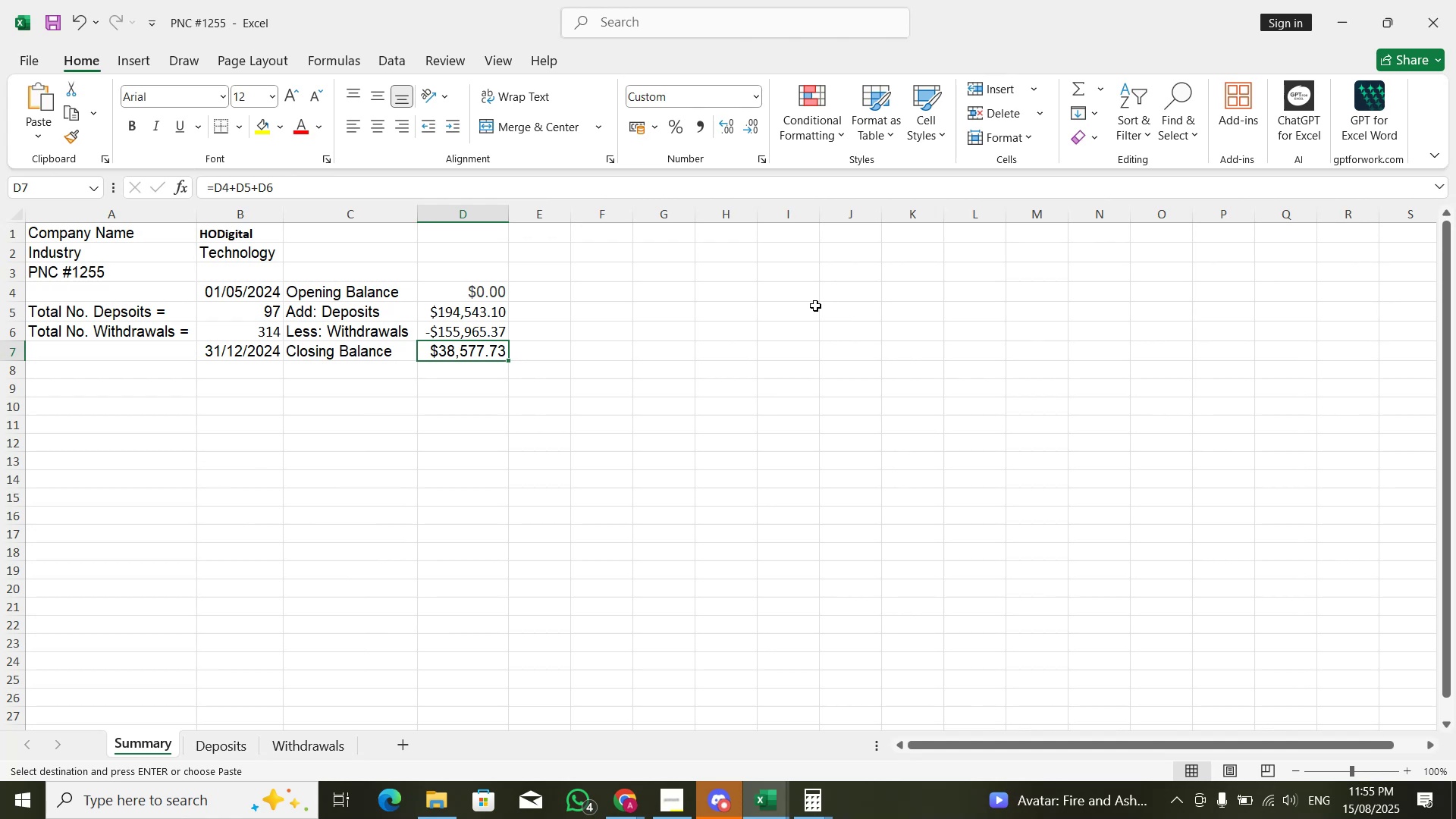 
key(Alt+AltLeft)
 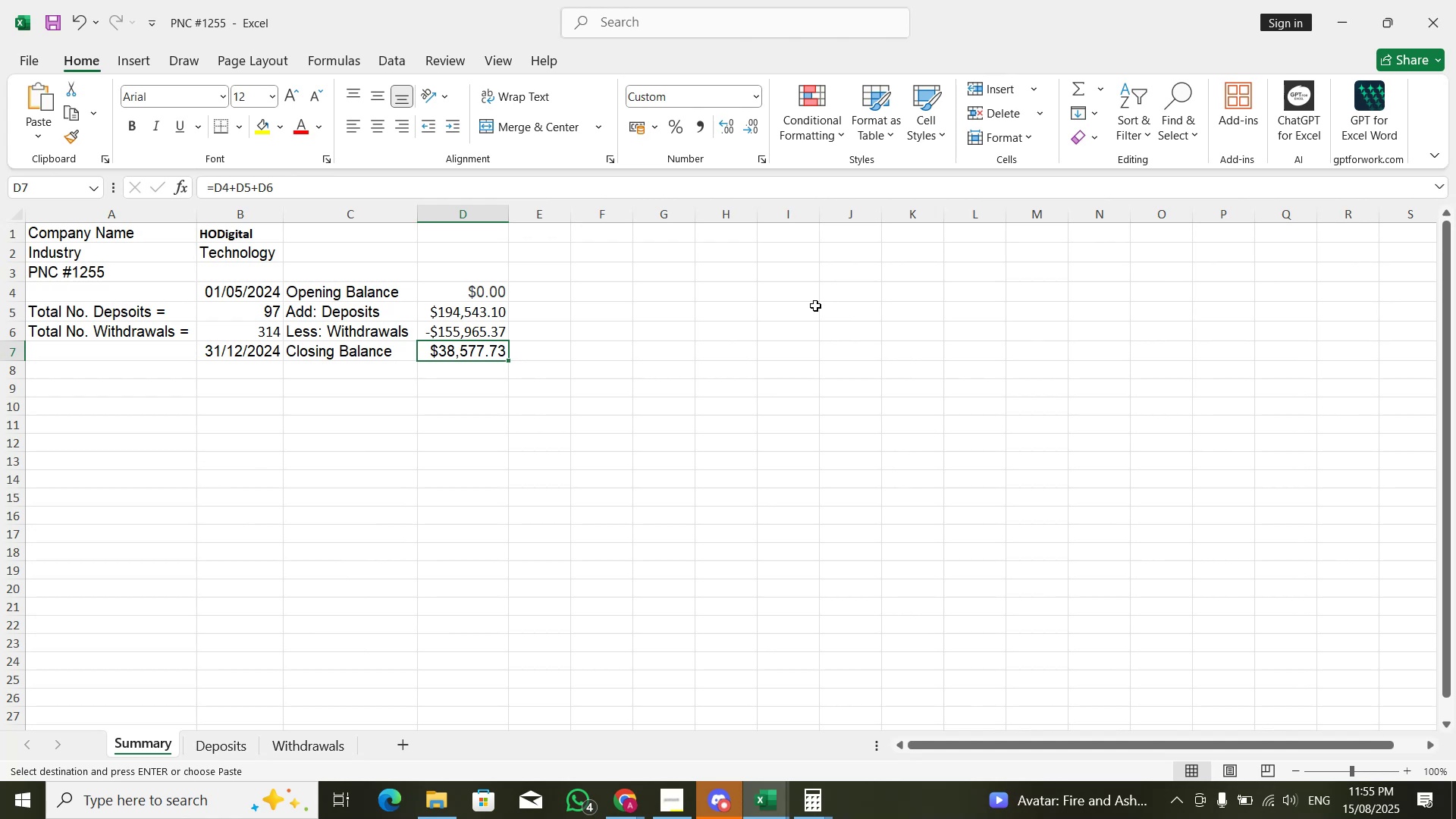 
key(Alt+Tab)
 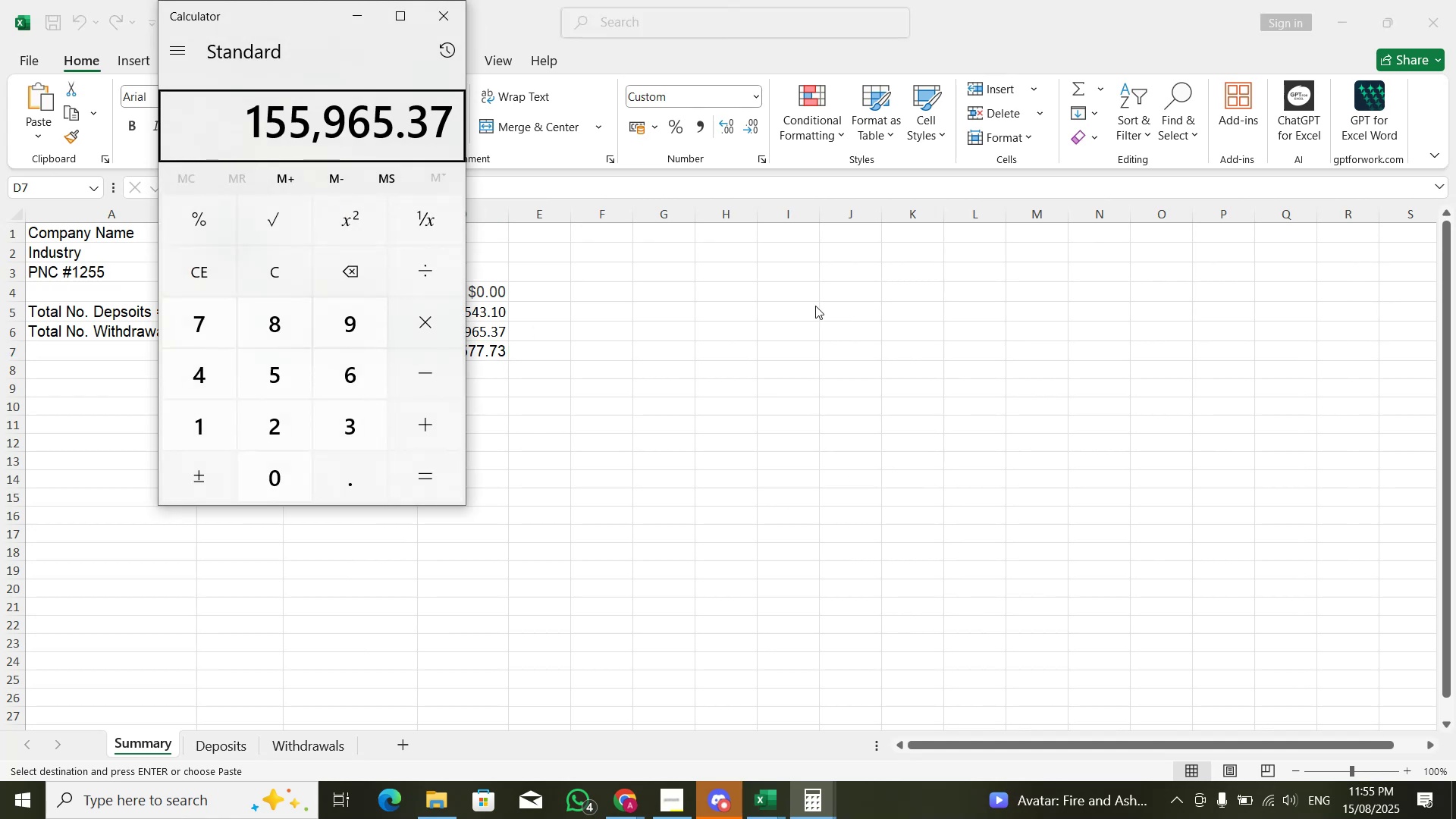 
key(Alt+AltLeft)
 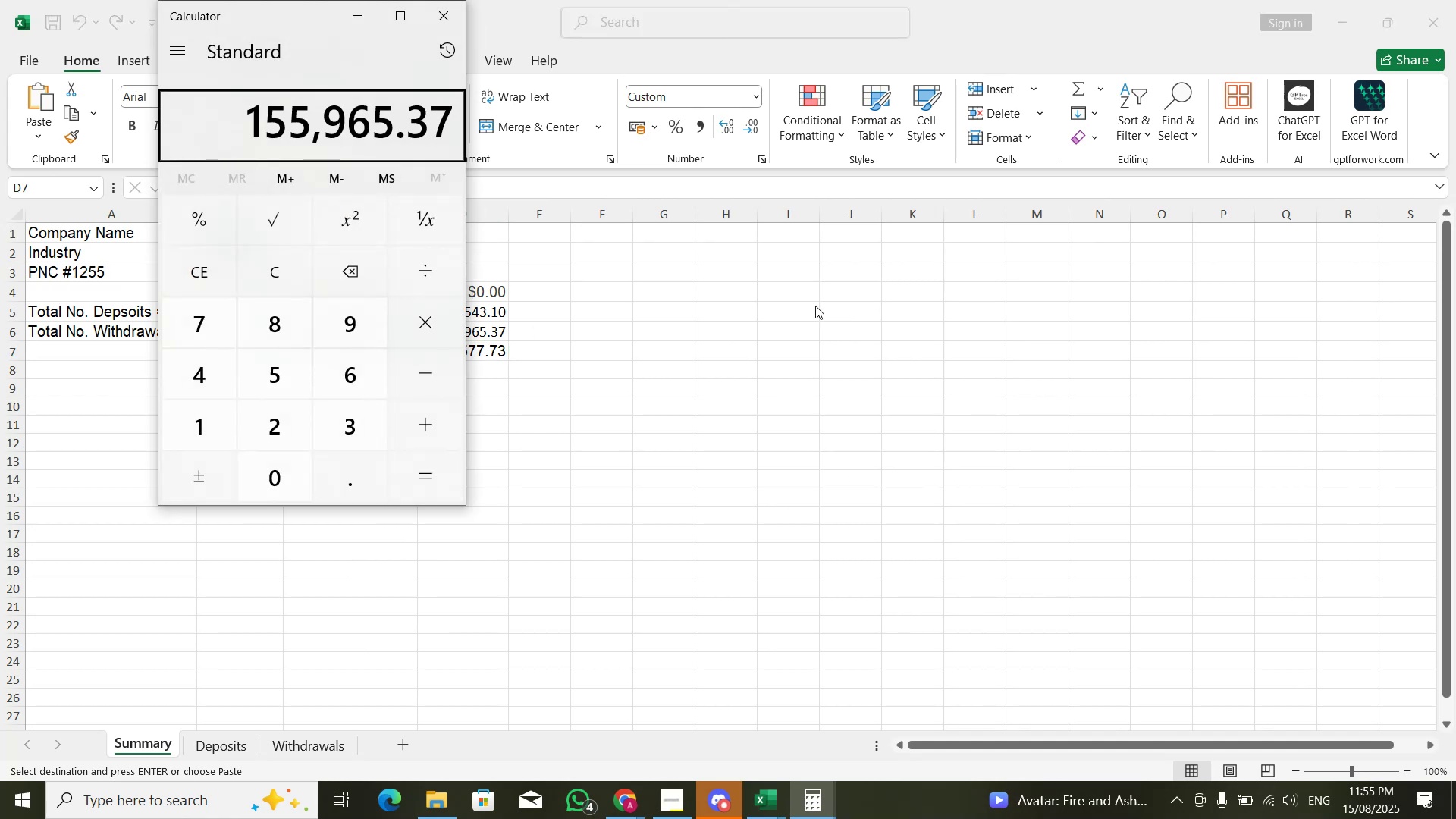 
key(Alt+Tab)
 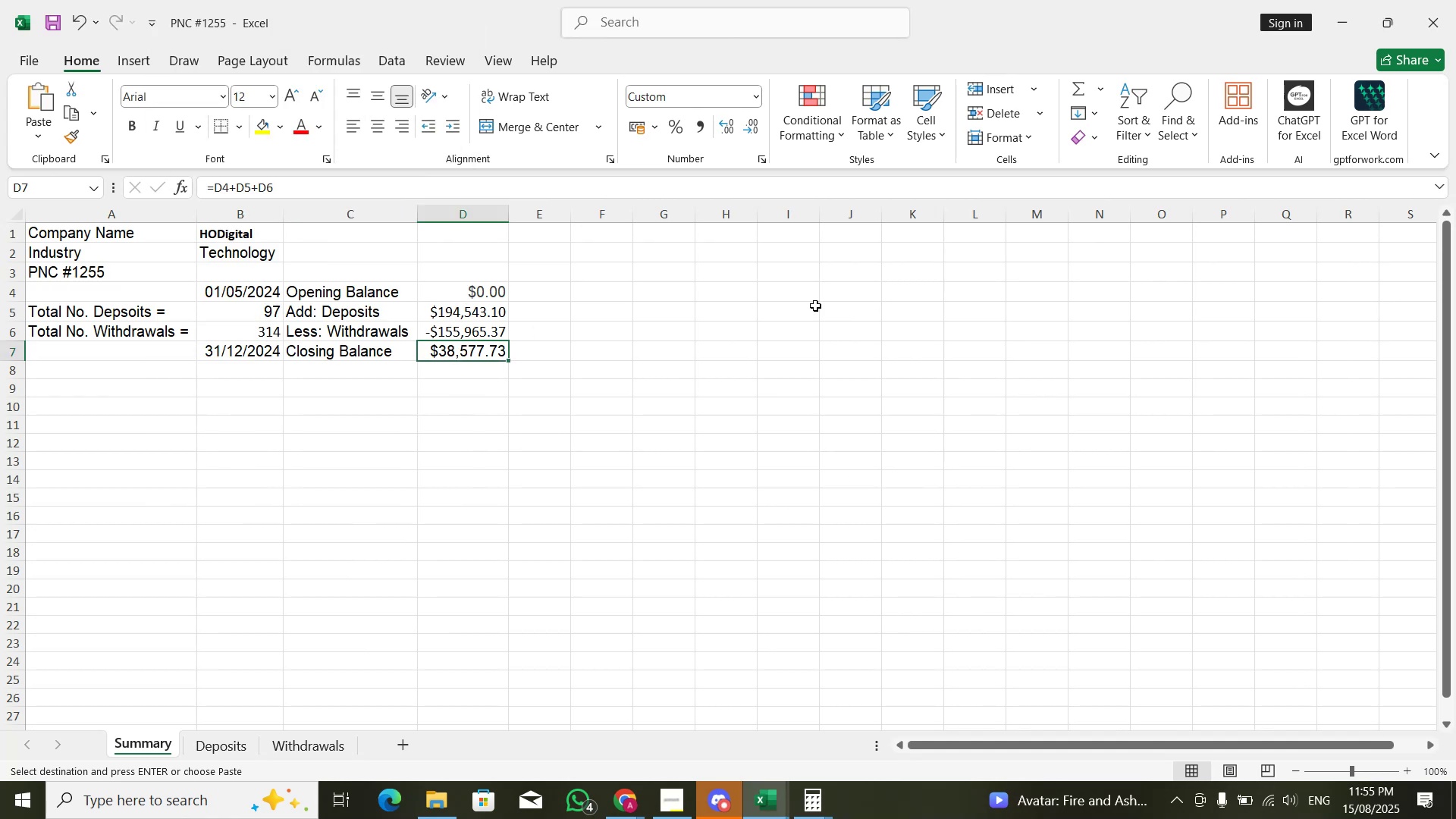 
key(Alt+AltLeft)
 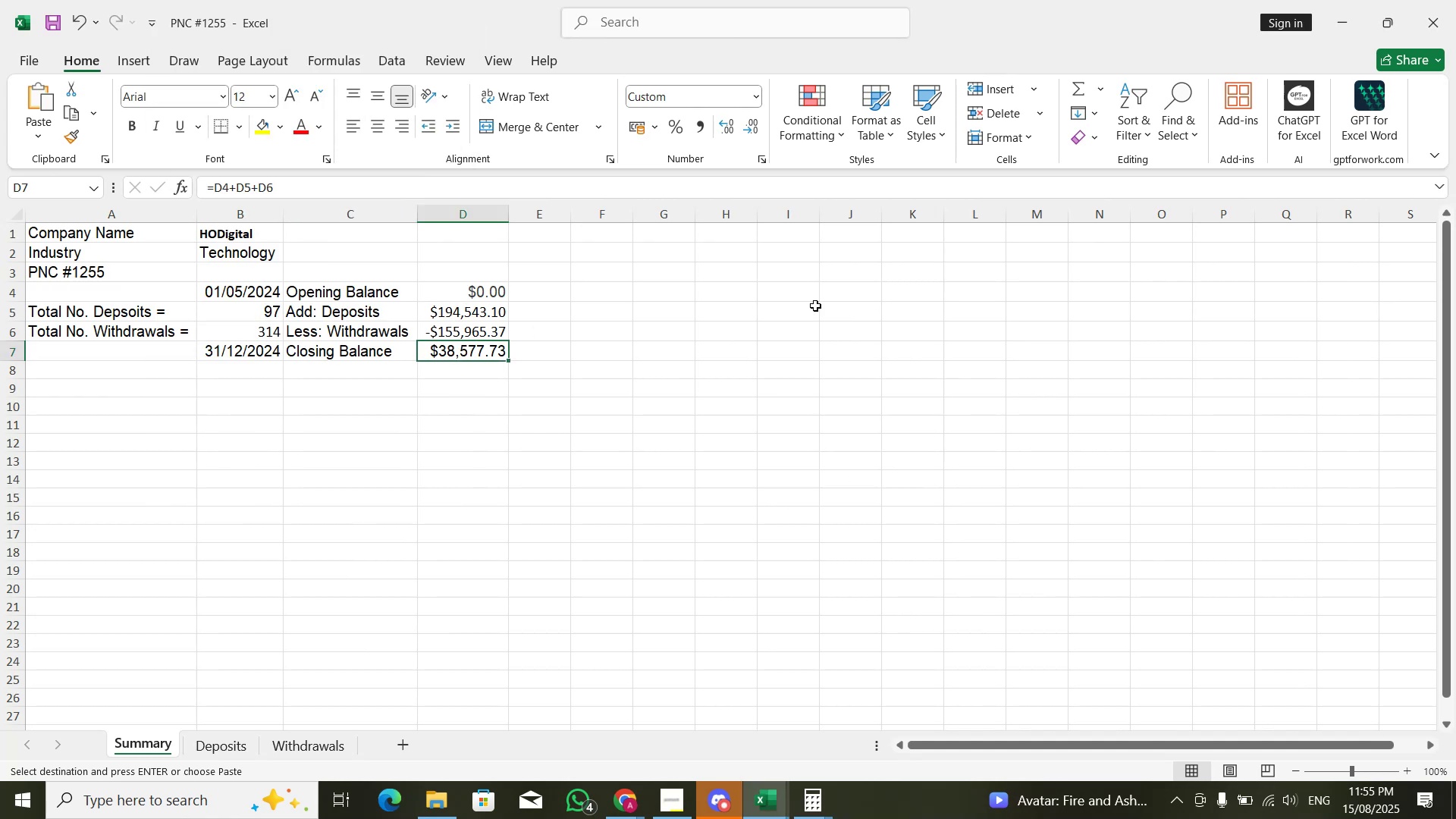 
key(Alt+Tab)
 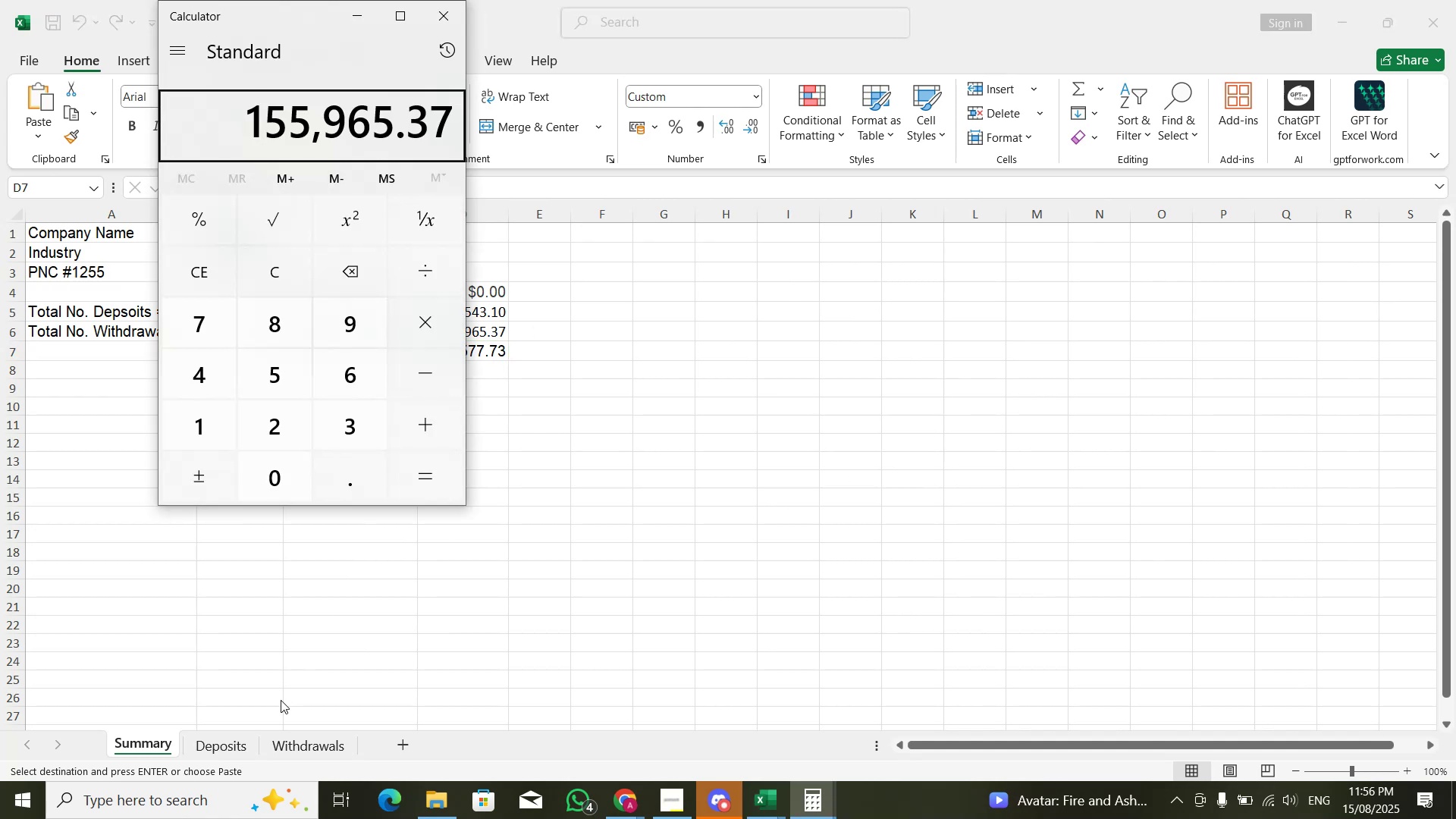 
left_click([271, 720])
 